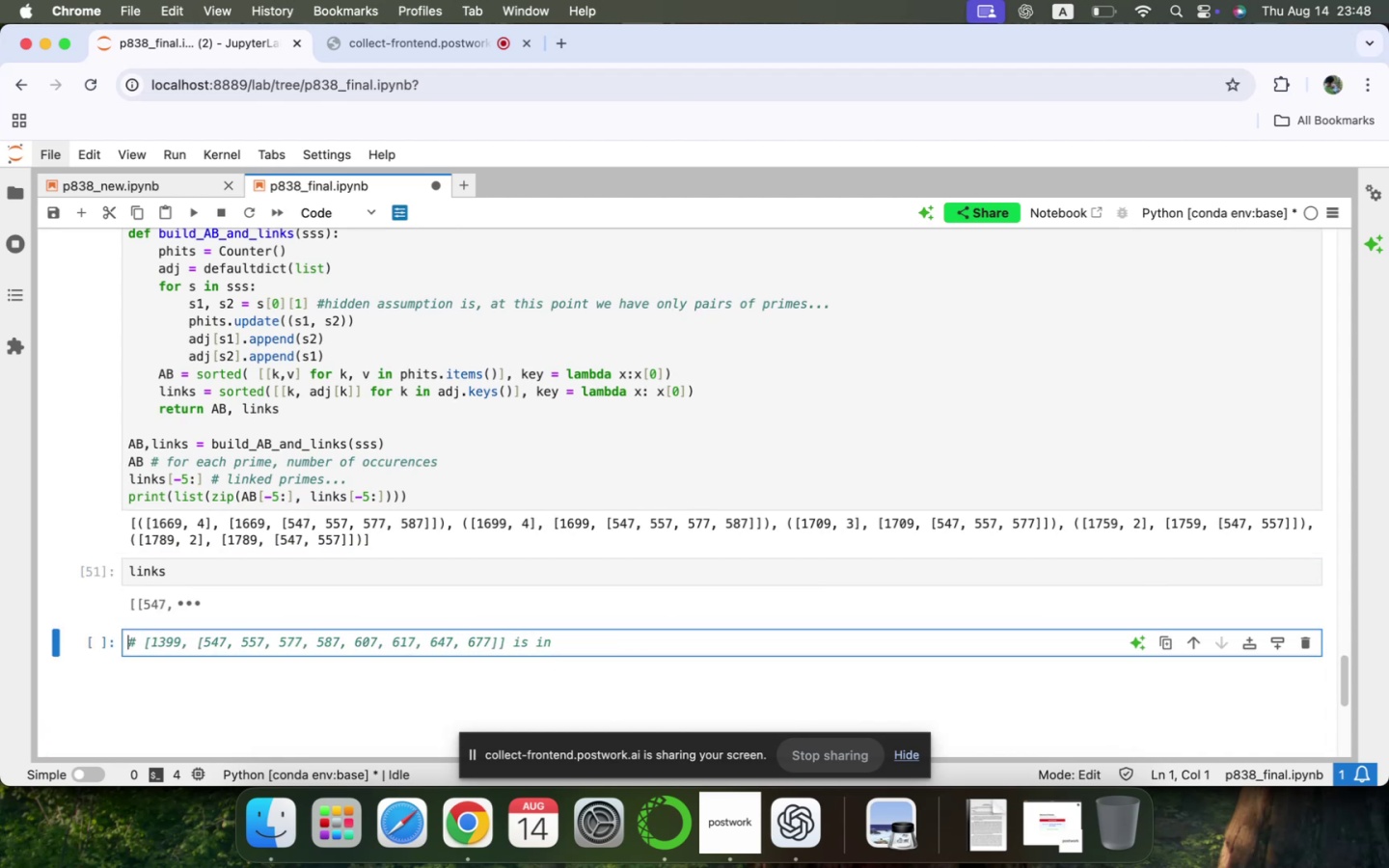 
key(ArrowRight)
 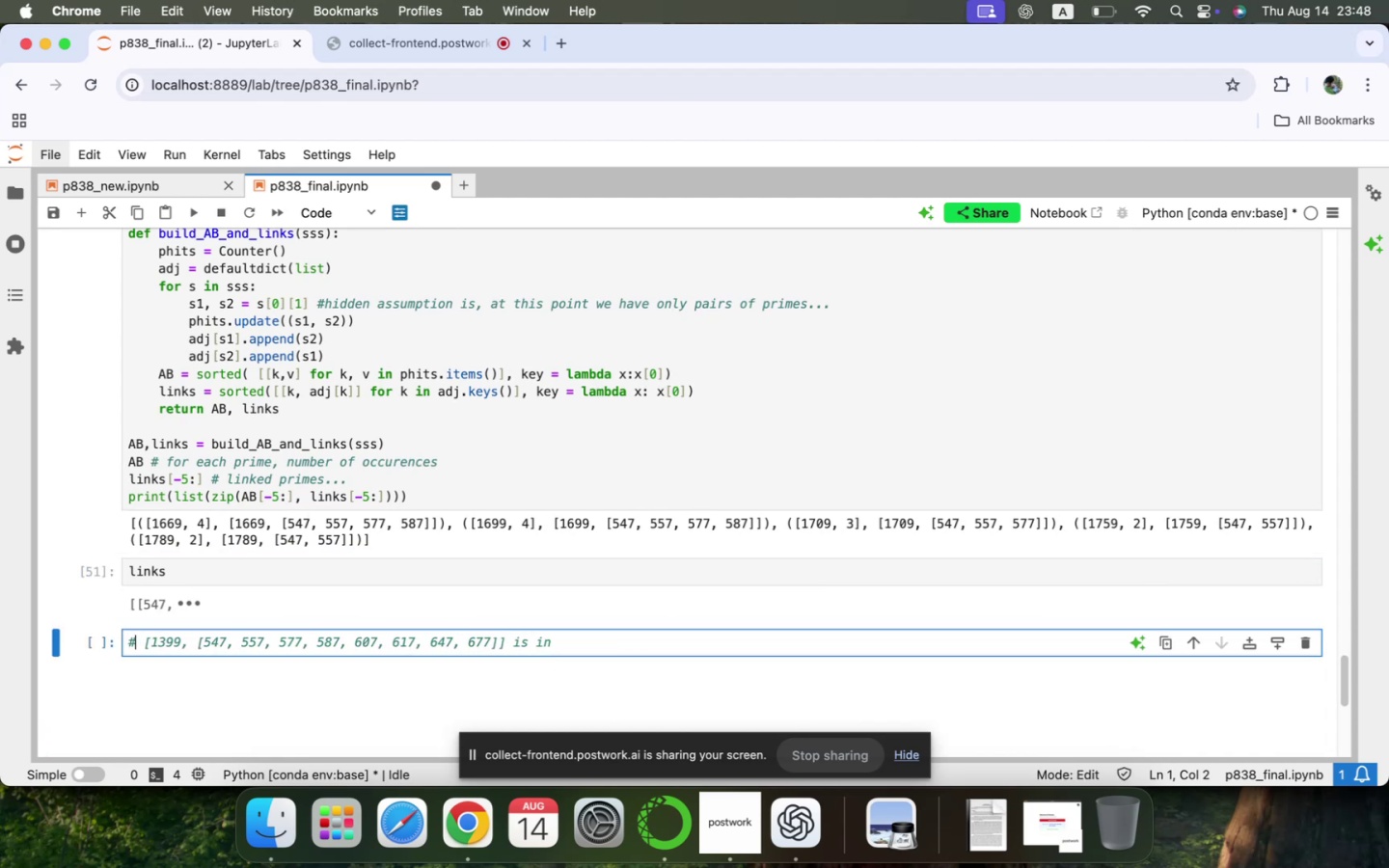 
key(ArrowRight)
 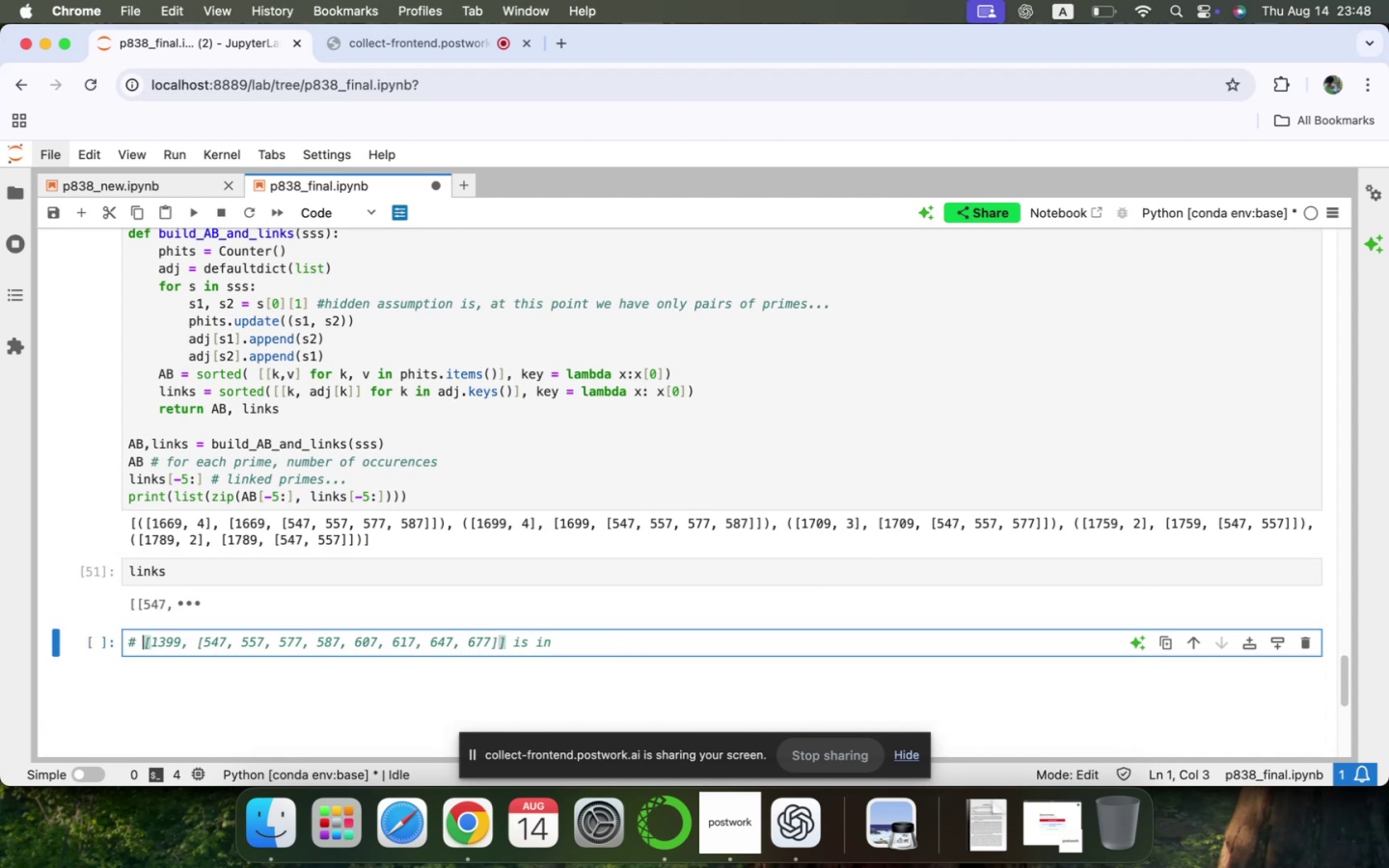 
key(Backspace)
 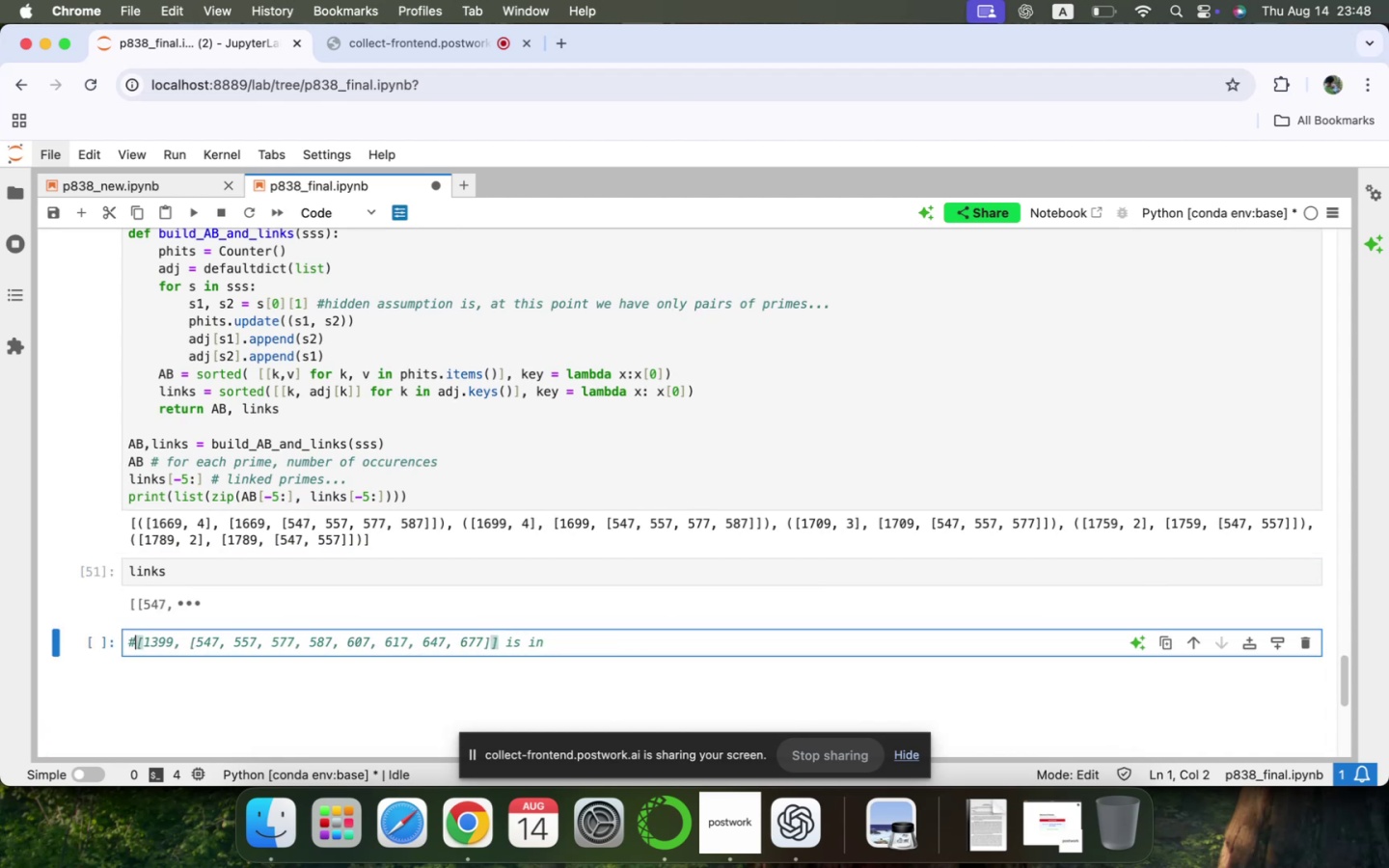 
key(Backspace)
 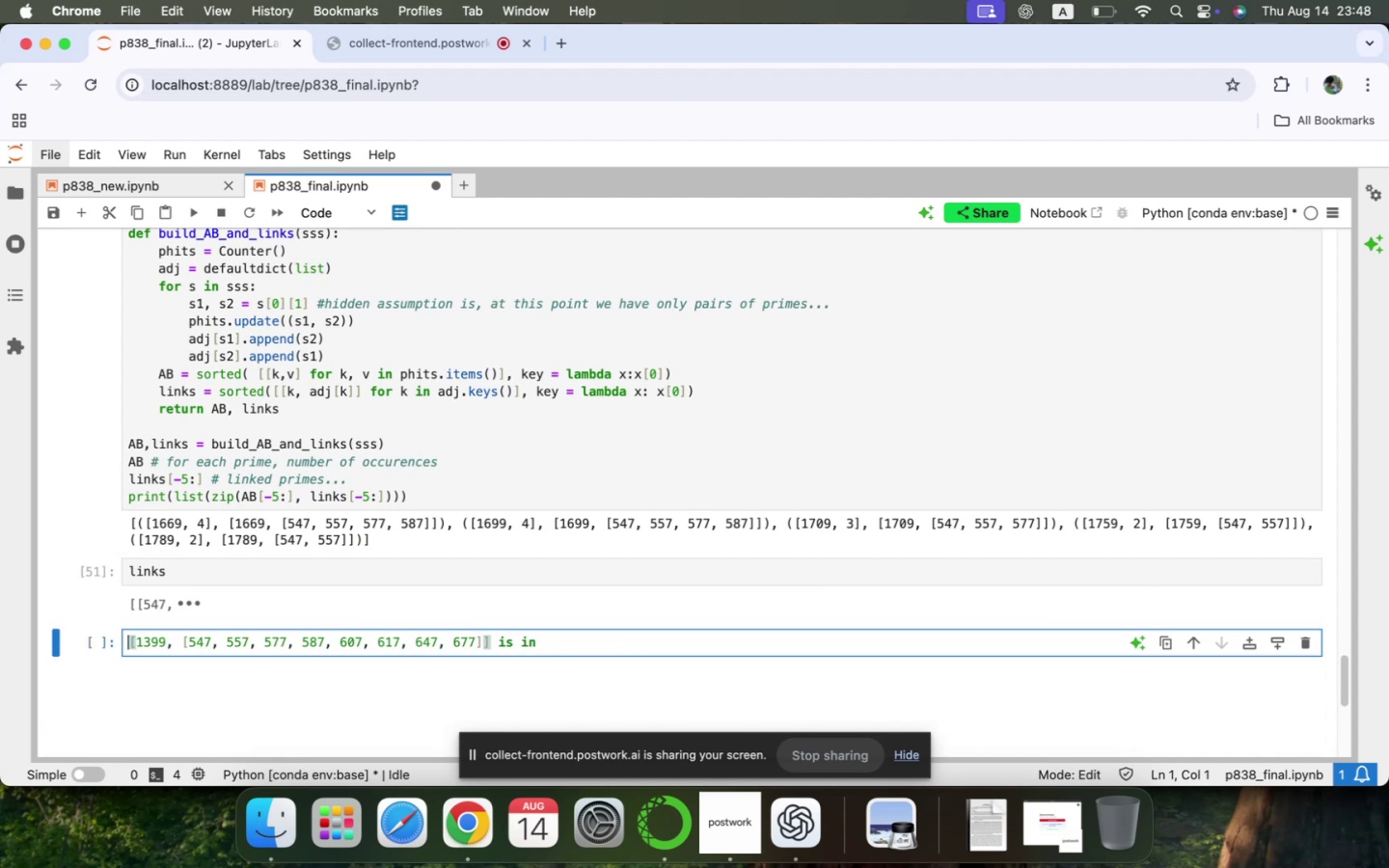 
key(Shift+ArrowDown)
 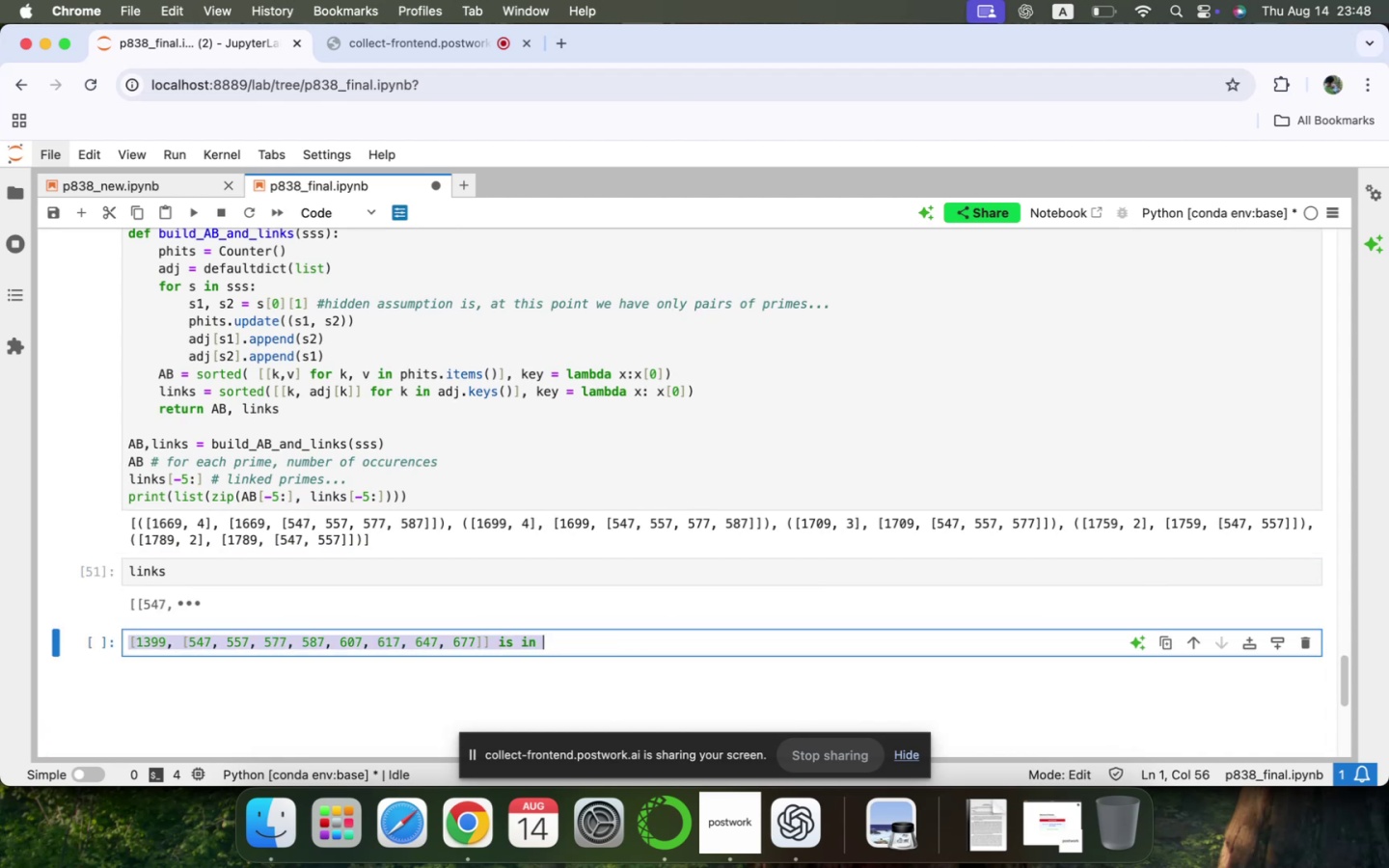 
key(Meta+X)
 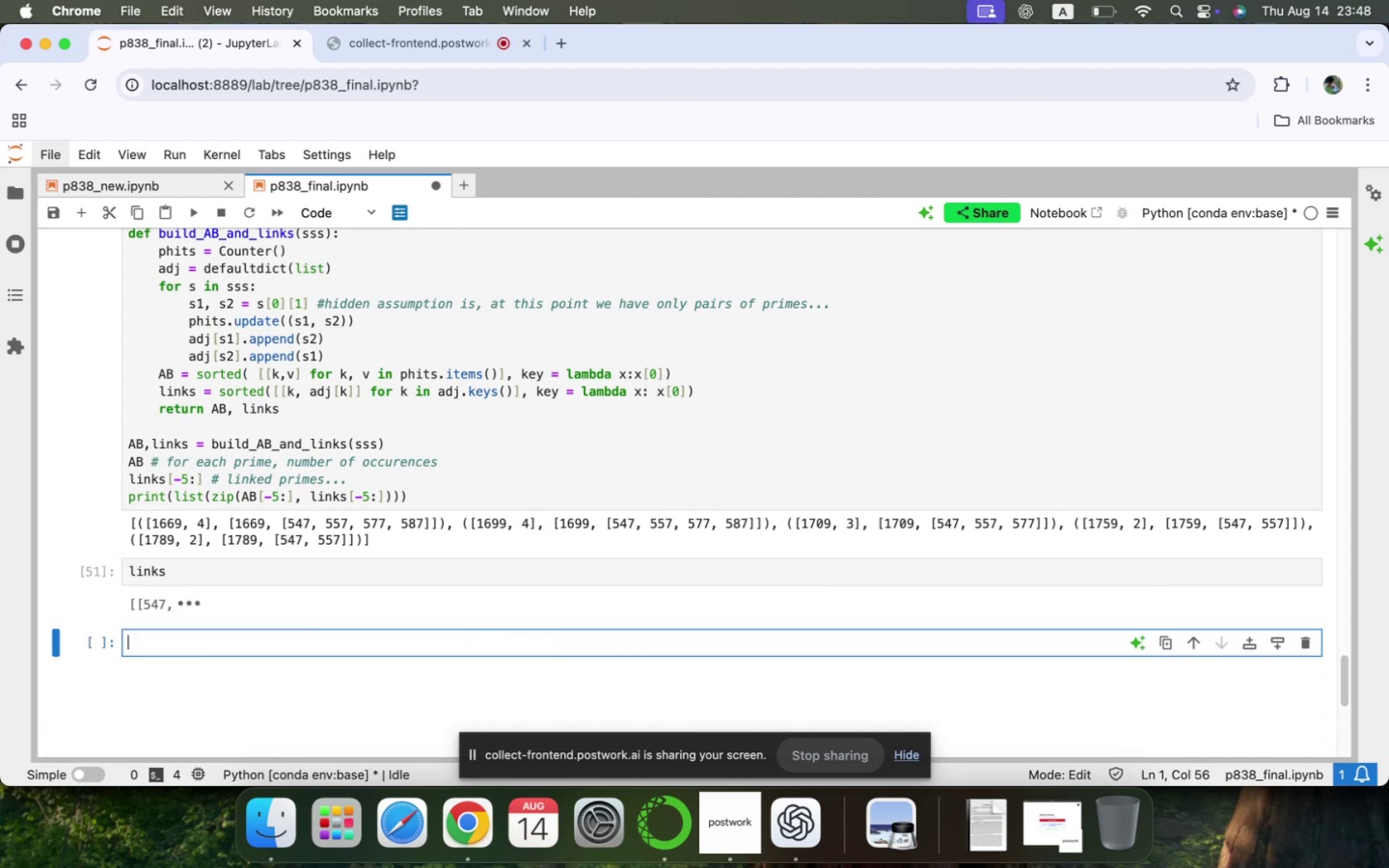 
key(Meta+CommandLeft)
 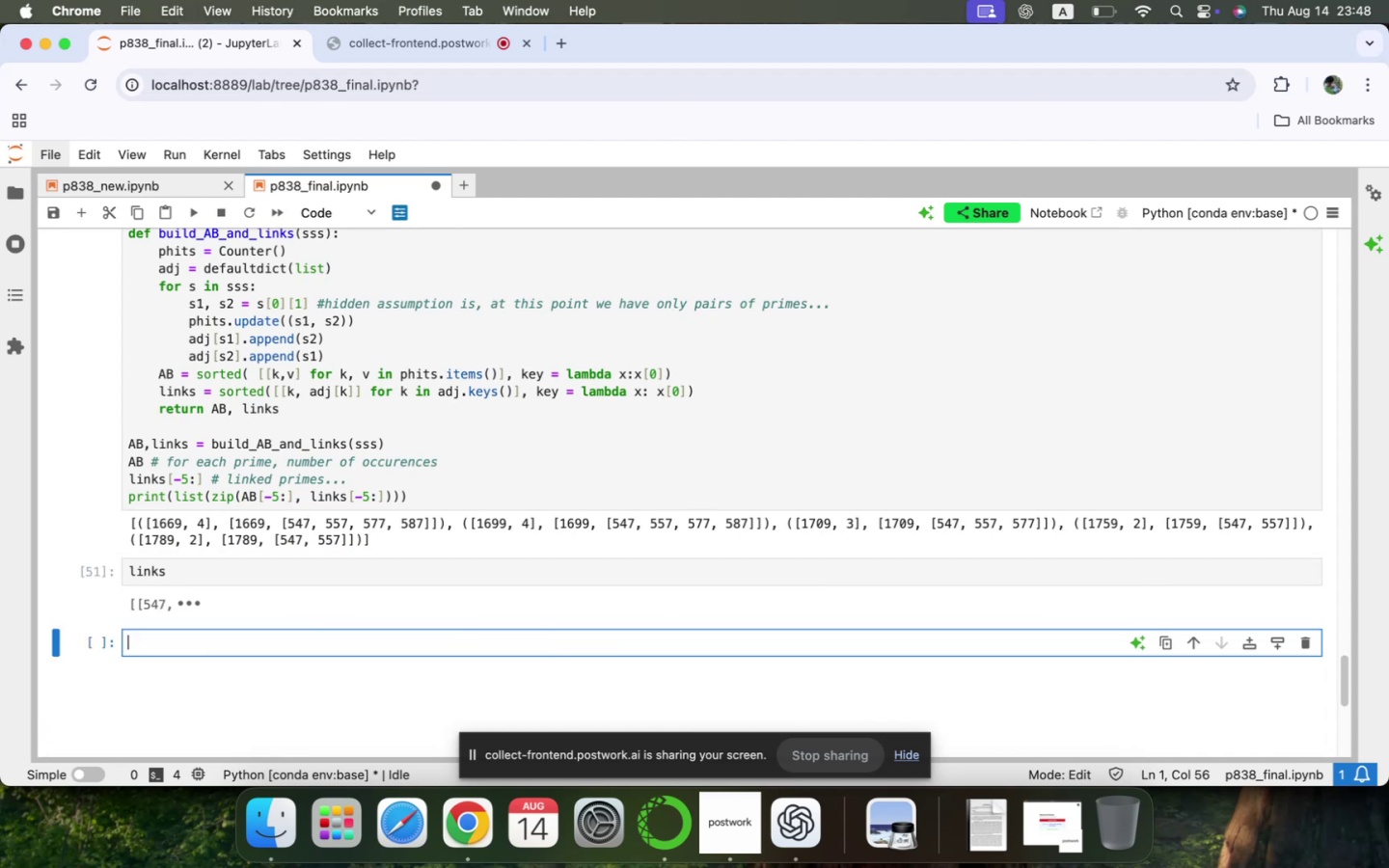 
key(Meta+Tab)
 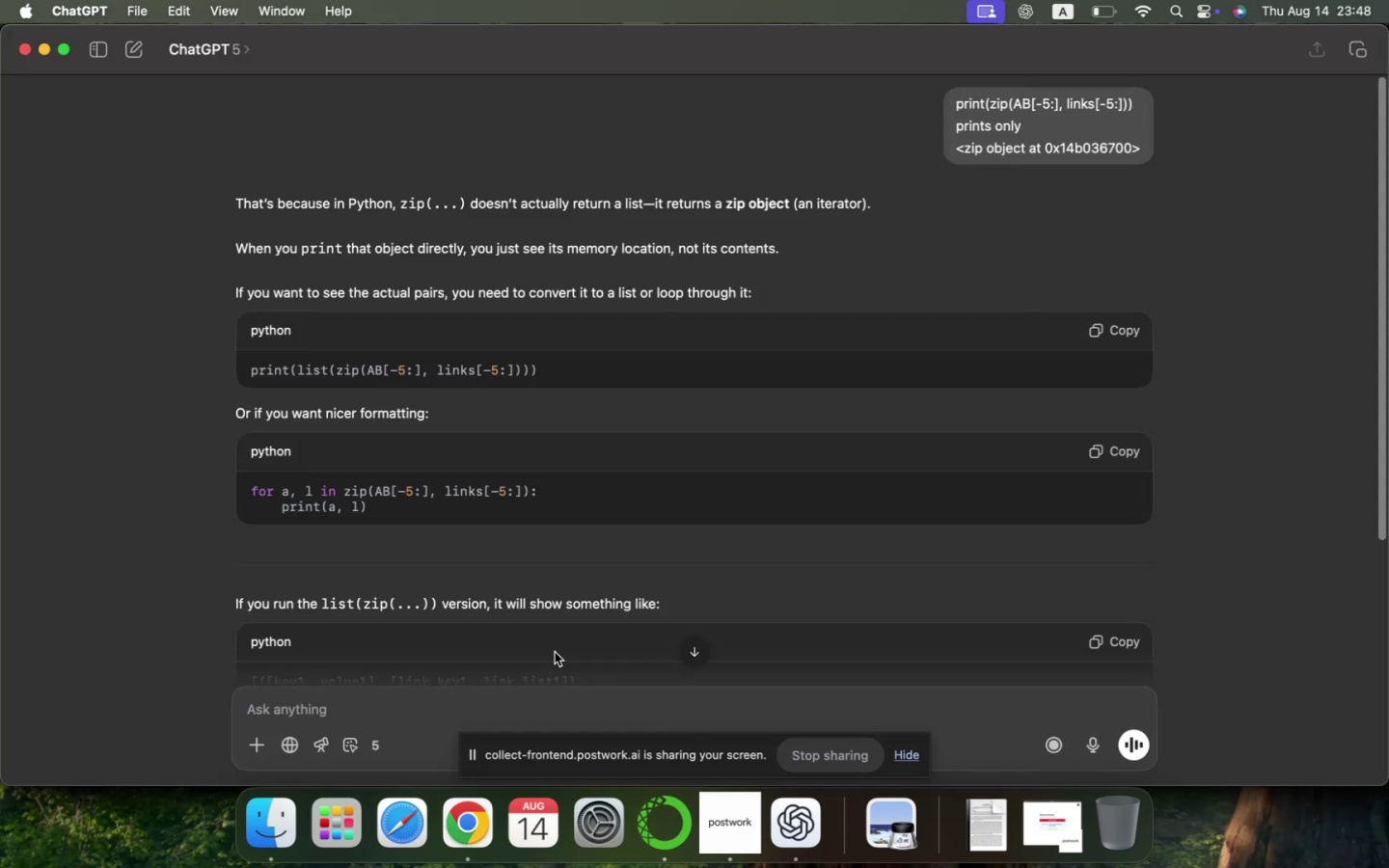 
key(Meta+V)
 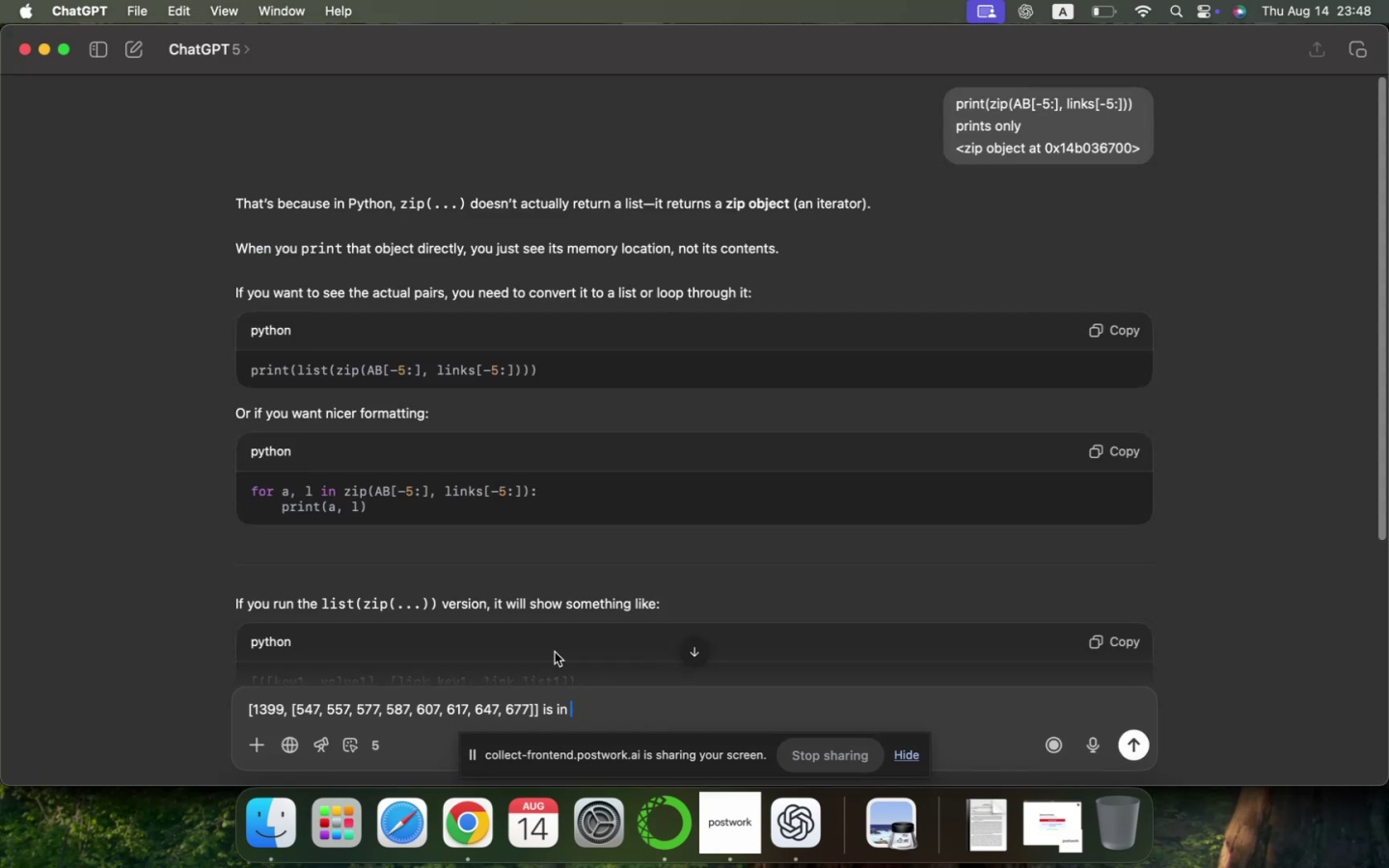 
key(Meta+Tab)
 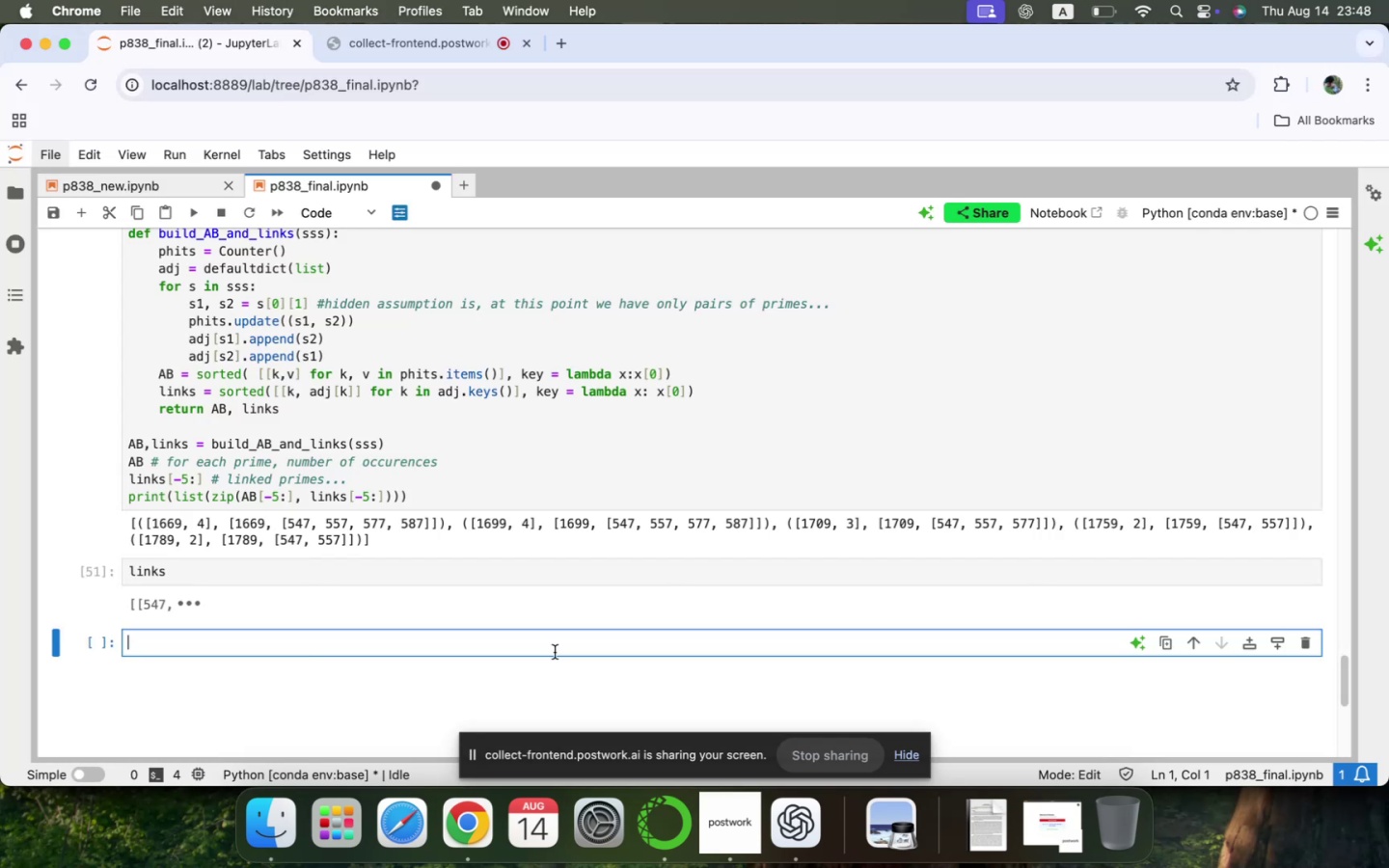 
key(Meta+CommandLeft)
 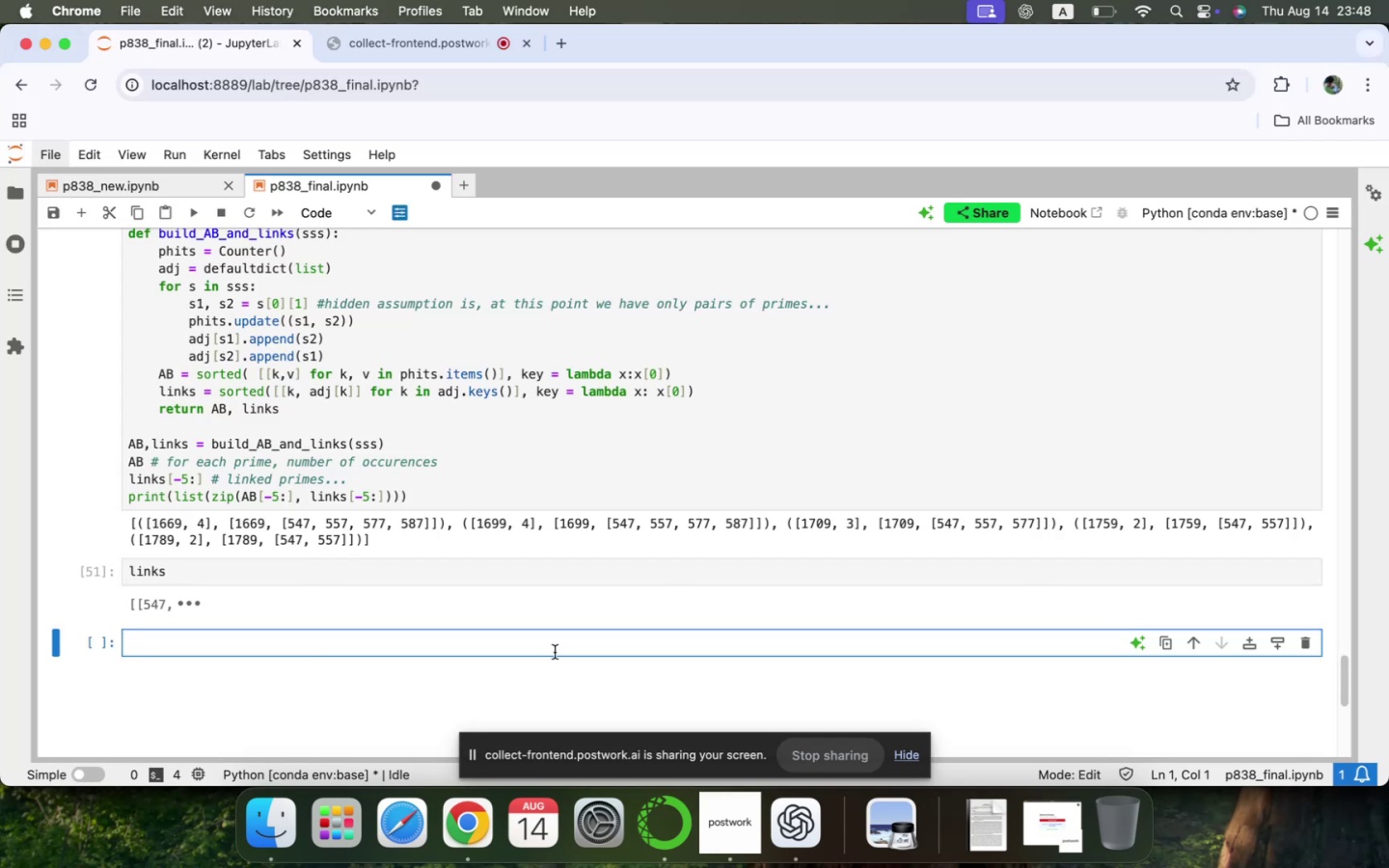 
key(Meta+Tab)
 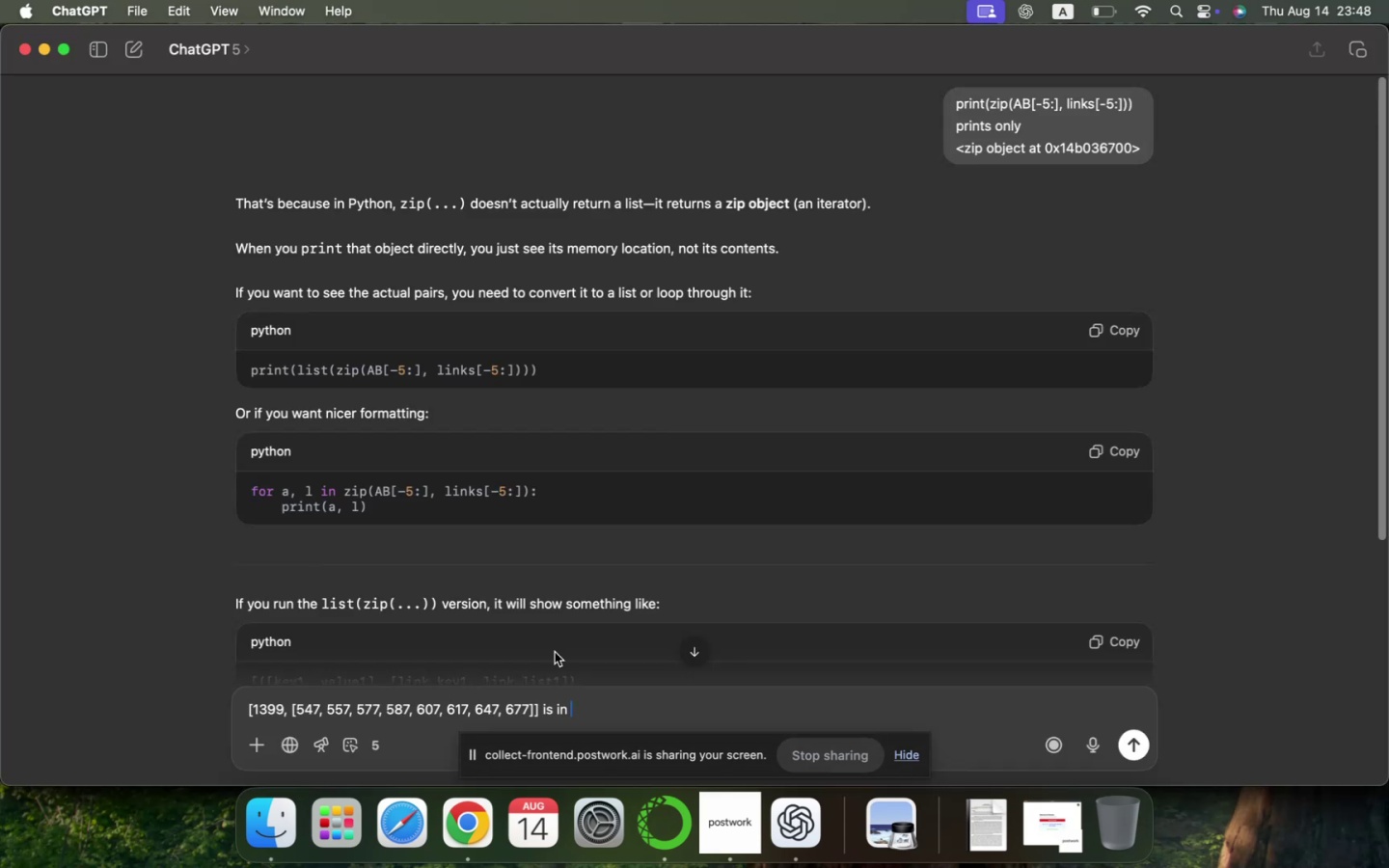 
type(links, any easy way od)
key(Backspace)
type(f accessing this by just using 1399?)
 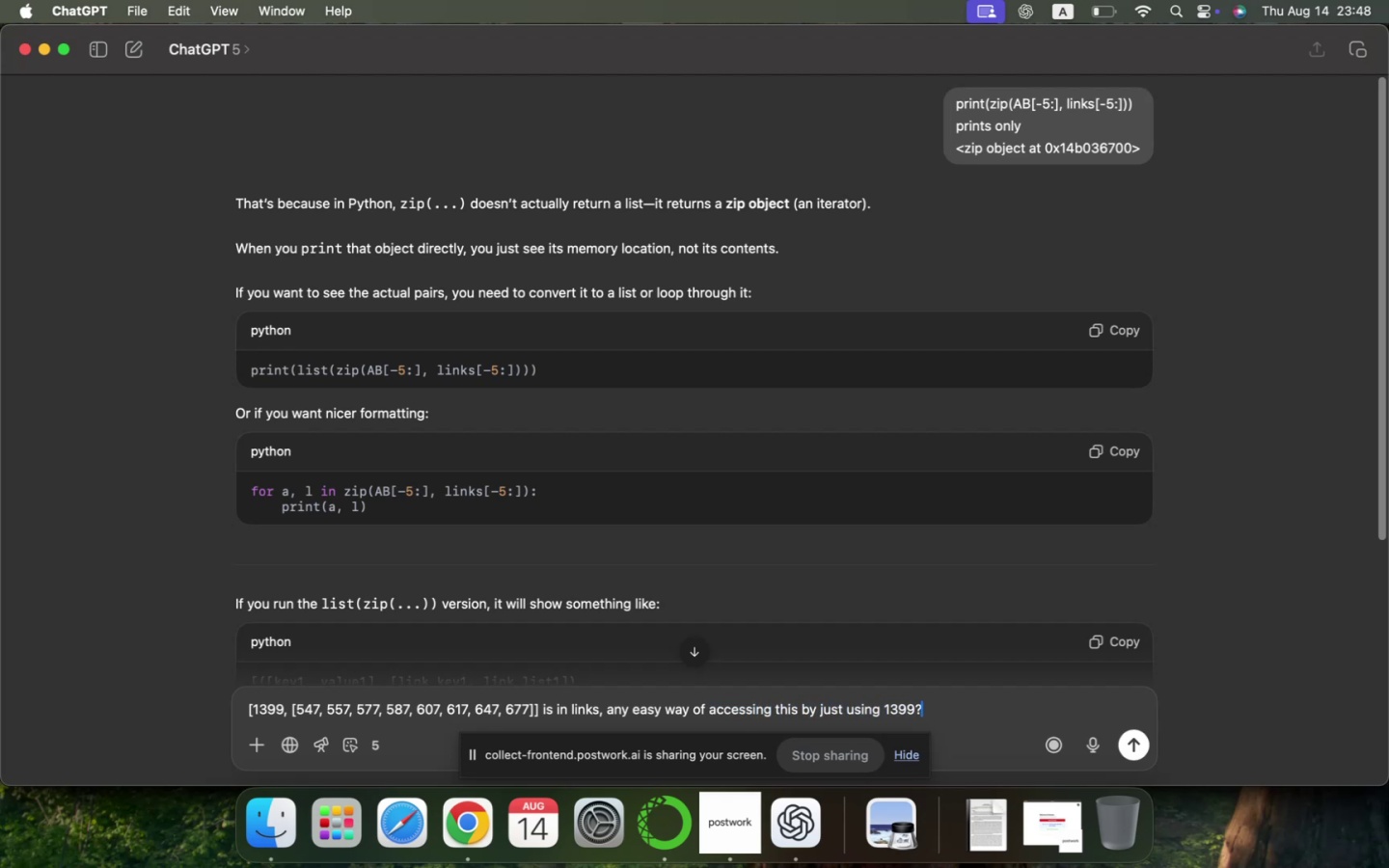 
key(Enter)
 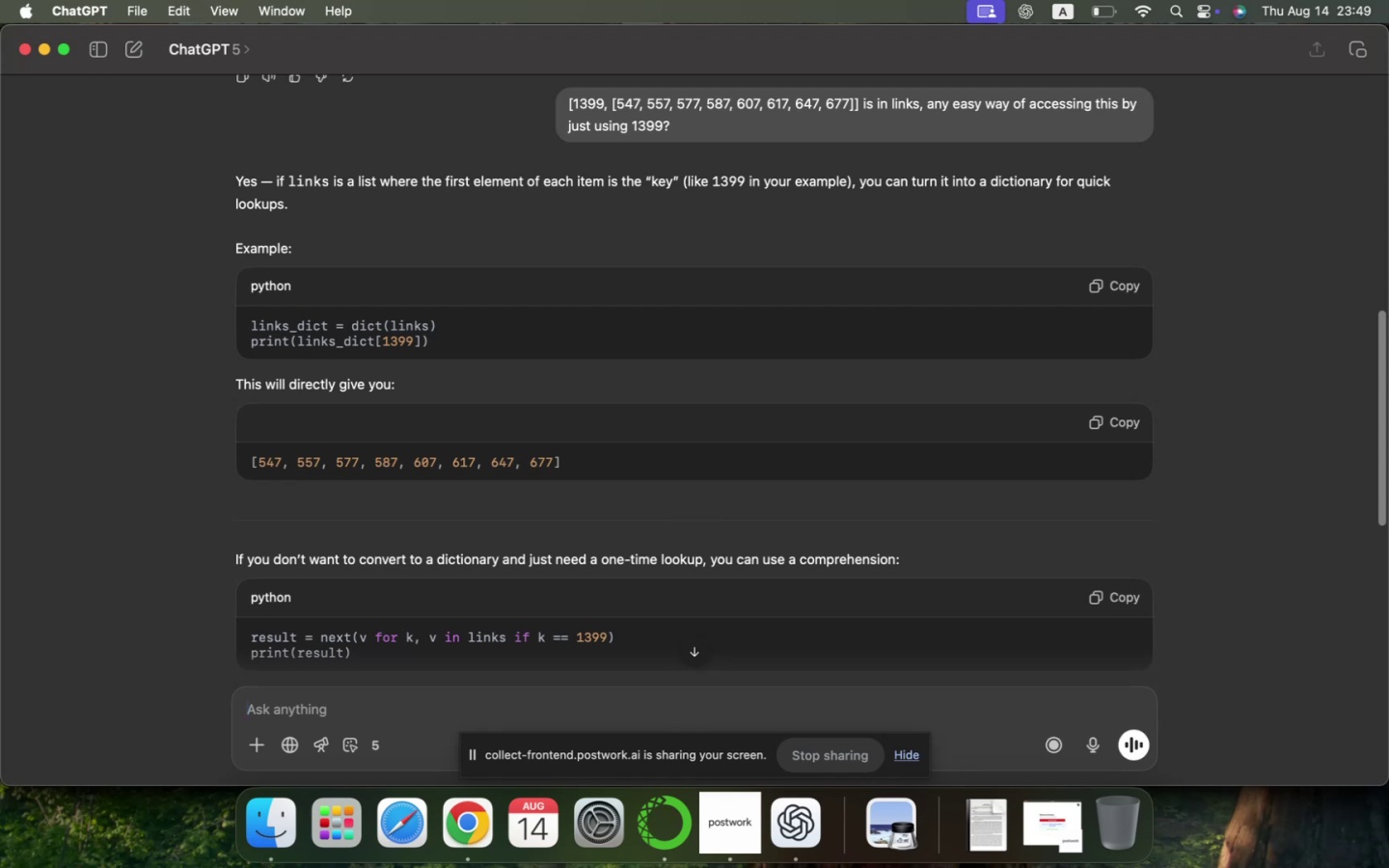 
wait(26.97)
 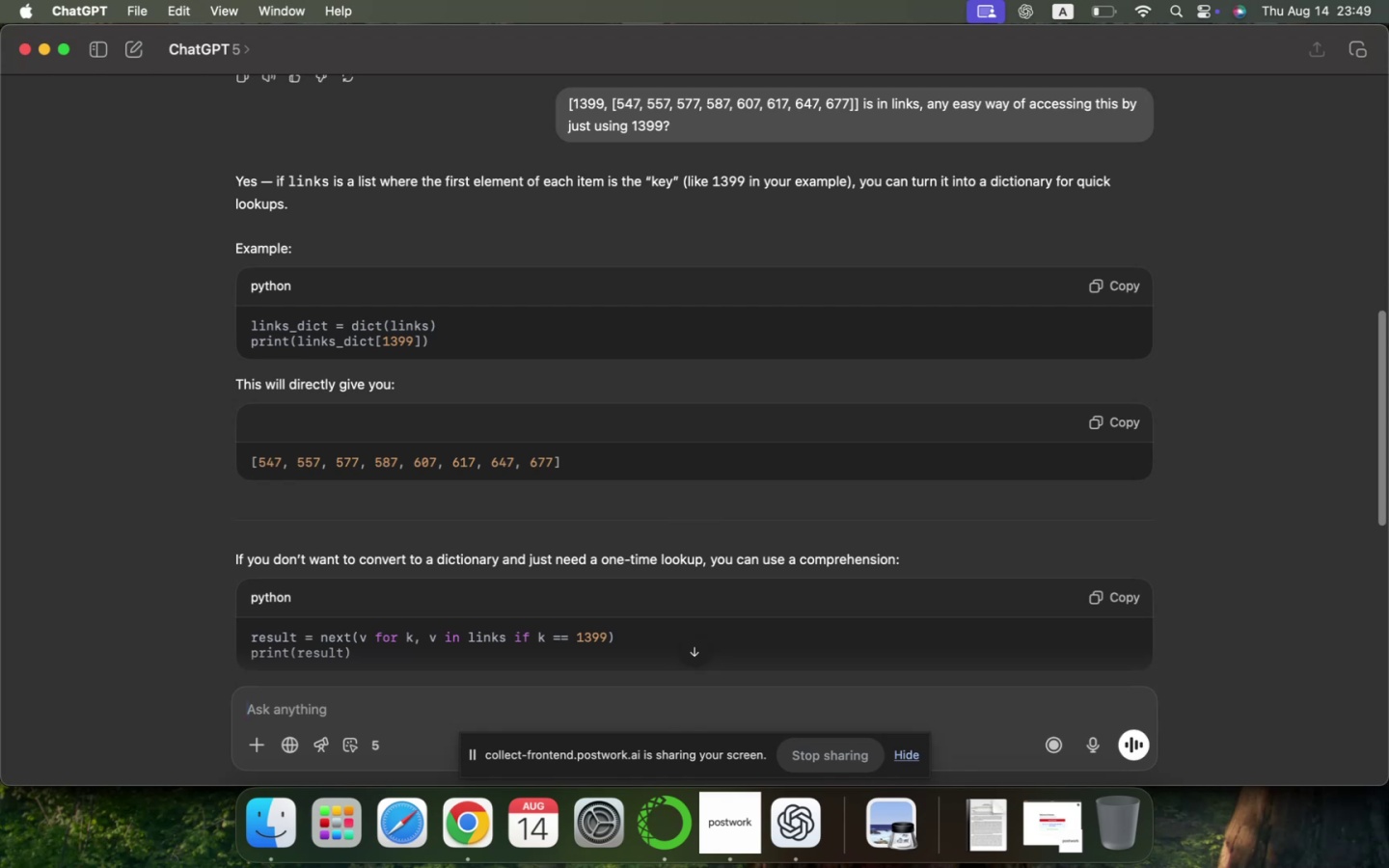 
left_click_drag(start_coordinate=[441, 344], to_coordinate=[232, 321])
 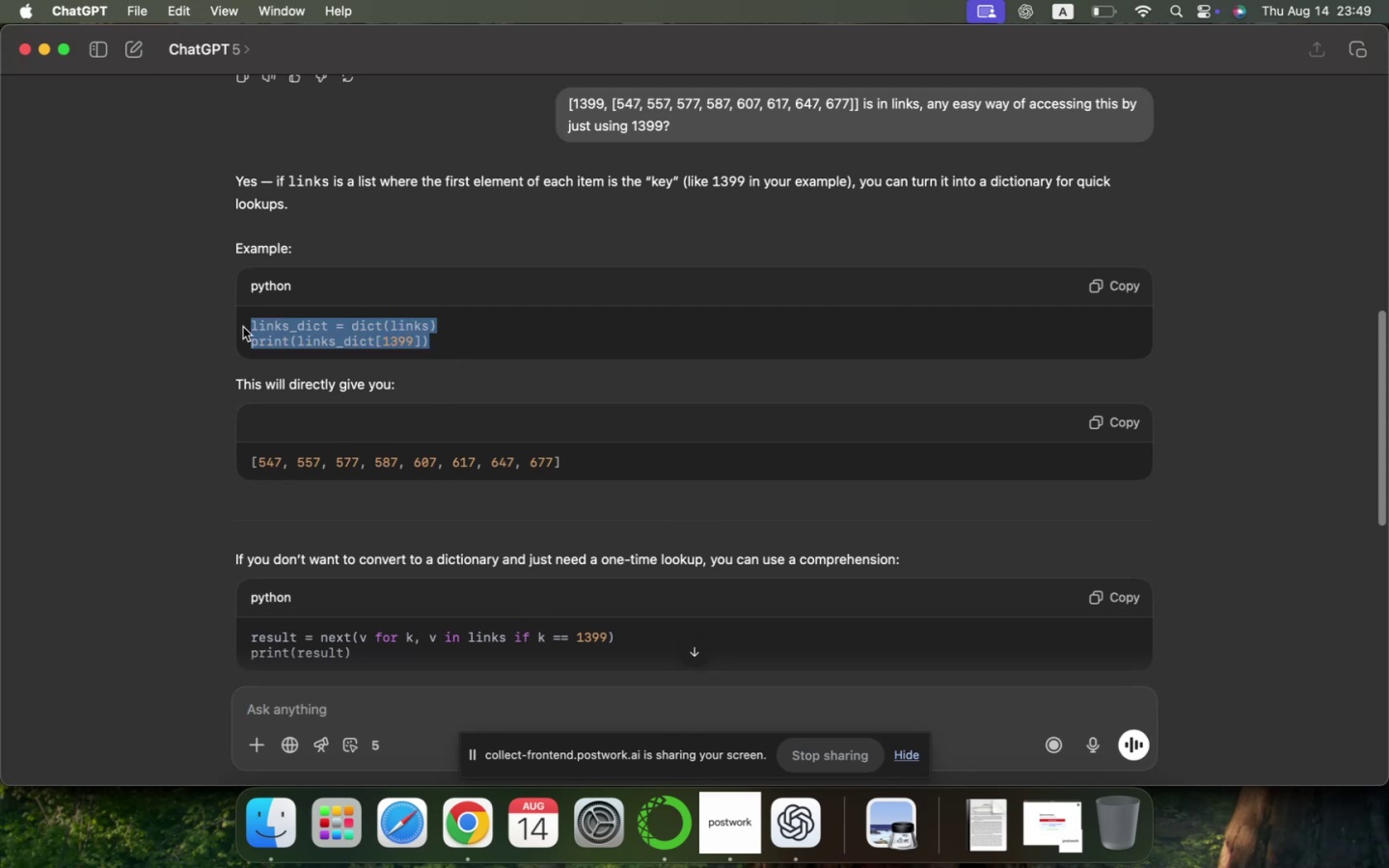 
key(Meta+CommandLeft)
 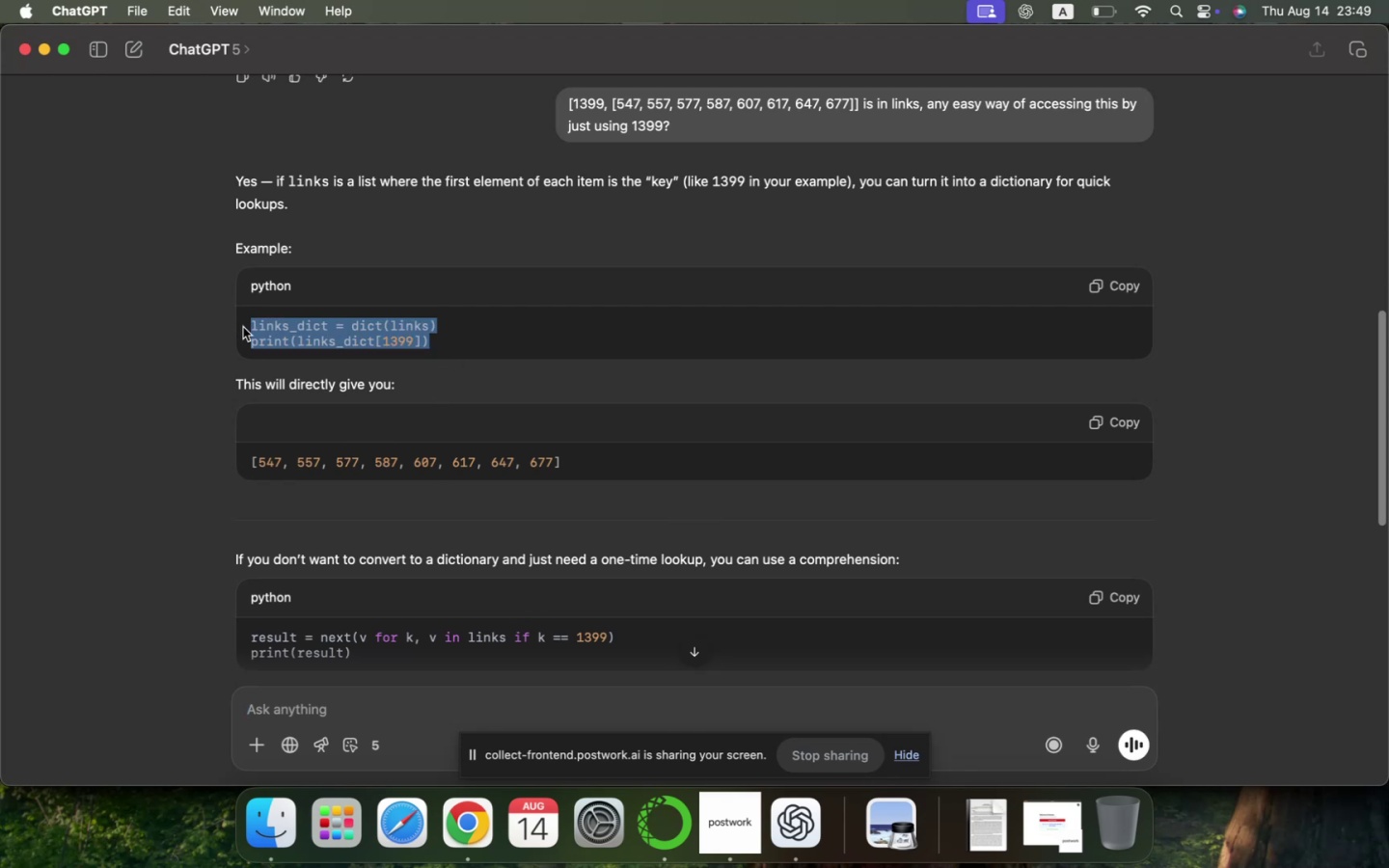 
key(Meta+C)
 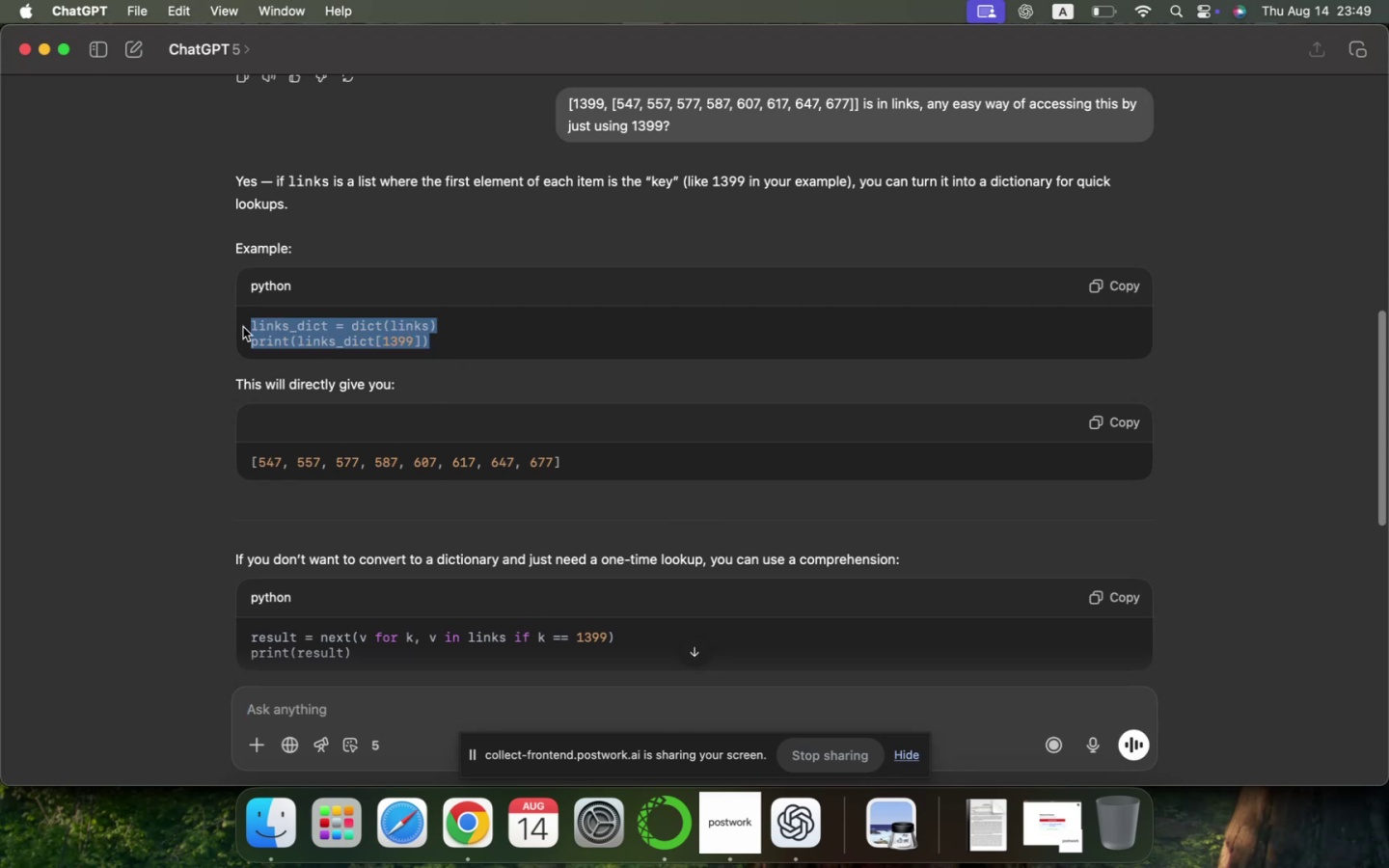 
key(Meta+Tab)
 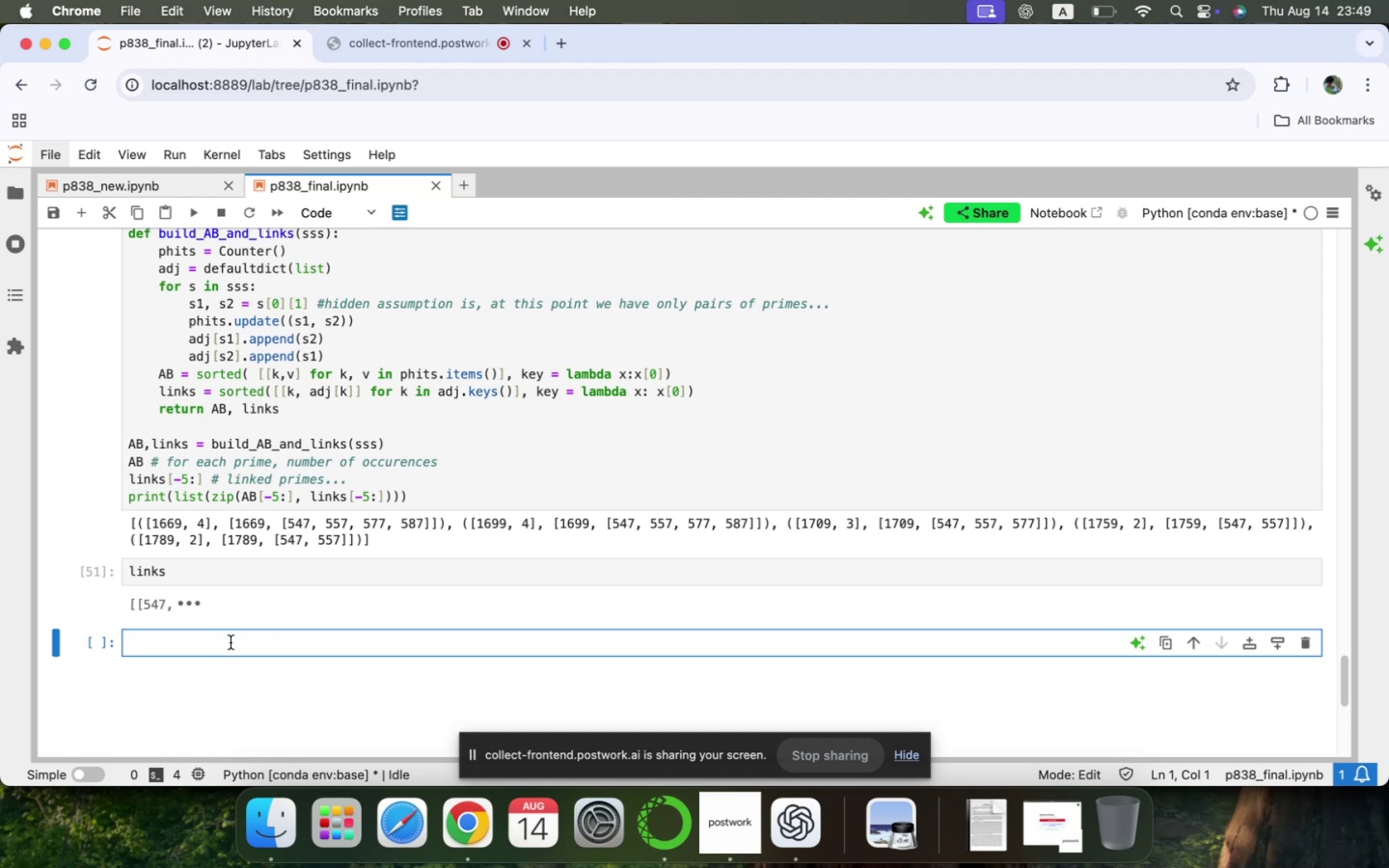 
left_click([198, 643])
 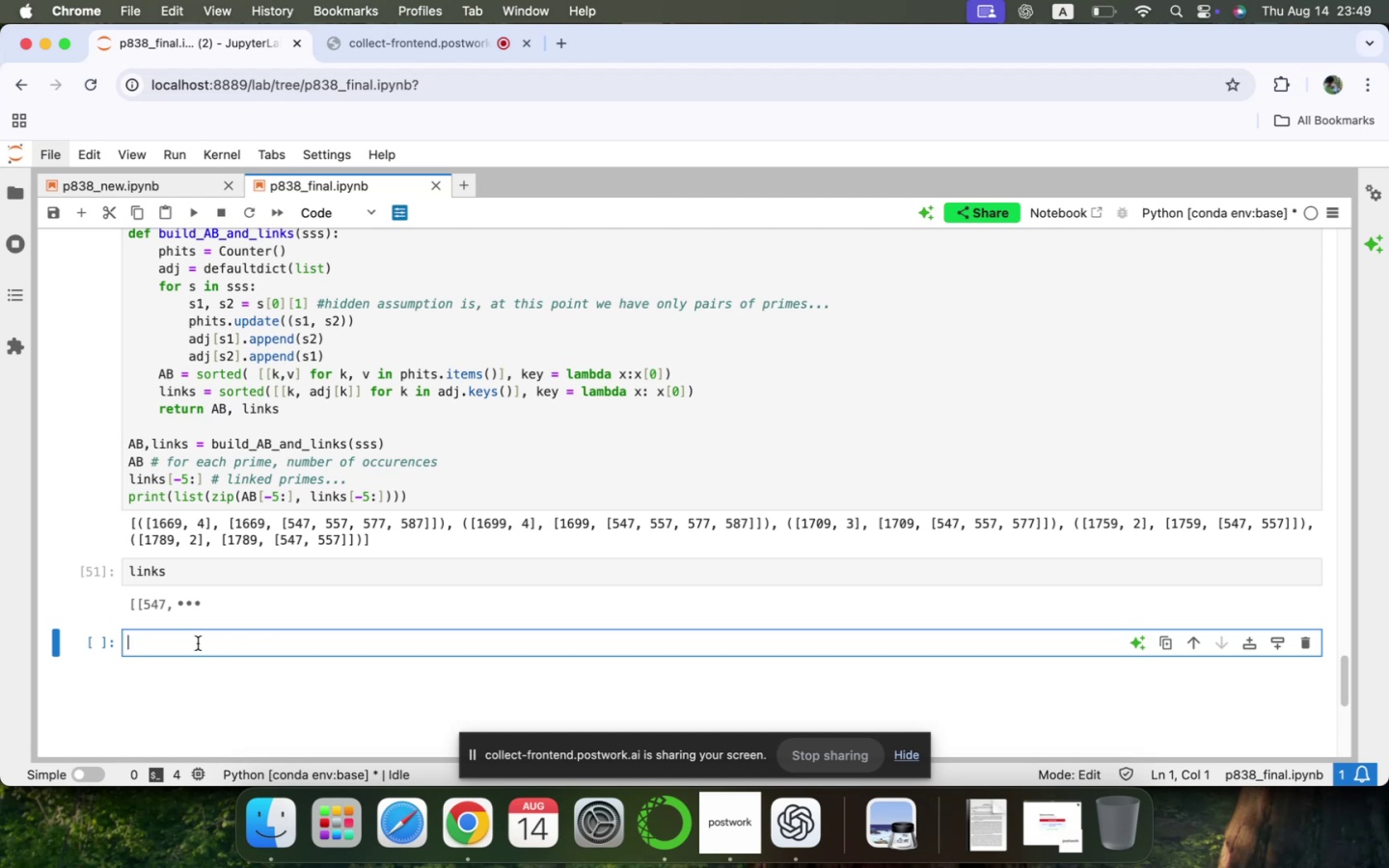 
key(Meta+V)
 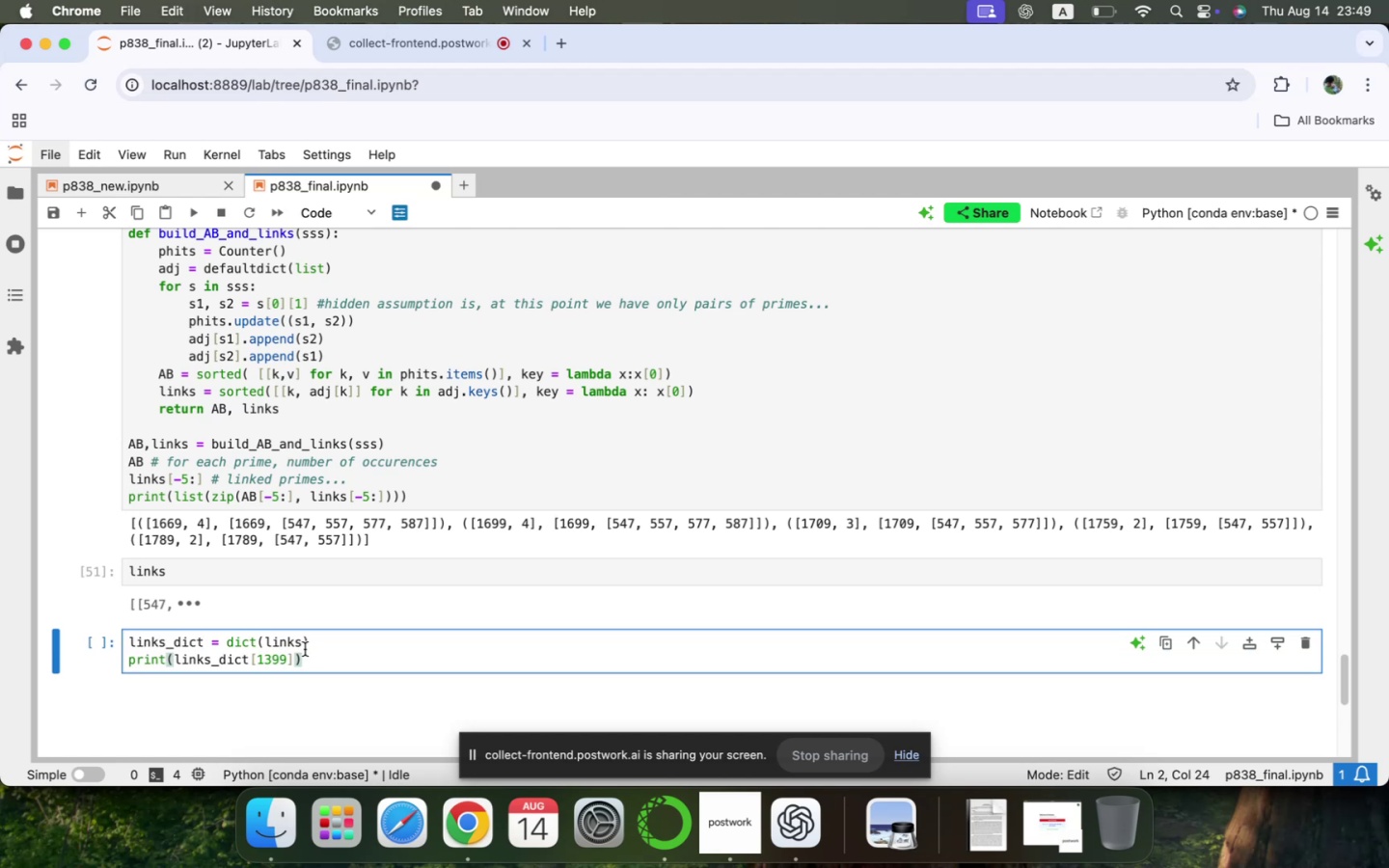 
key(Shift+Enter)
 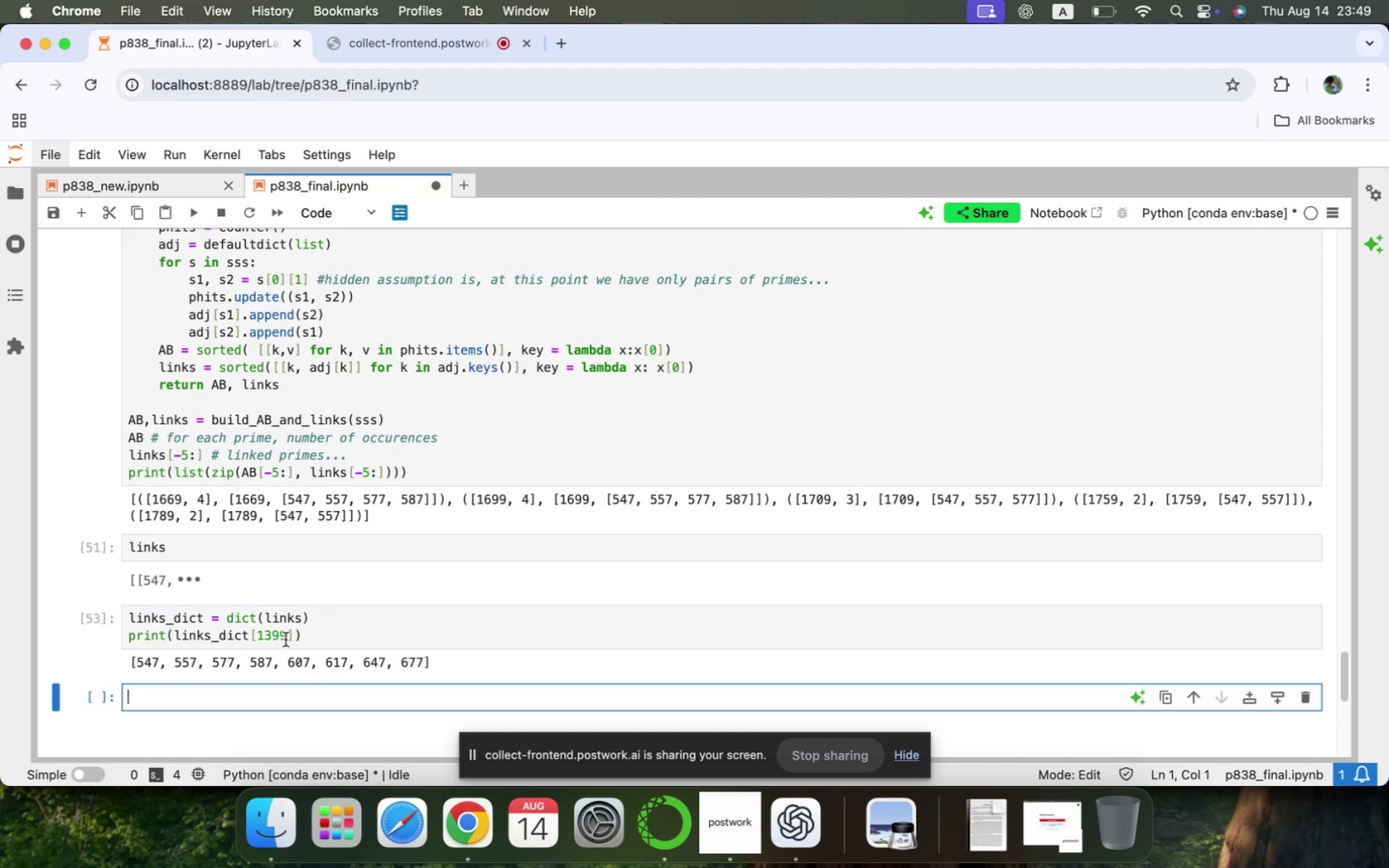 
left_click([312, 638])
 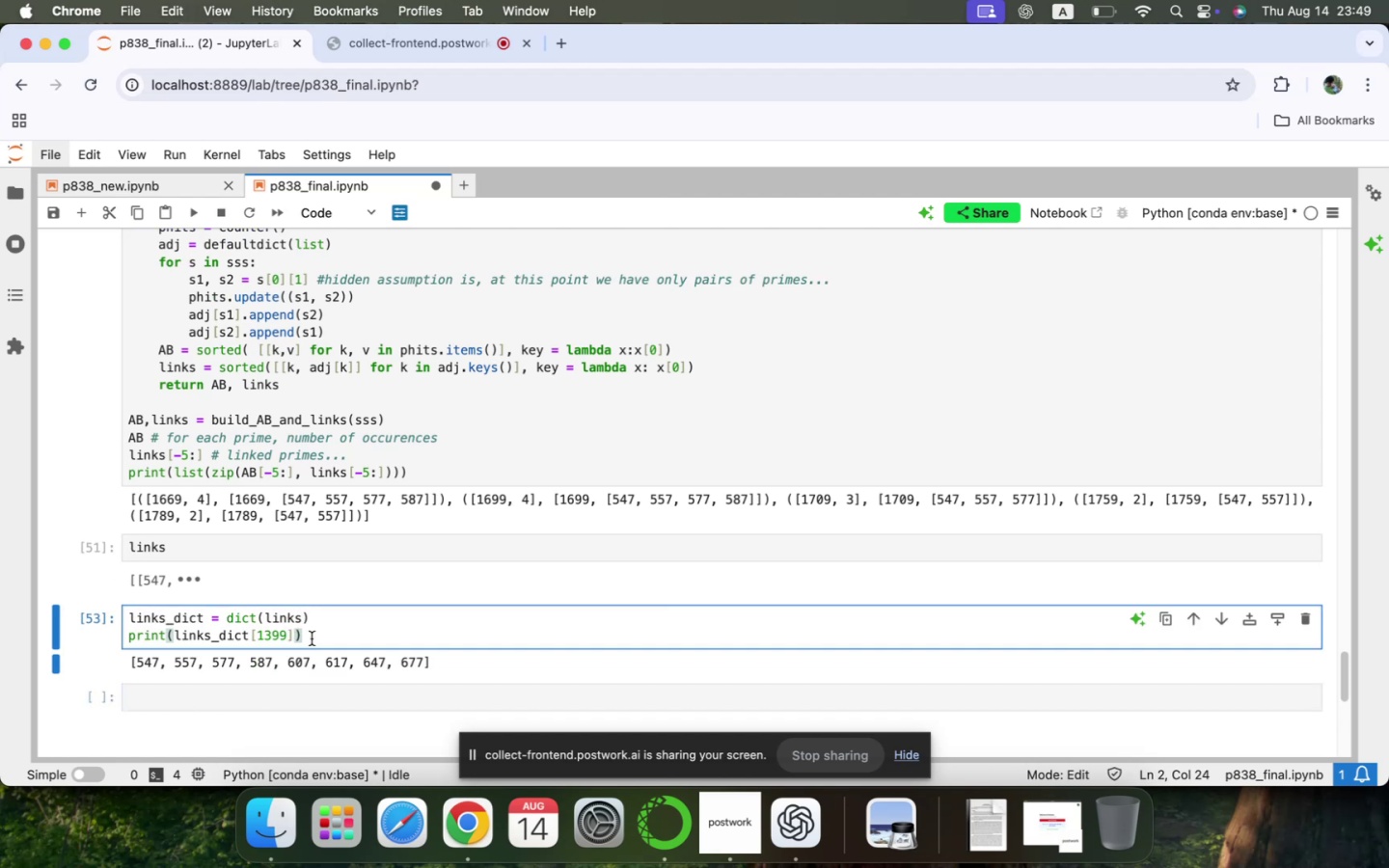 
key(Backspace)
 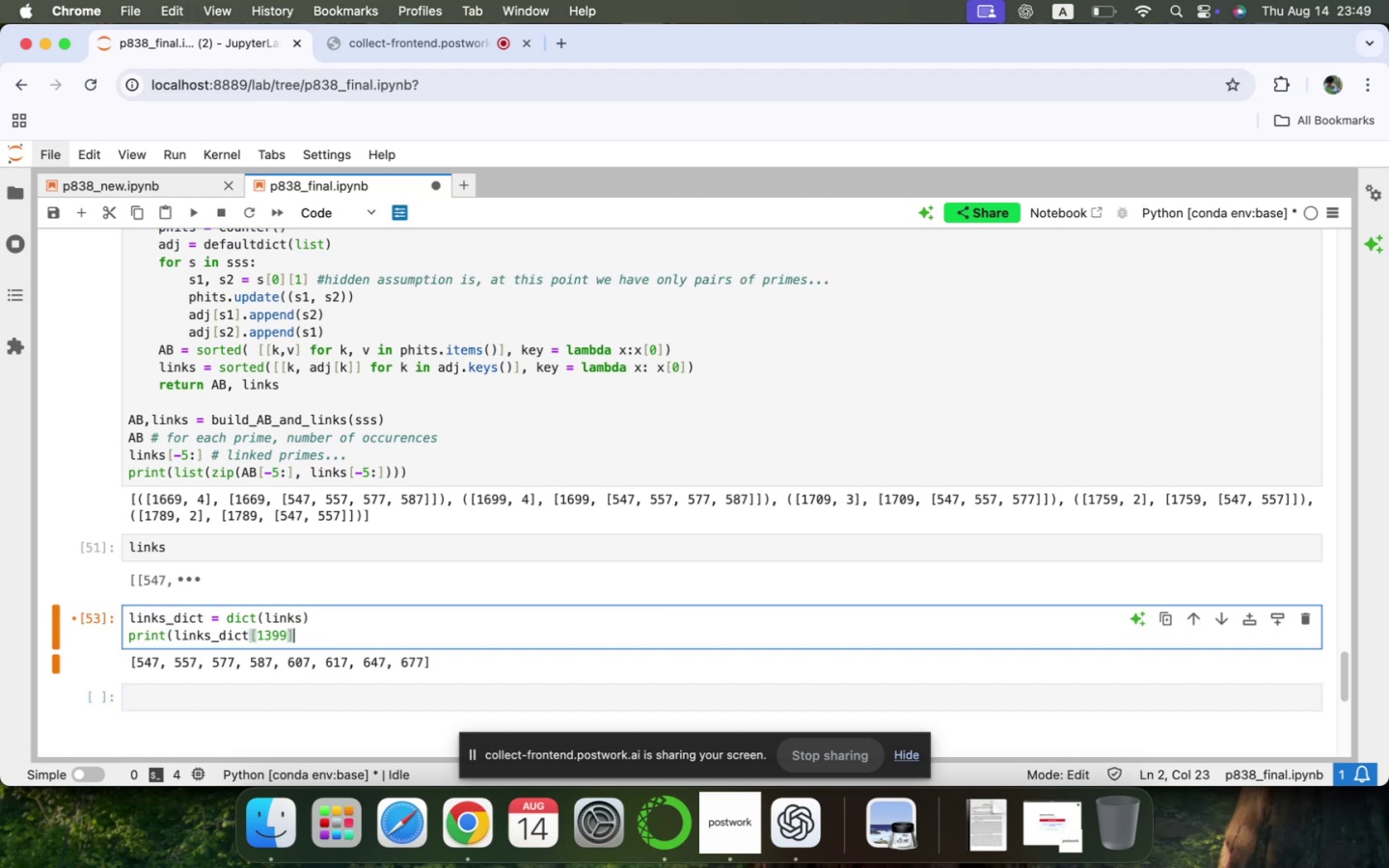 
hold_key(key=ArrowLeft, duration=1.5)
 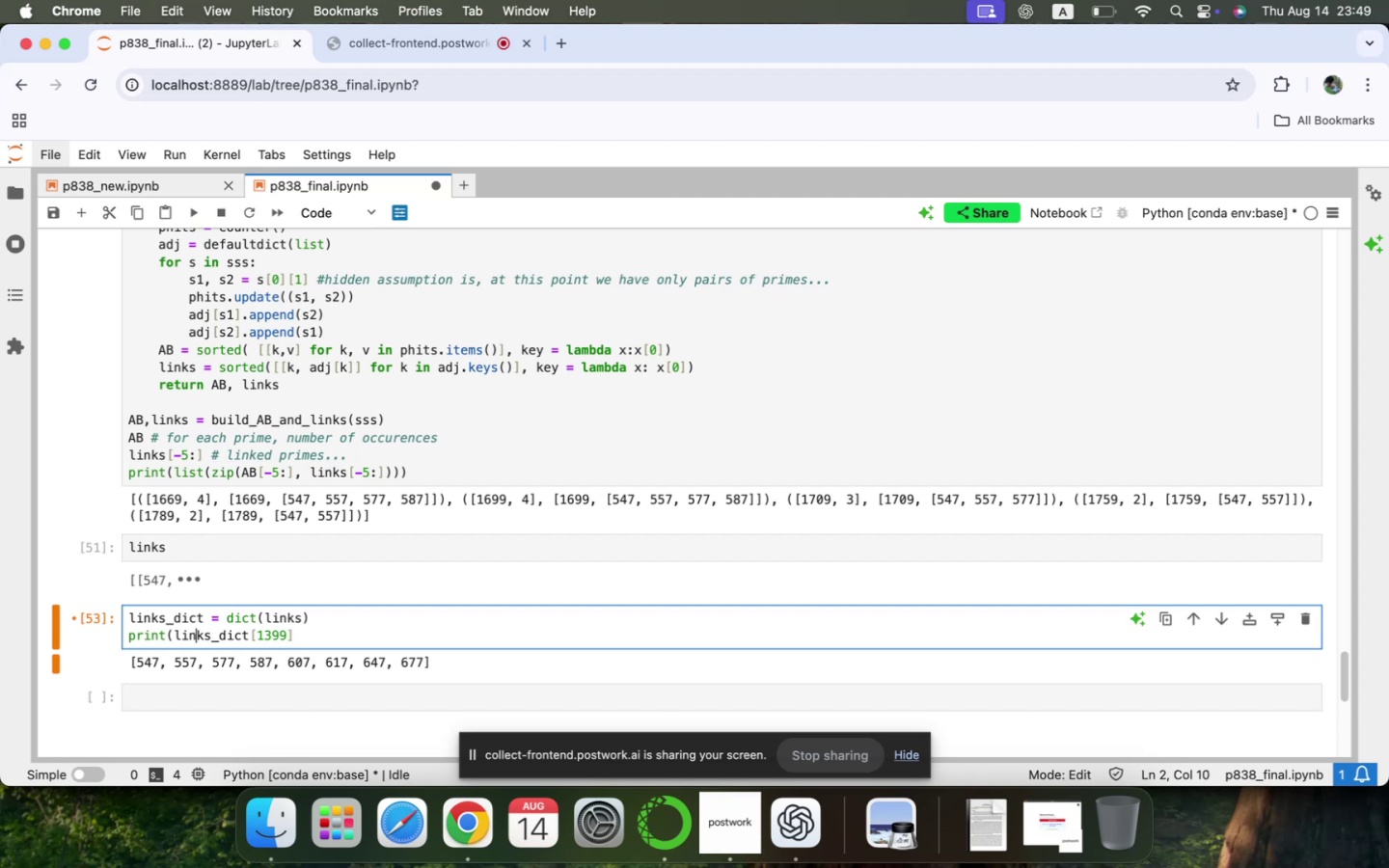 
key(ArrowLeft)
 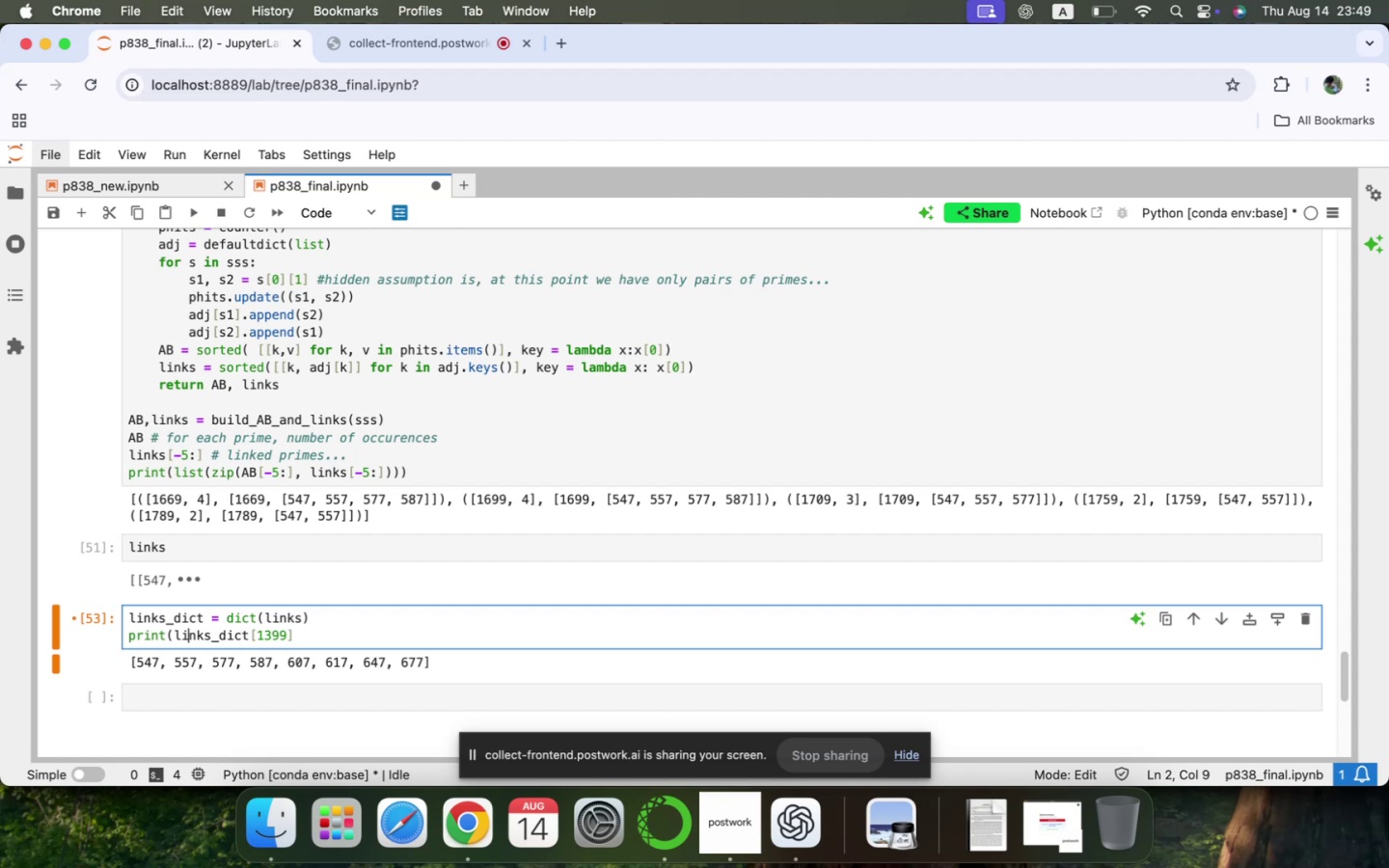 
key(ArrowLeft)
 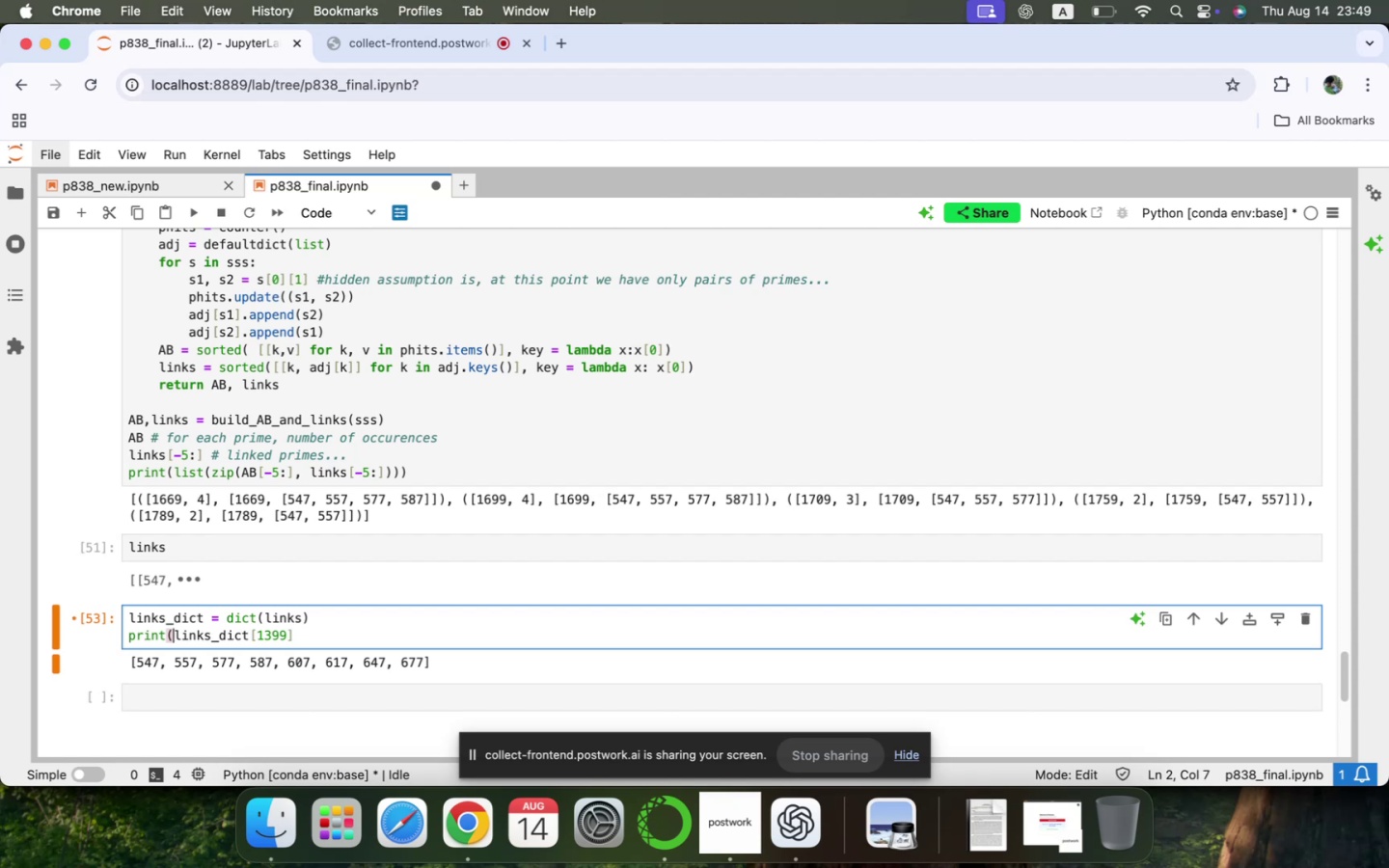 
key(Backspace)
key(Backspace)
key(Backspace)
key(Backspace)
key(Backspace)
key(Backspace)
type(more_primes = )
 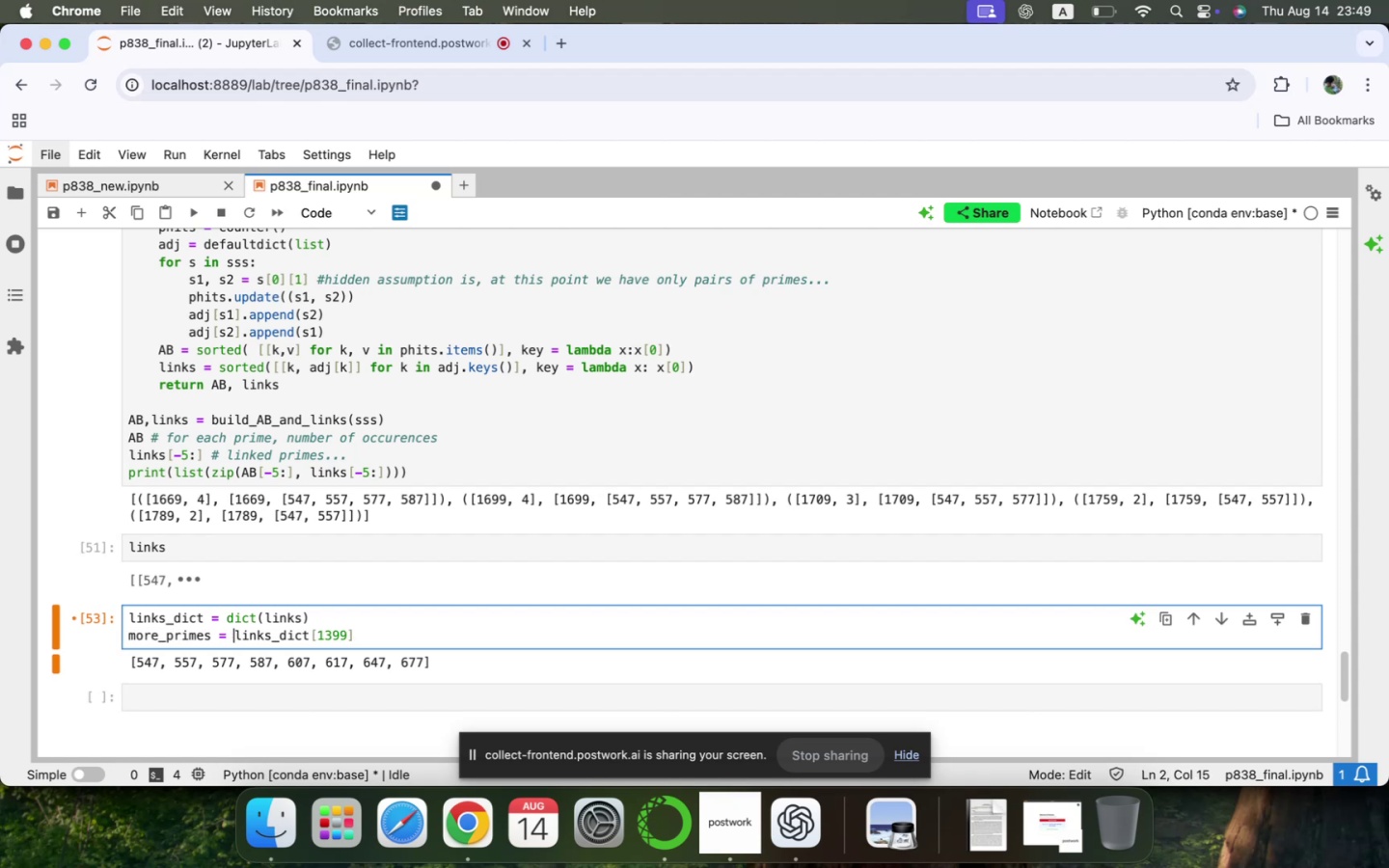 
hold_key(key=ShiftLeft, duration=0.41)
 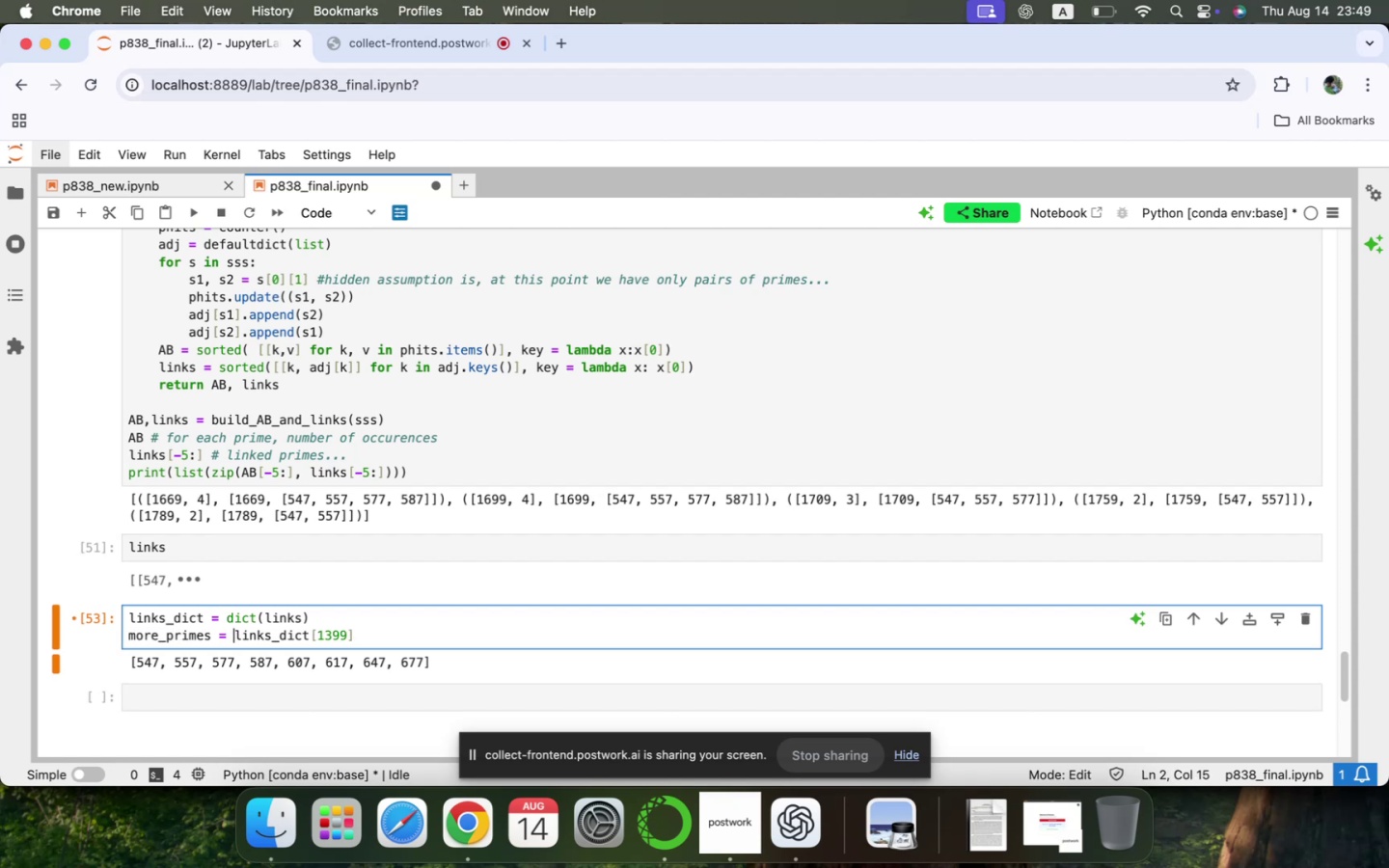 
key(ArrowDown)
 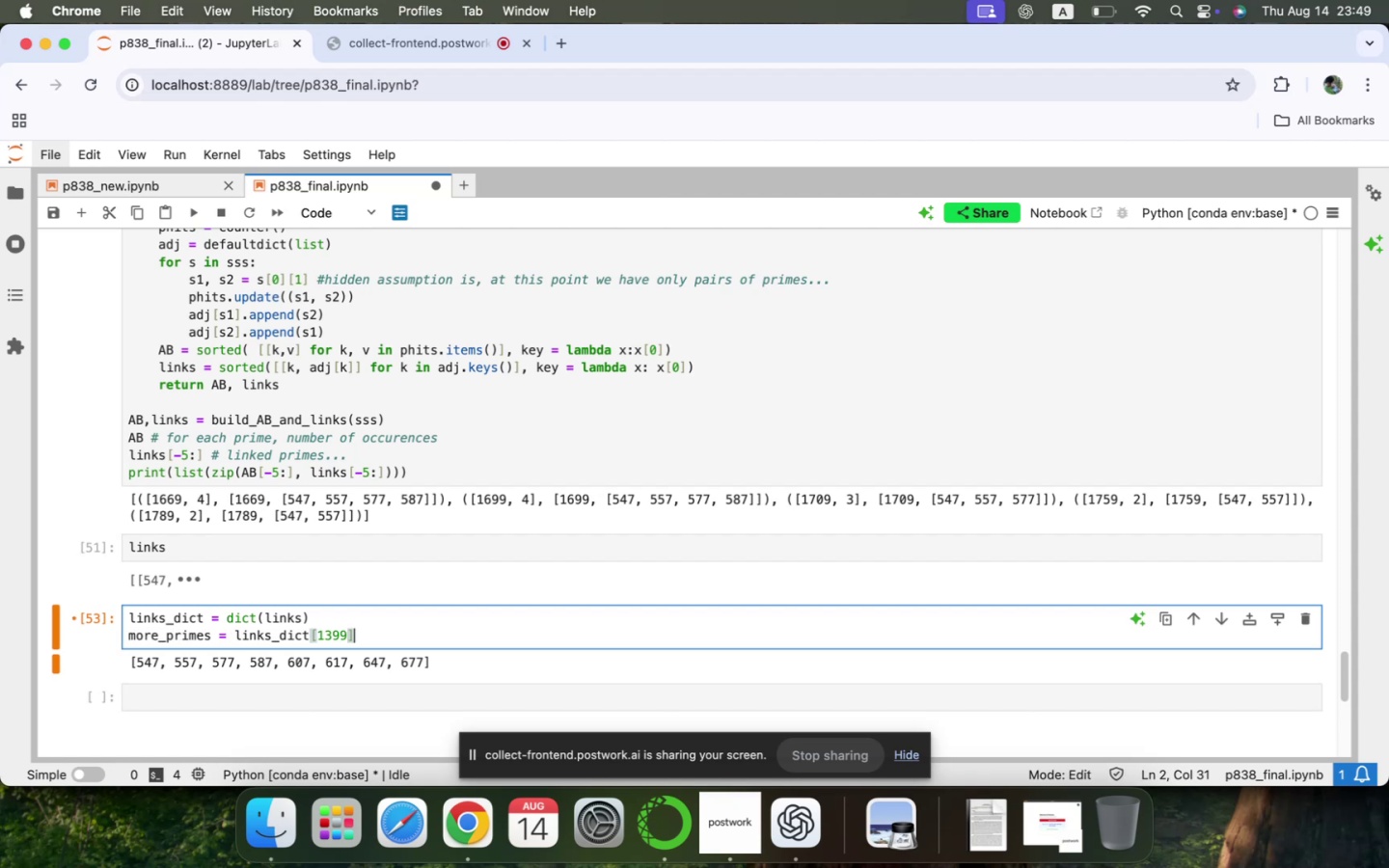 
key(Shift+Enter)
 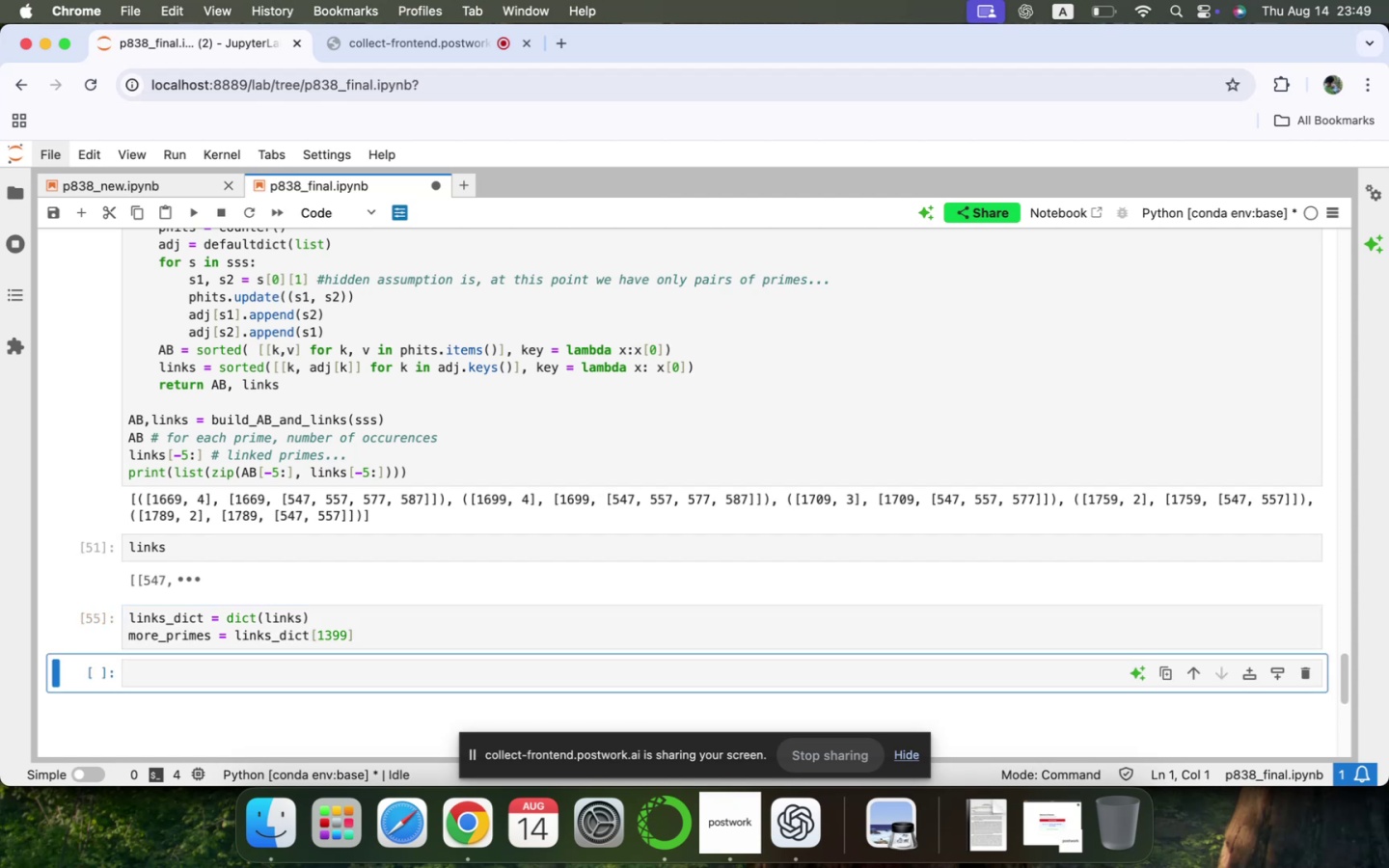 
wait(6.01)
 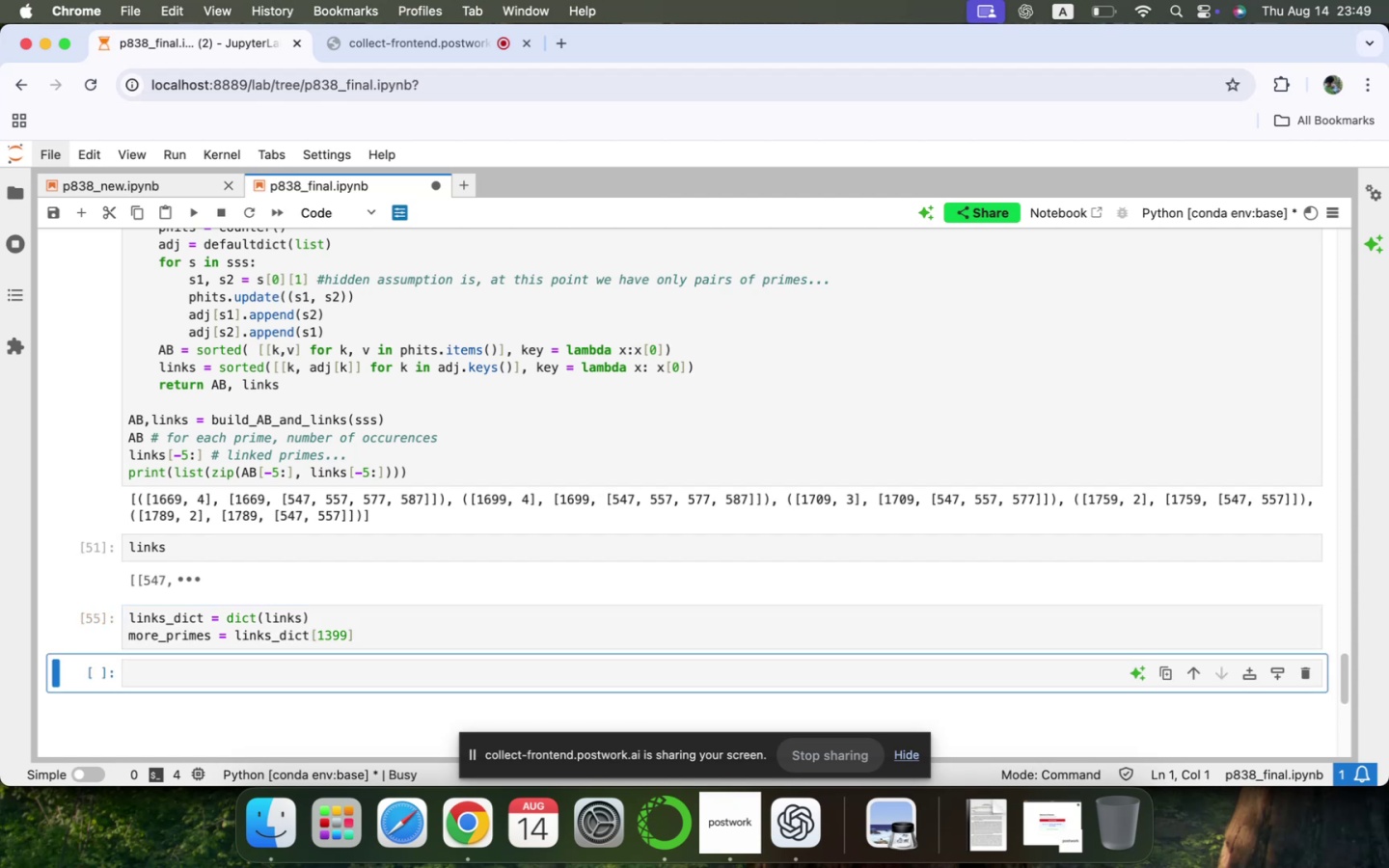 
type(for )
 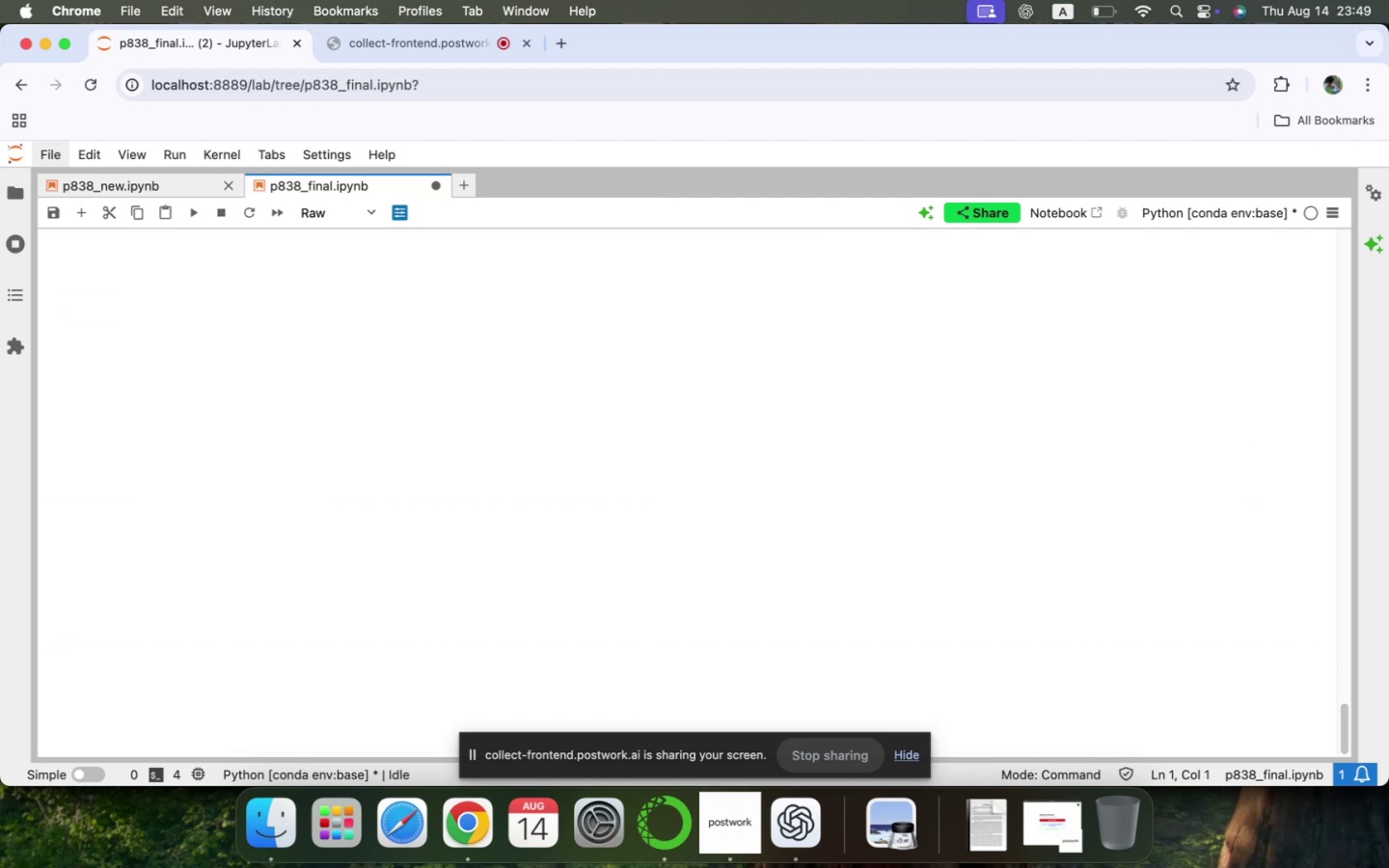 
scroll: coordinate [312, 638], scroll_direction: up, amount: 34.0
 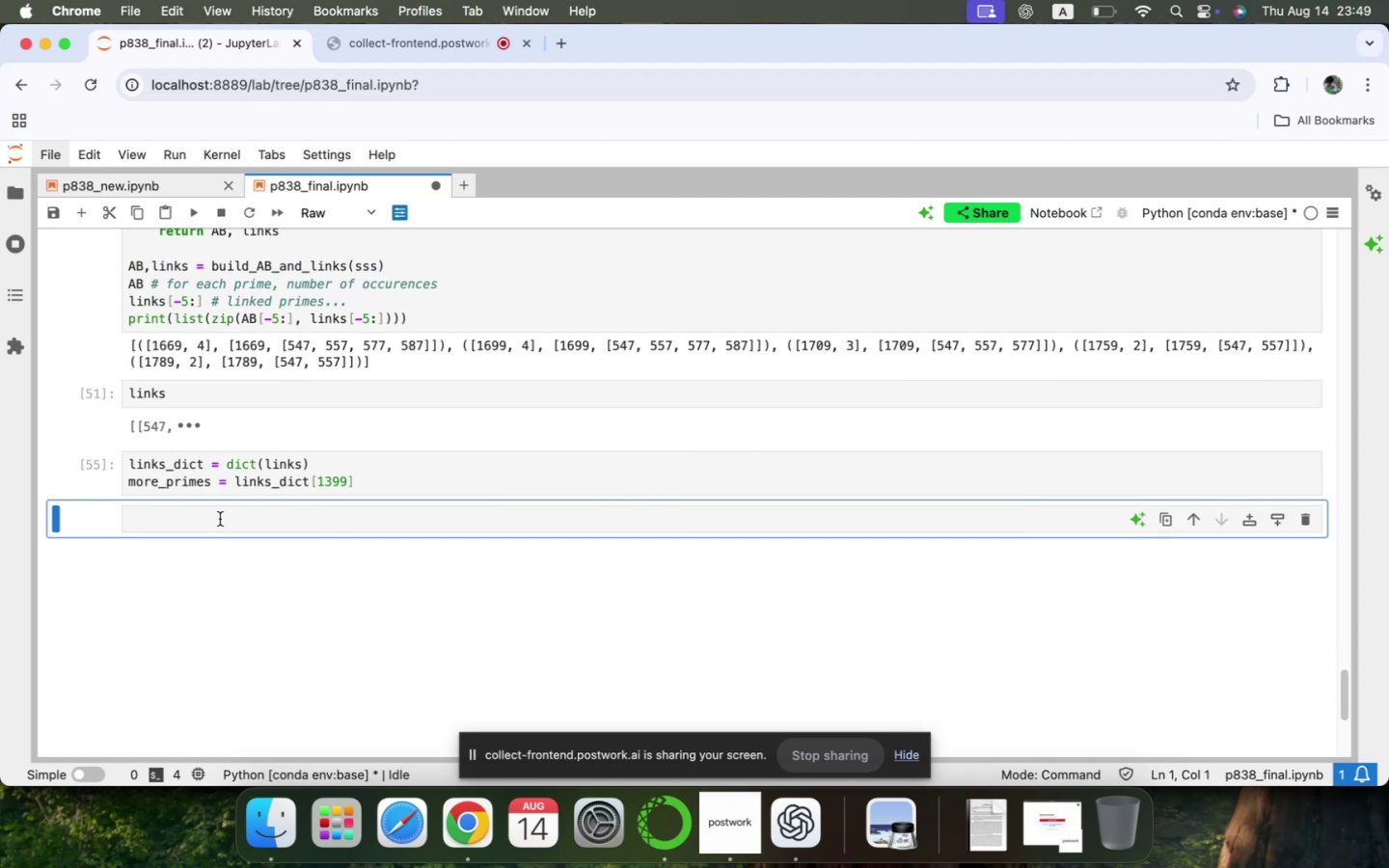 
left_click([220, 512])
 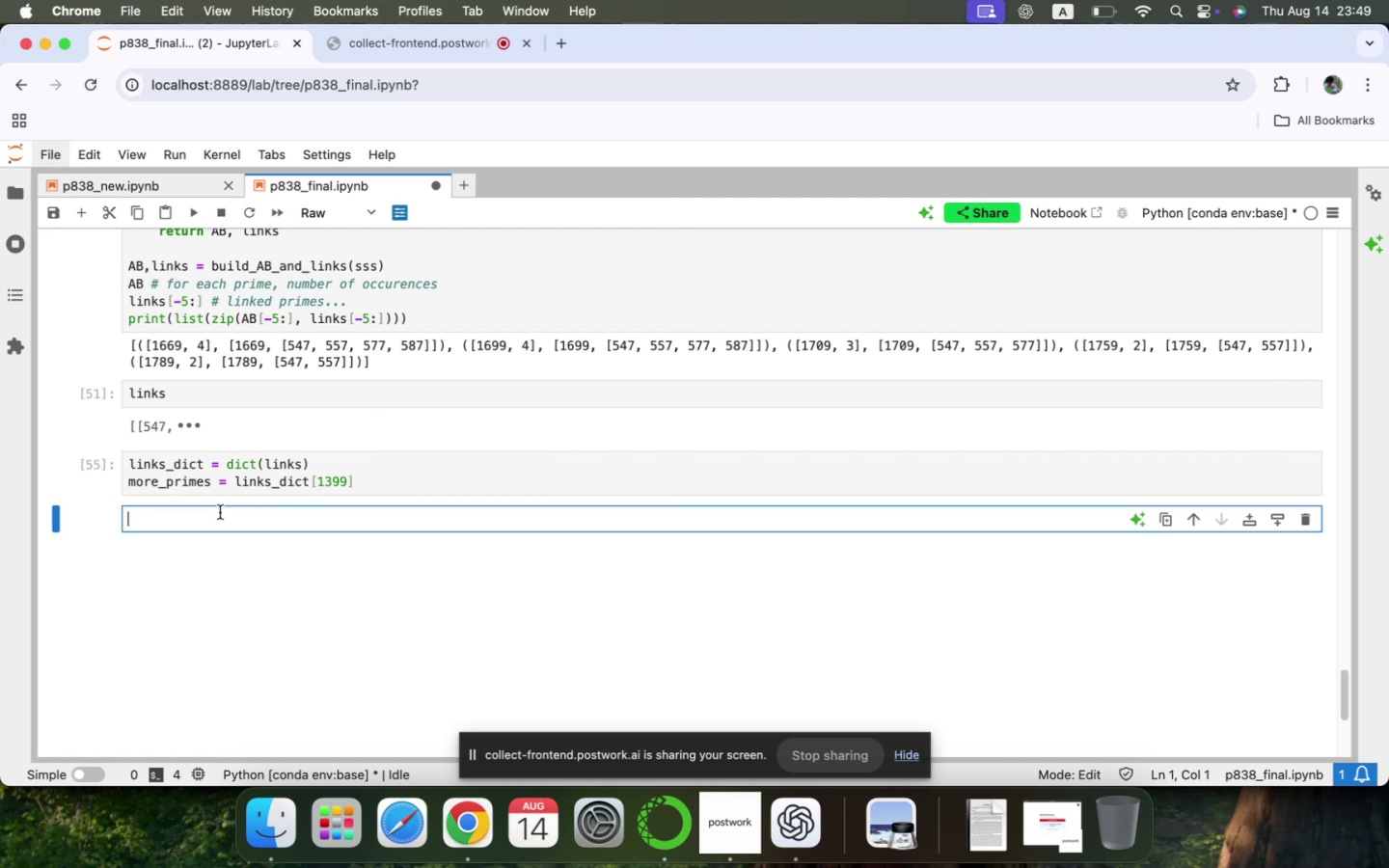 
scroll: coordinate [218, 512], scroll_direction: up, amount: 57.0
 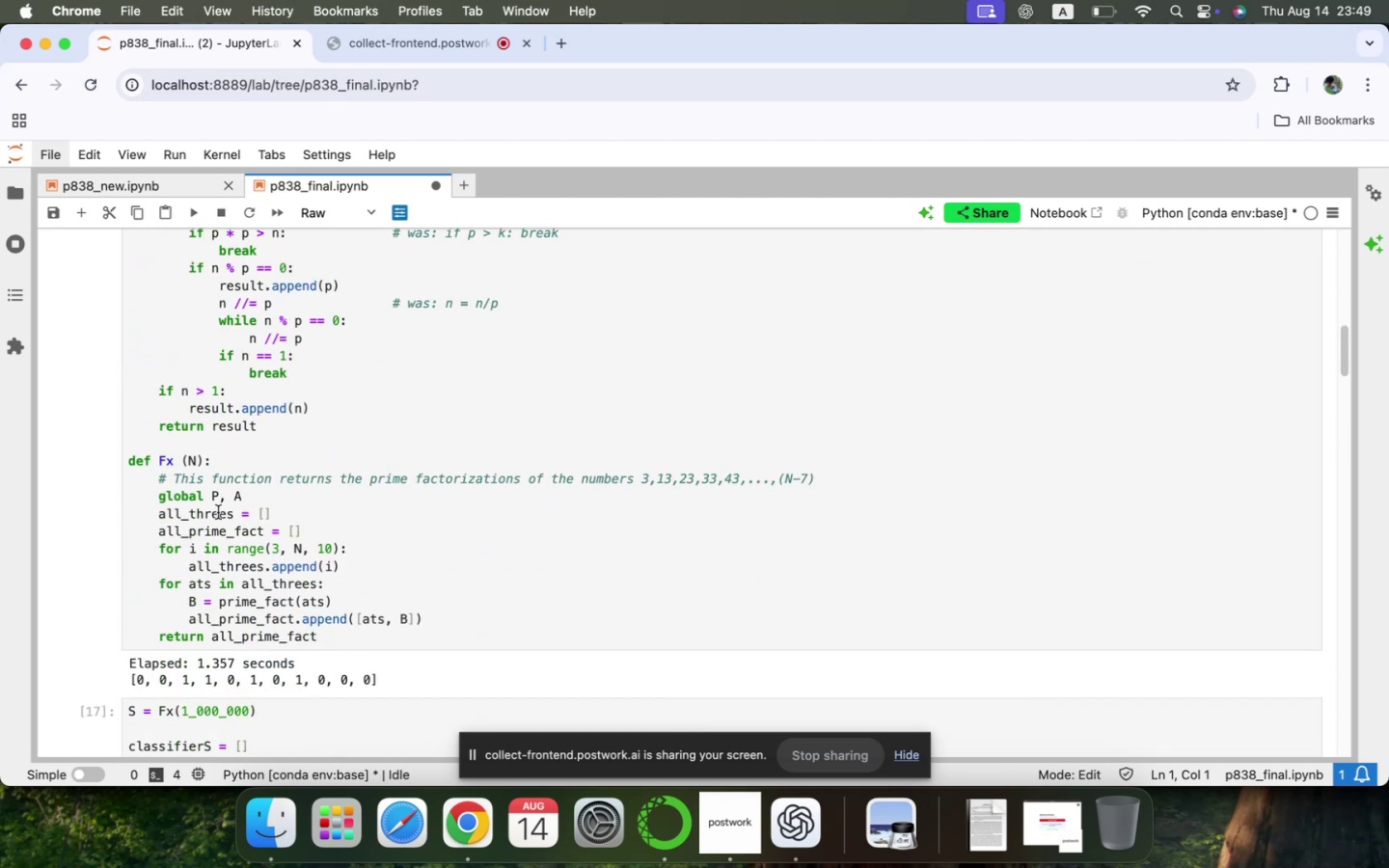 
scroll: coordinate [218, 512], scroll_direction: down, amount: 21.0
 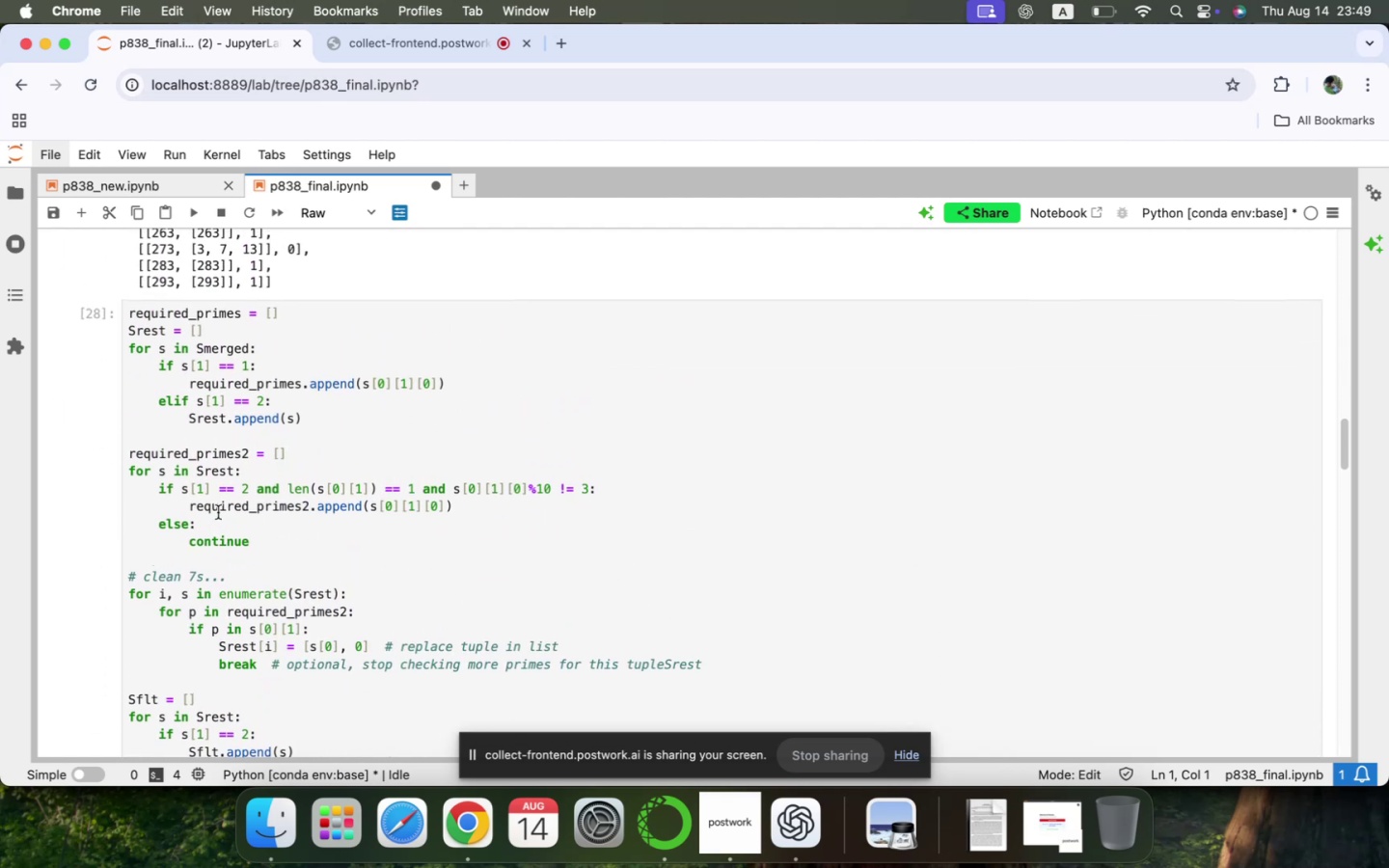 
scroll: coordinate [218, 512], scroll_direction: up, amount: 4.0
 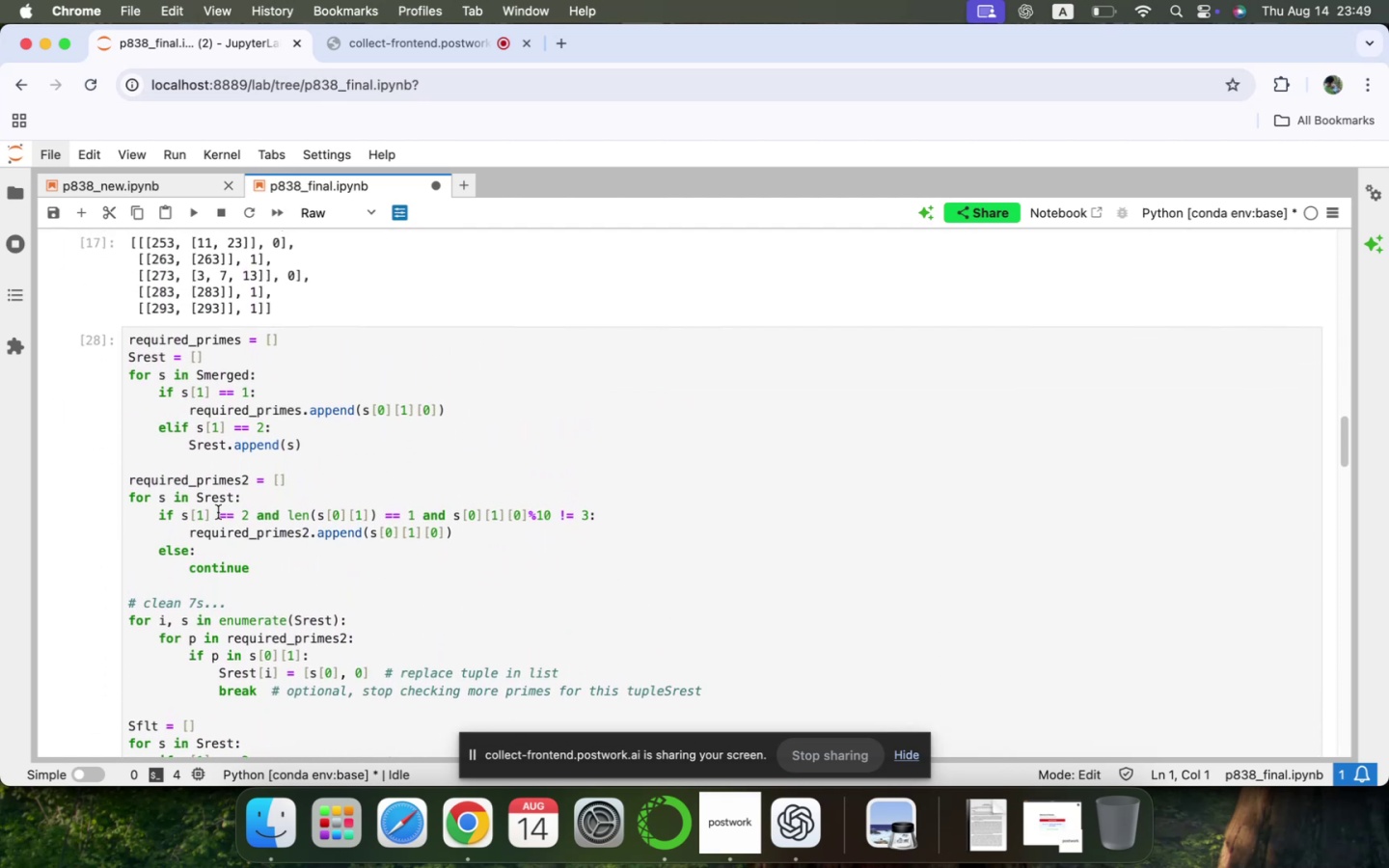 
scroll: coordinate [220, 509], scroll_direction: down, amount: 6.0
 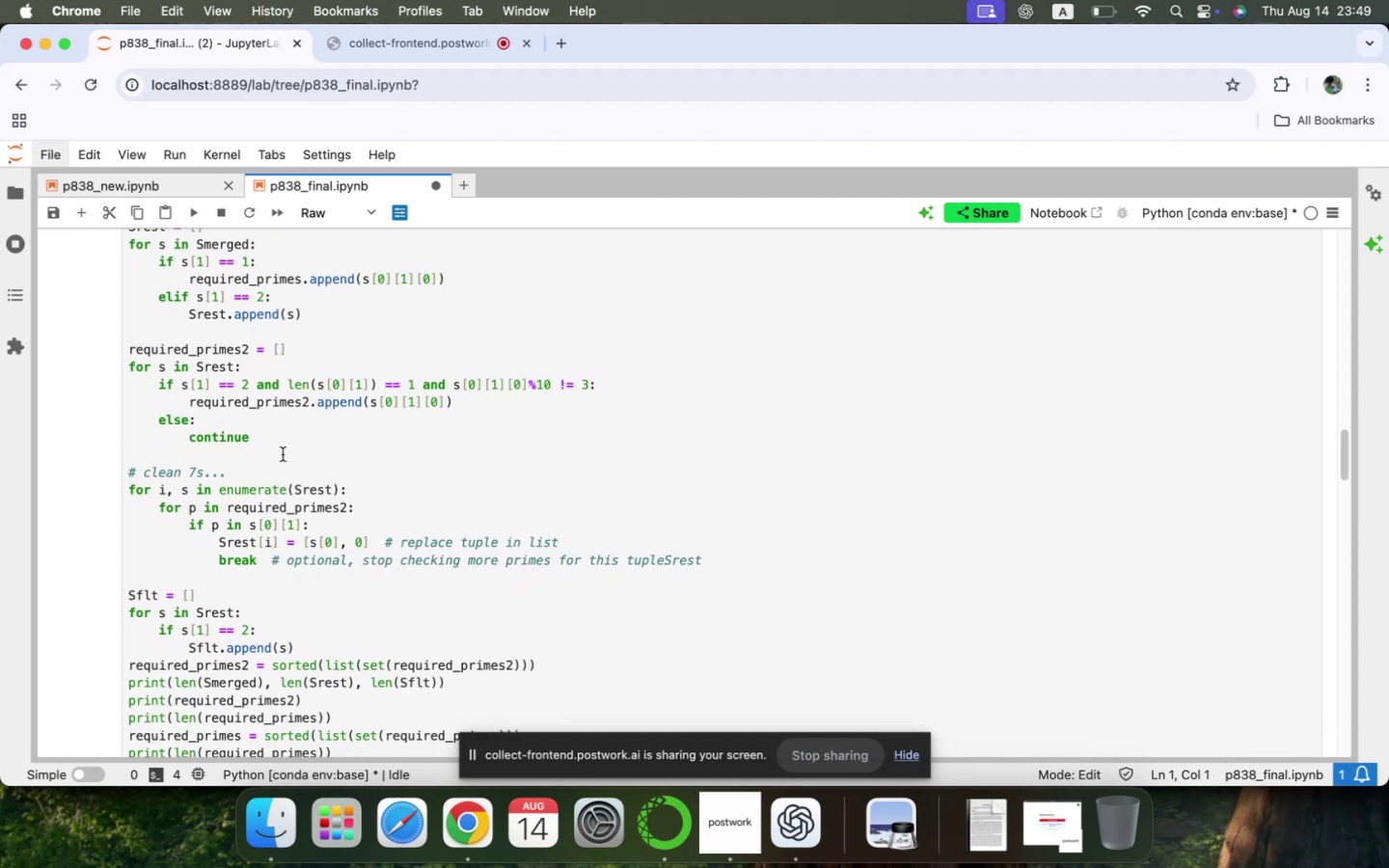 
left_click([295, 466])
 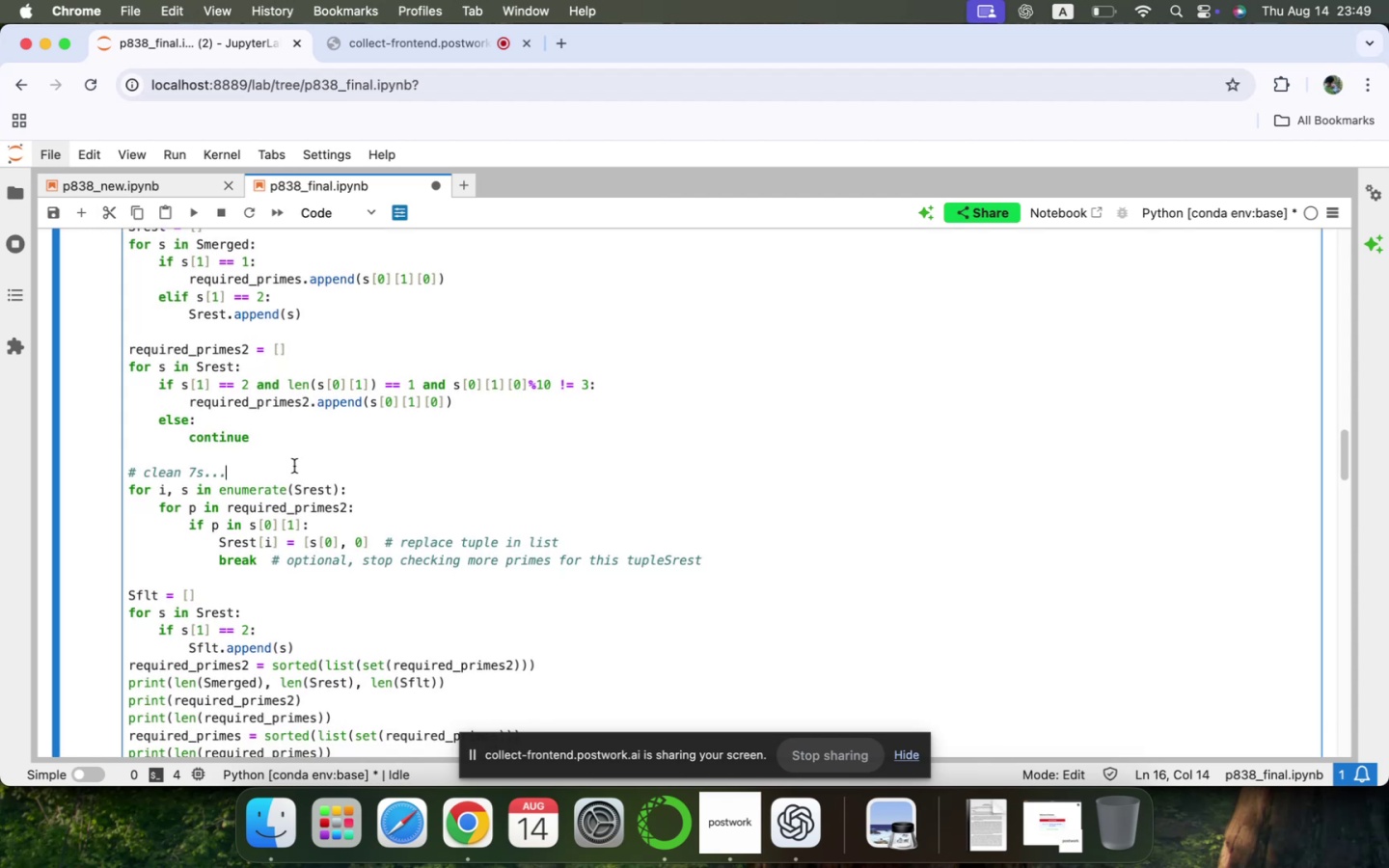 
key(ArrowRight)
 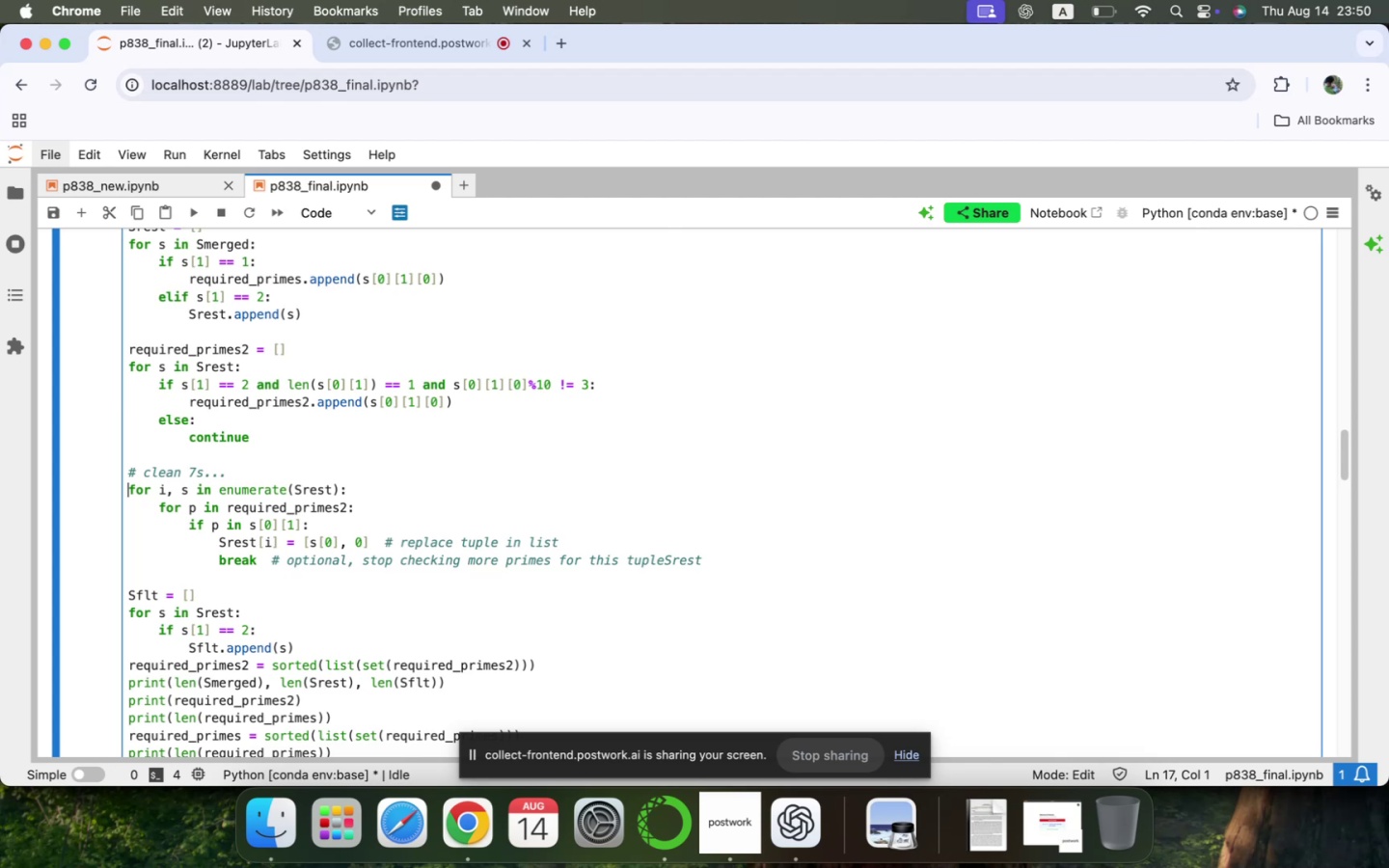 
hold_key(key=ShiftLeft, duration=0.47)
 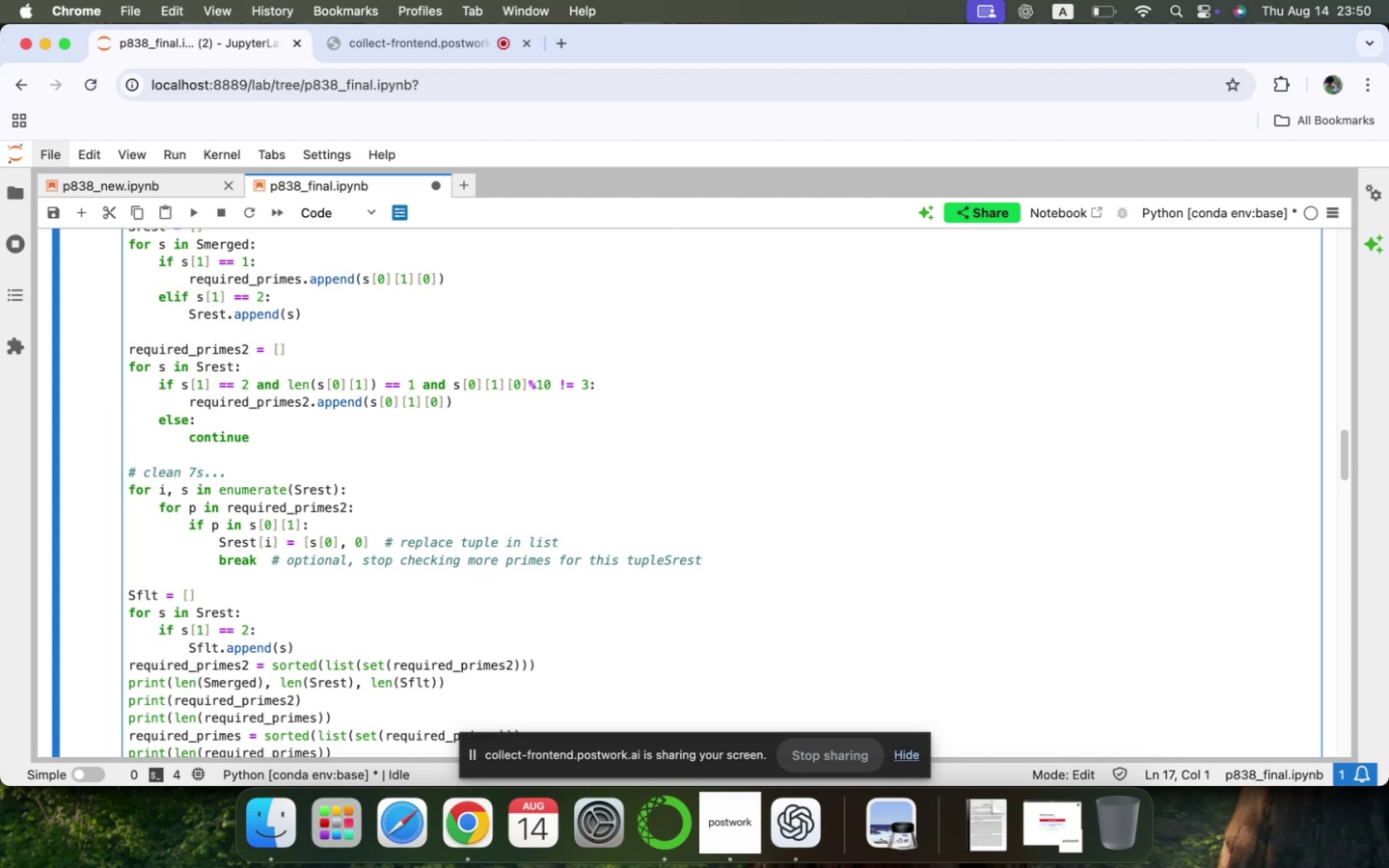 
key(Shift+ArrowDown)
 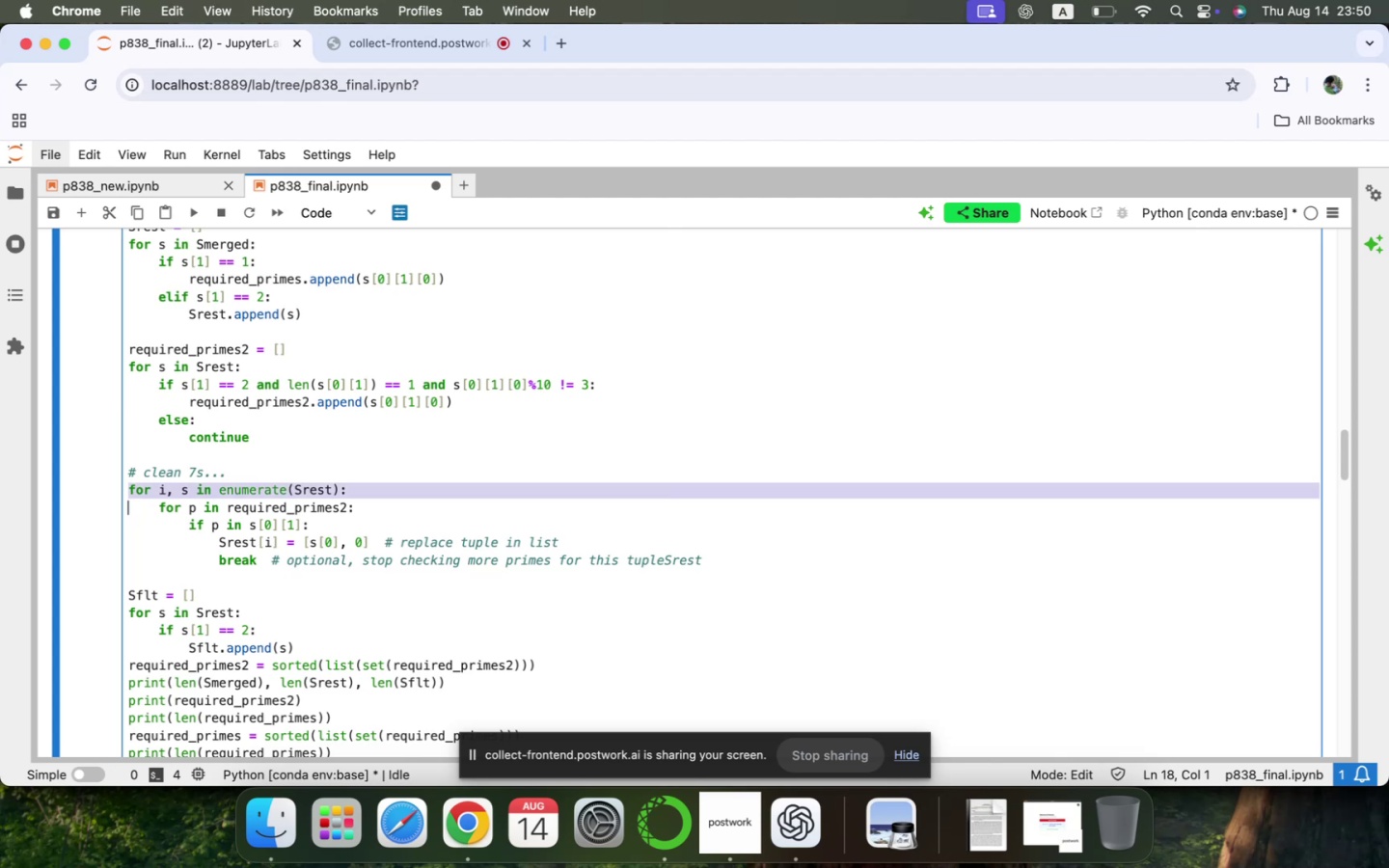 
key(Shift+ArrowDown)
 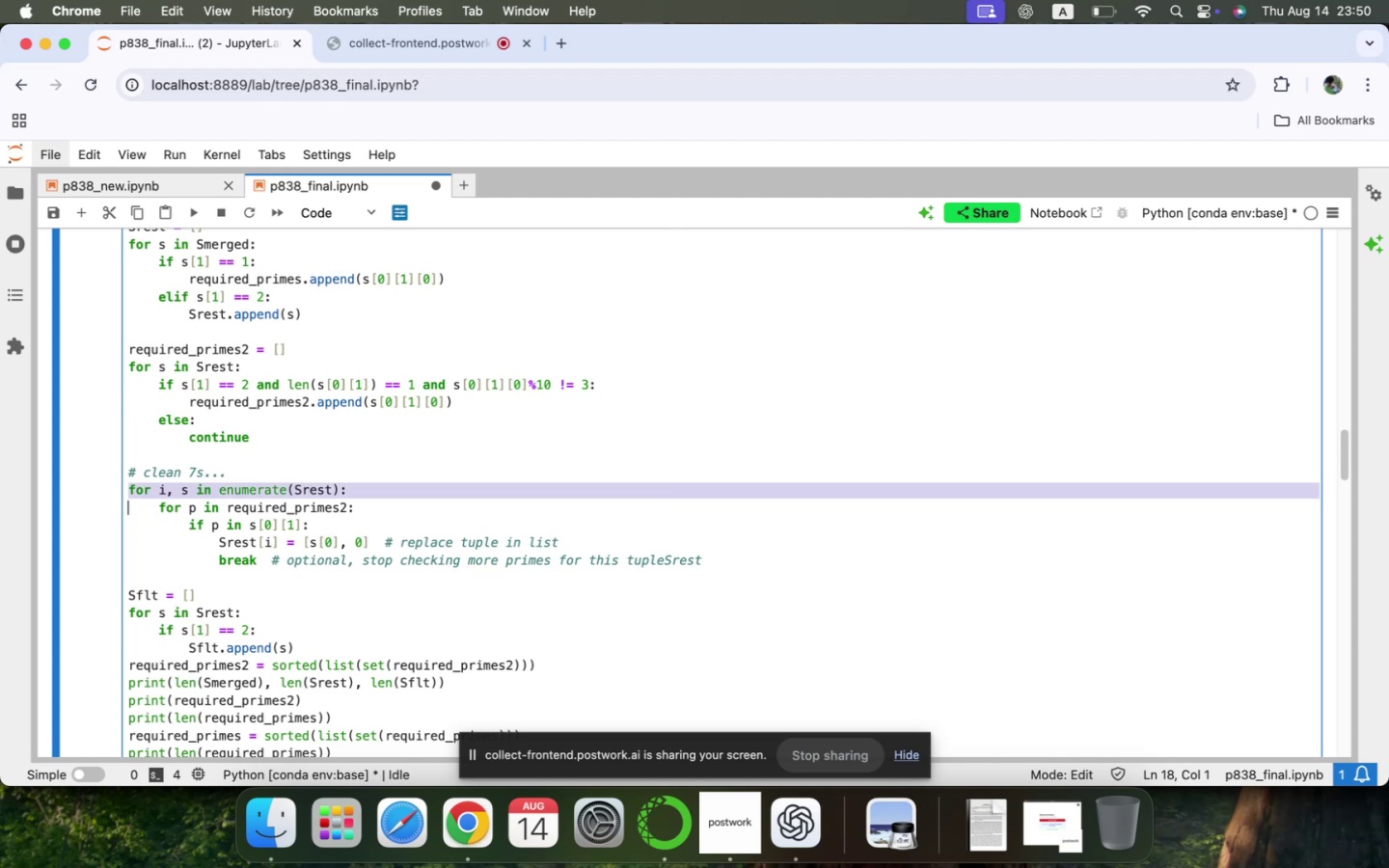 
key(Shift+ArrowDown)
 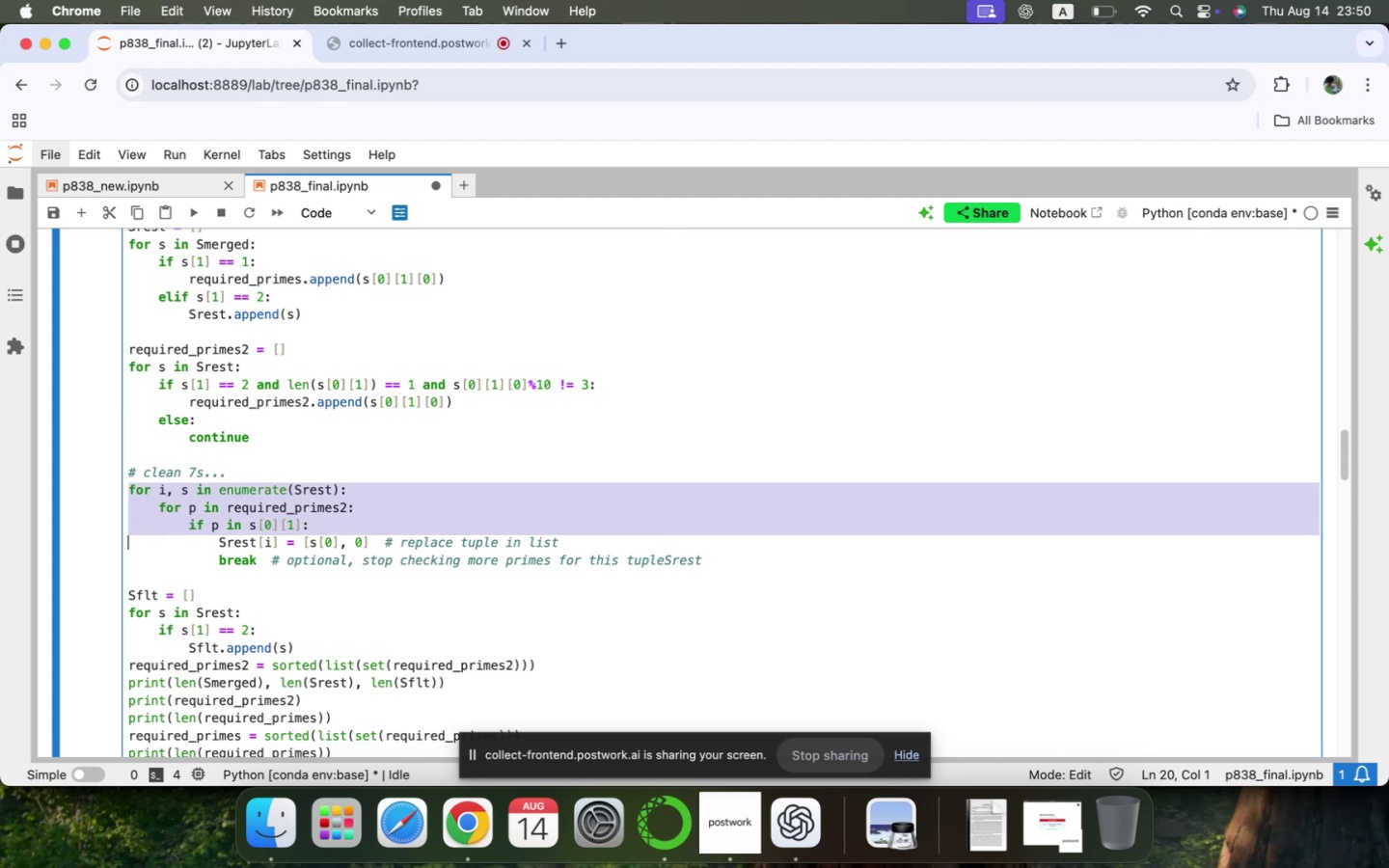 
key(Shift+ArrowDown)
 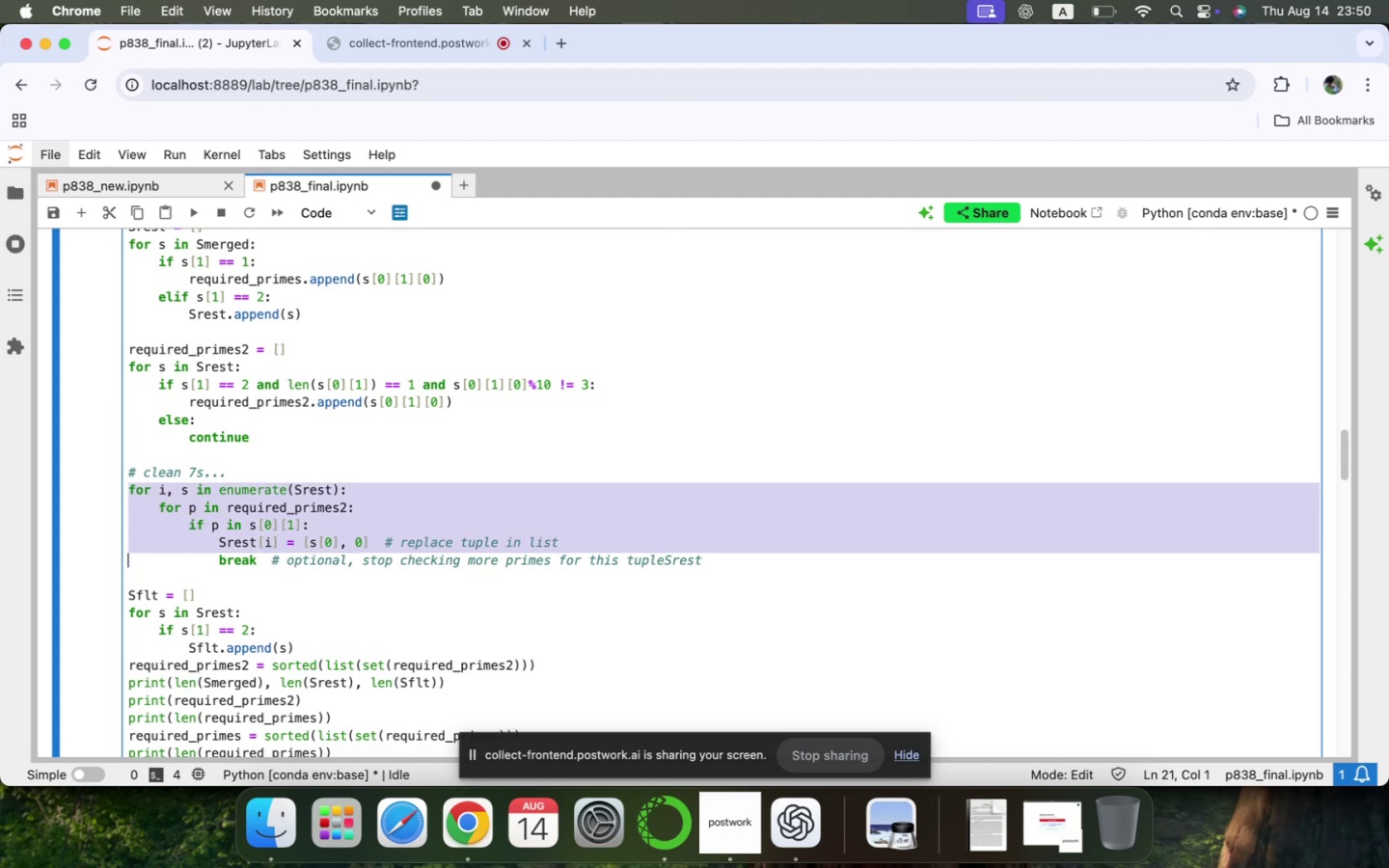 
key(Shift+ArrowDown)
 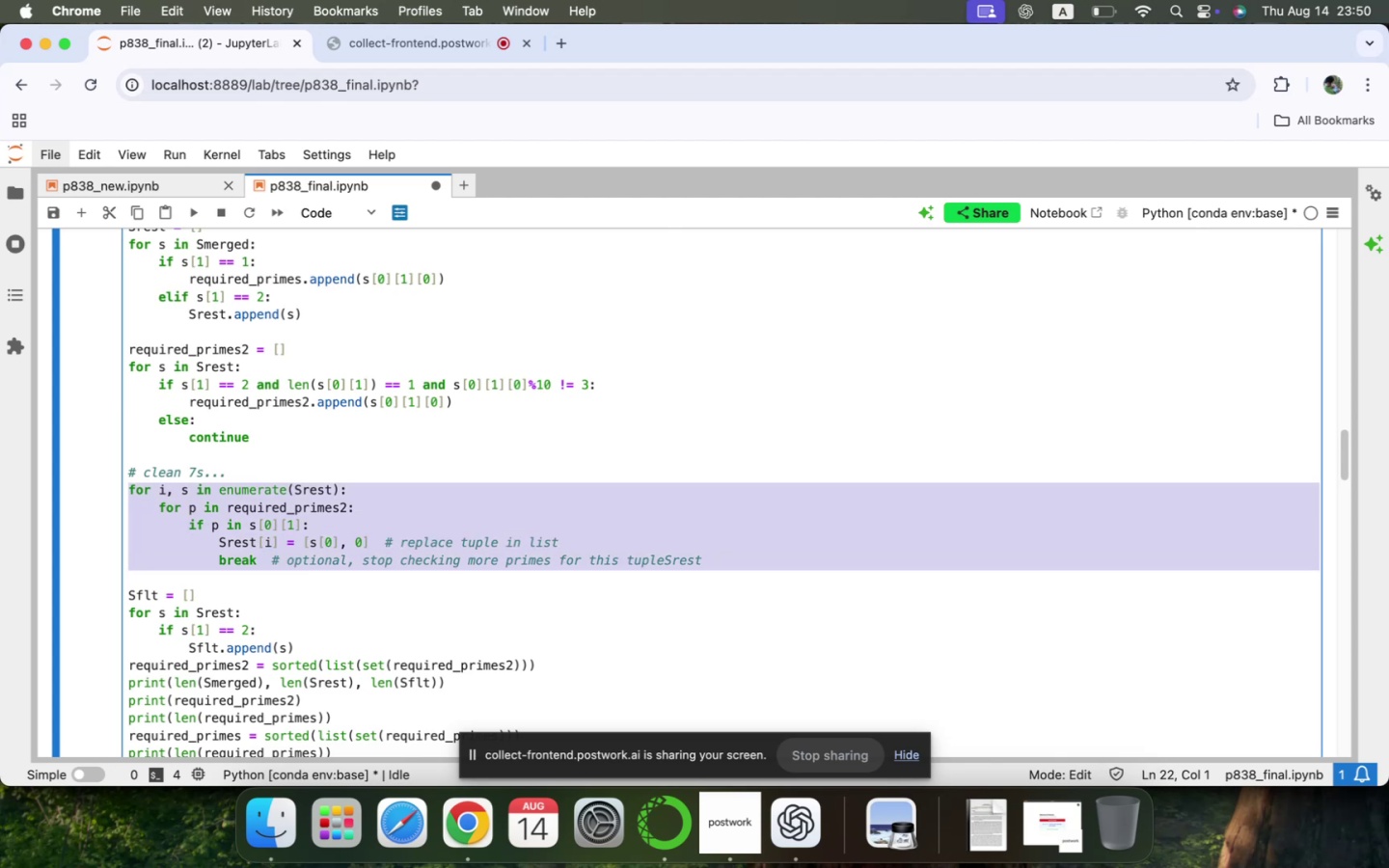 
key(Meta+CommandLeft)
 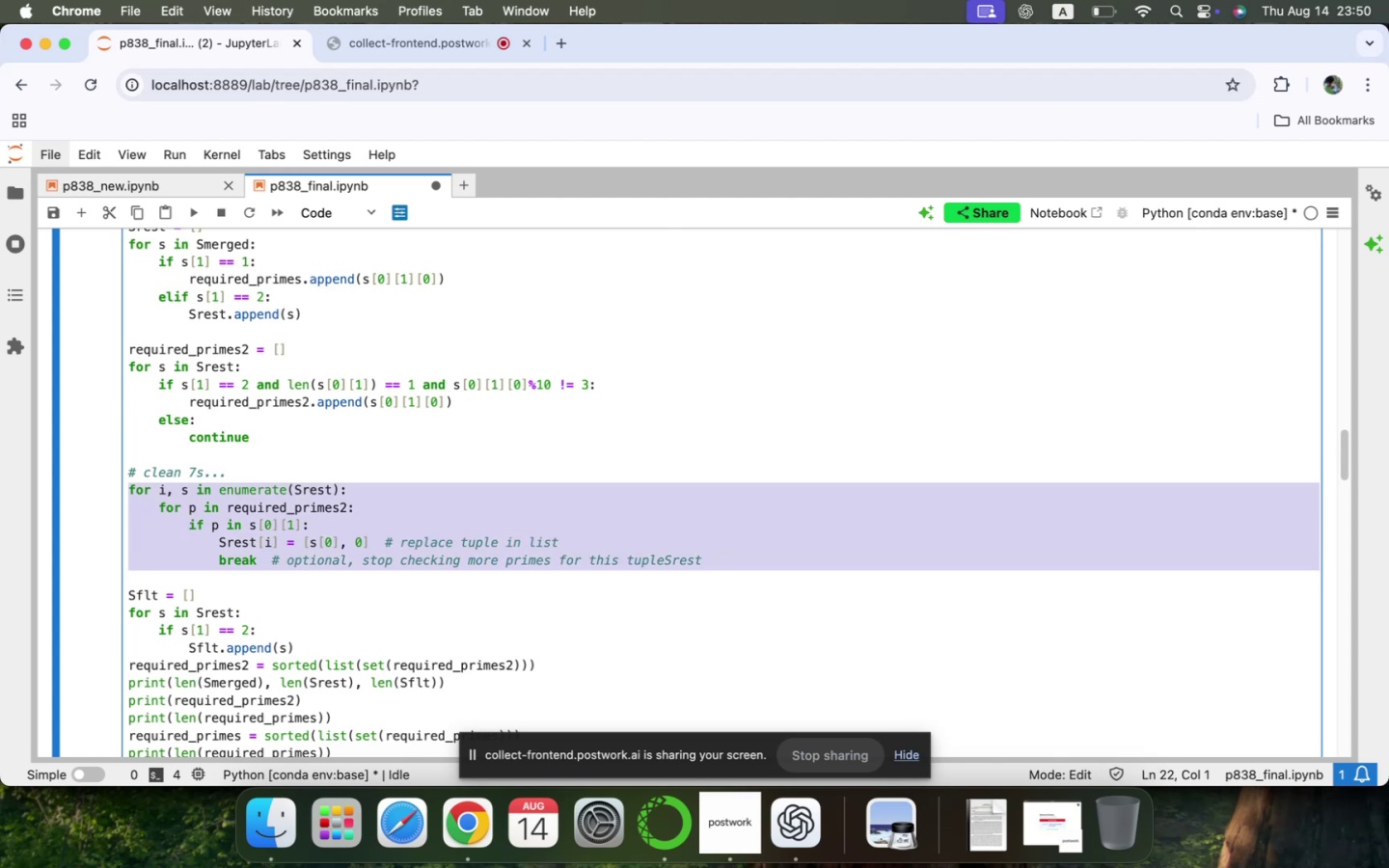 
key(Meta+C)
 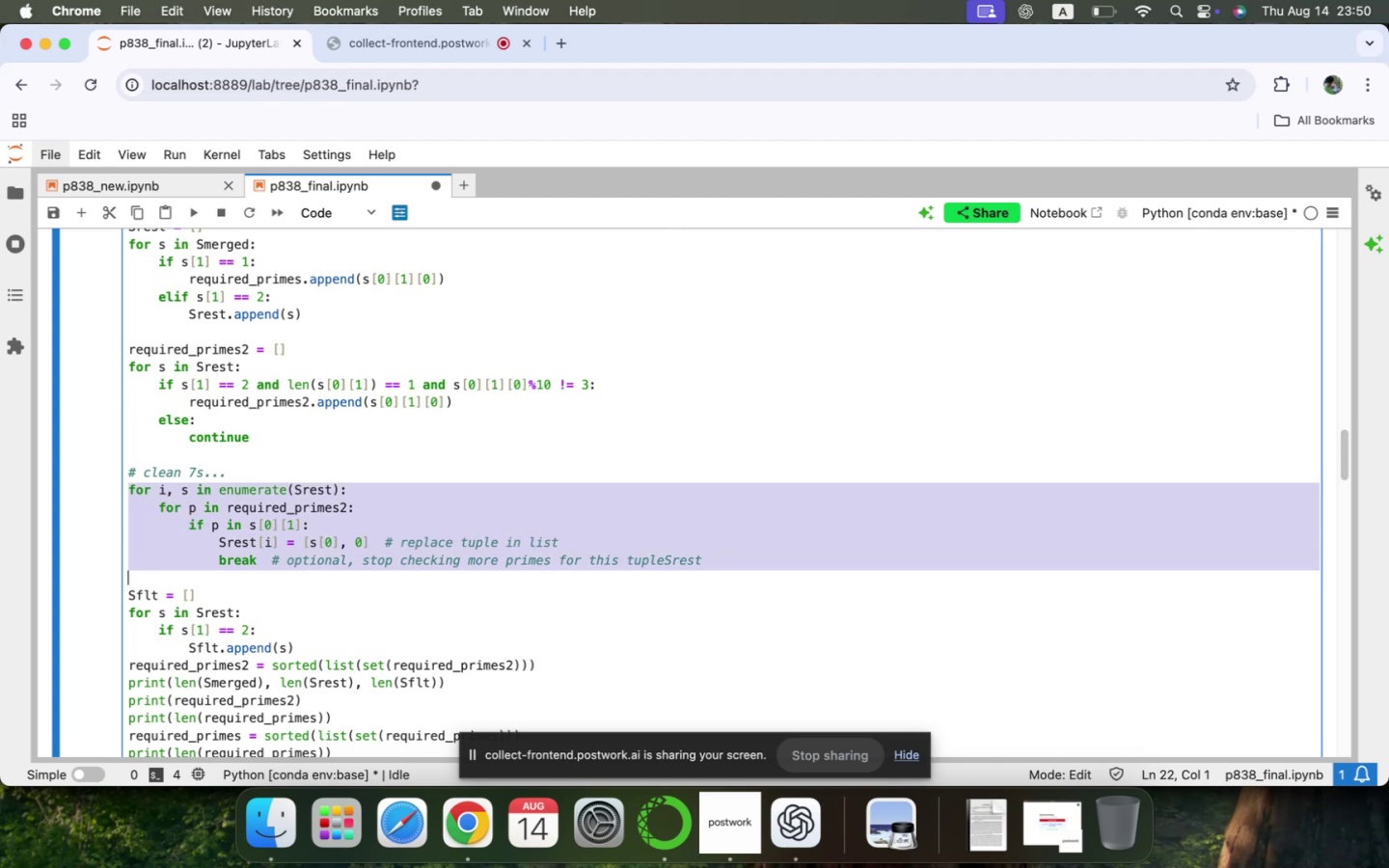 
scroll: coordinate [587, 494], scroll_direction: down, amount: 140.0
 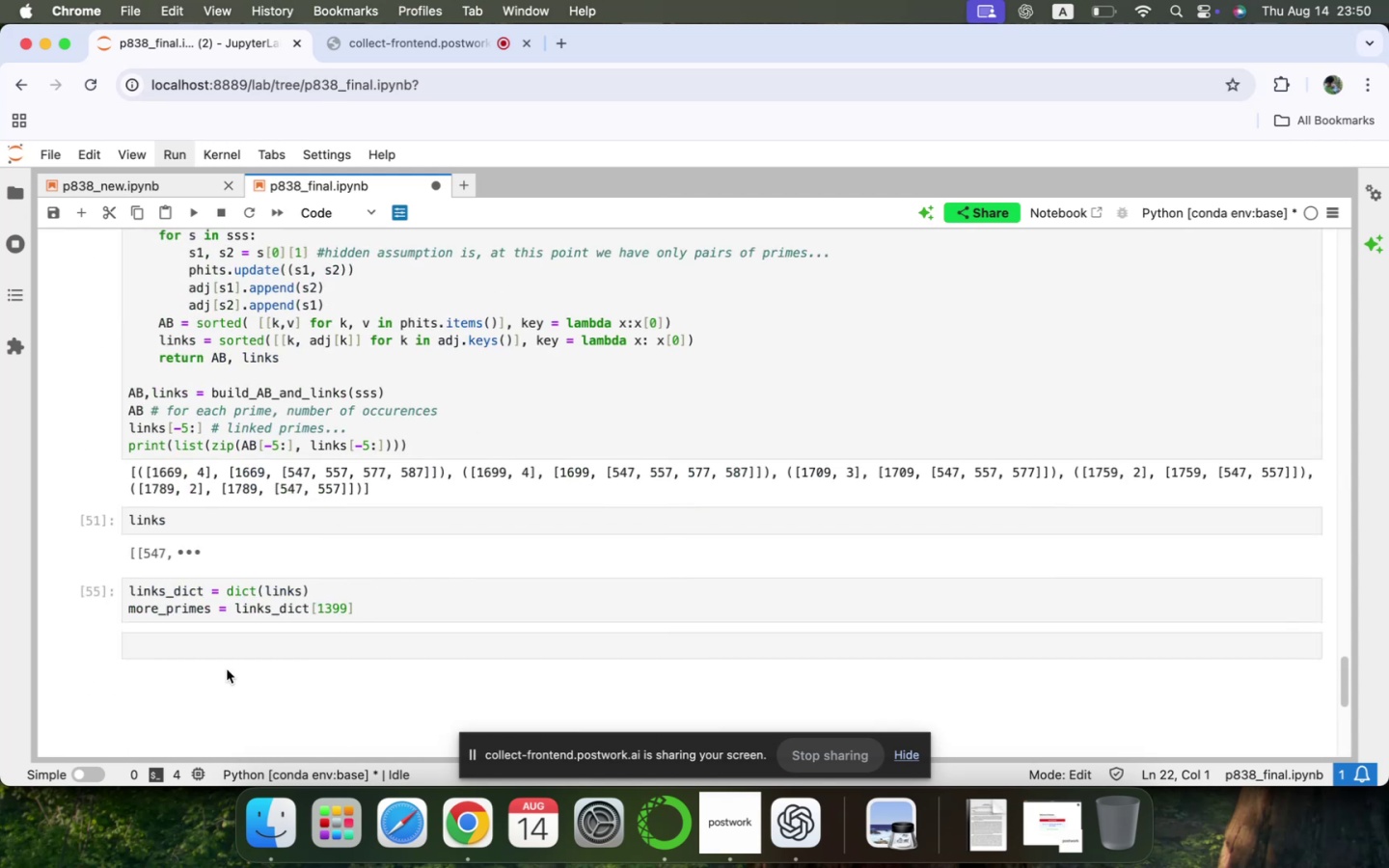 
left_click([212, 652])
 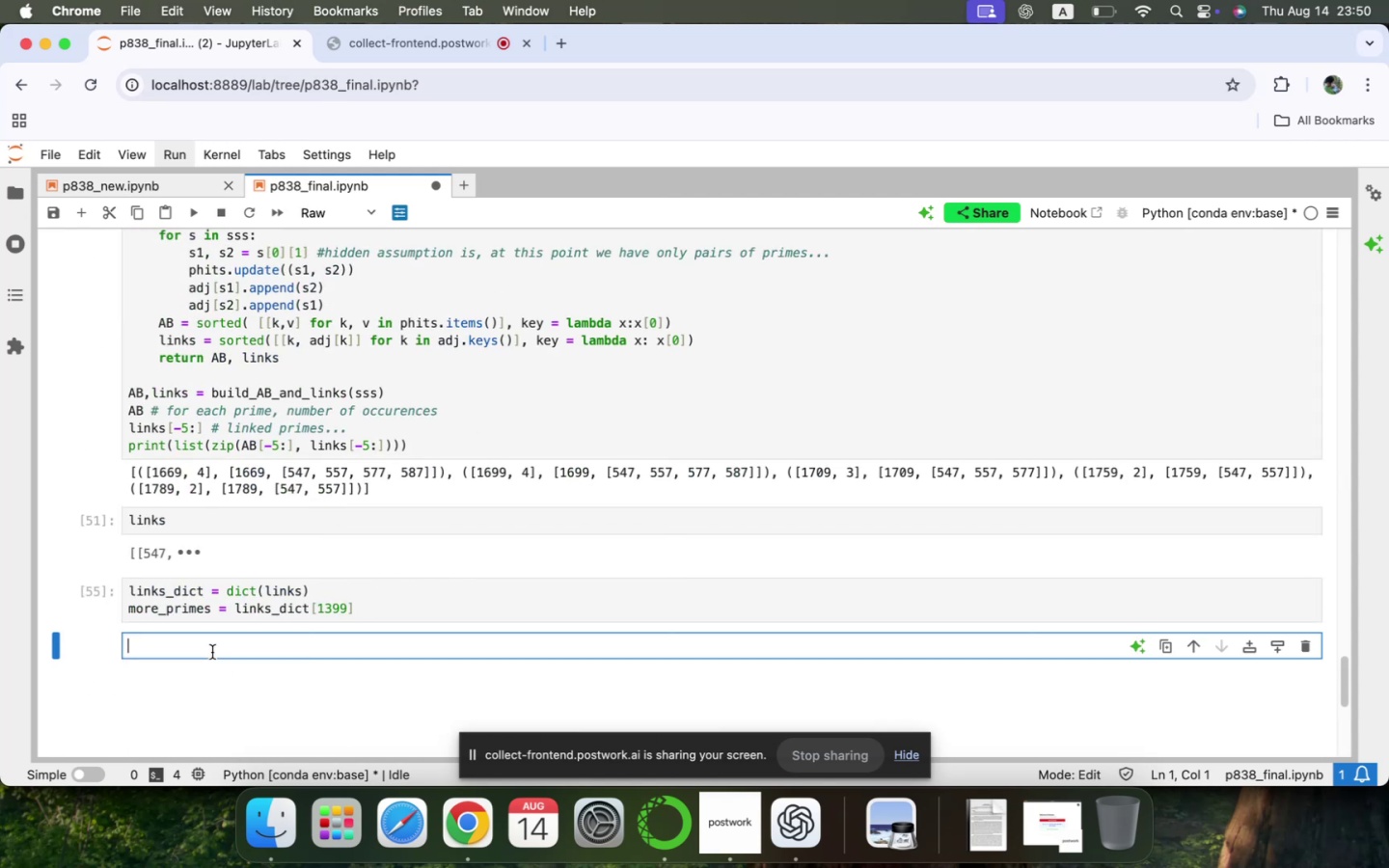 
key(Meta+V)
 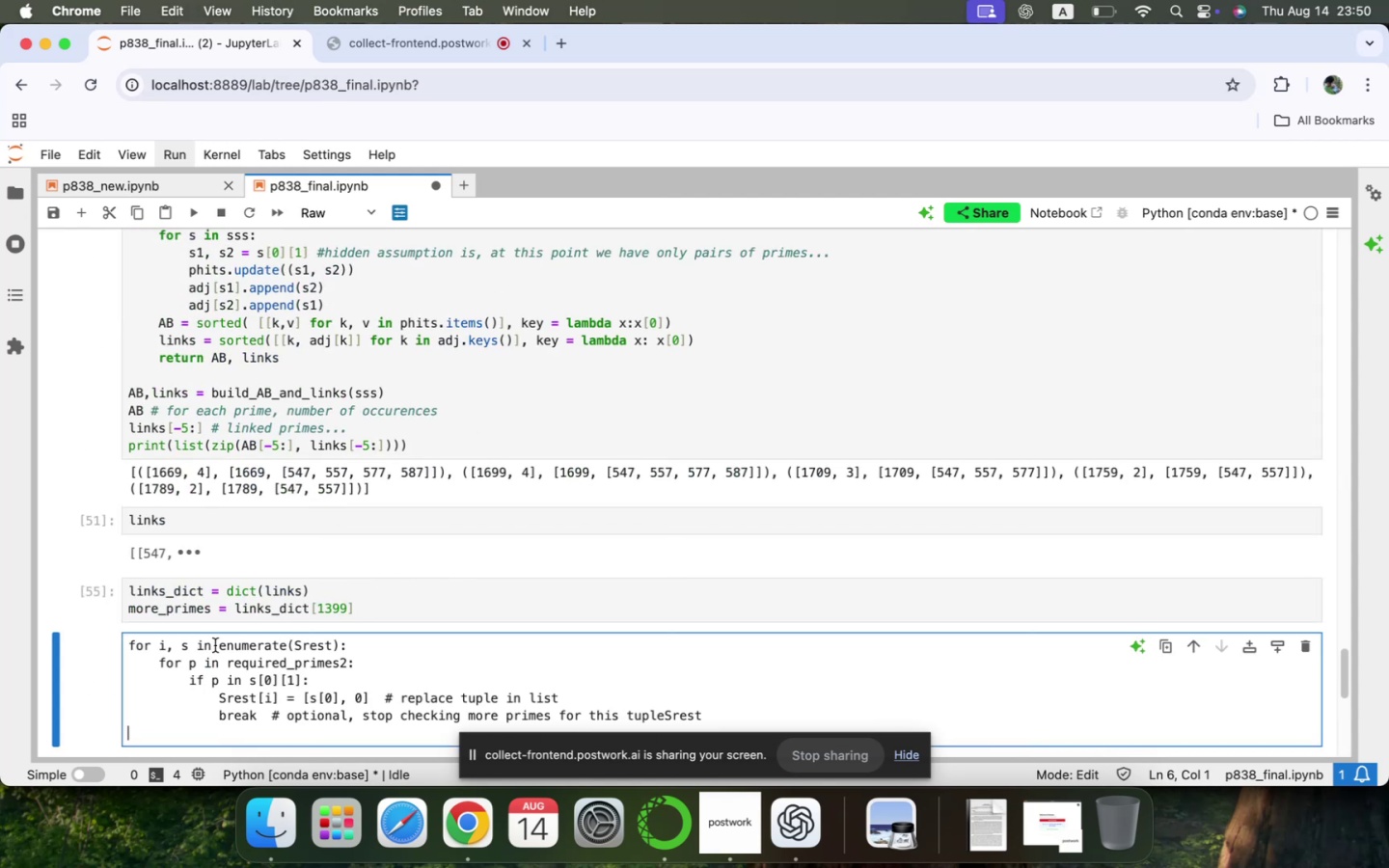 
scroll: coordinate [221, 639], scroll_direction: down, amount: 4.0
 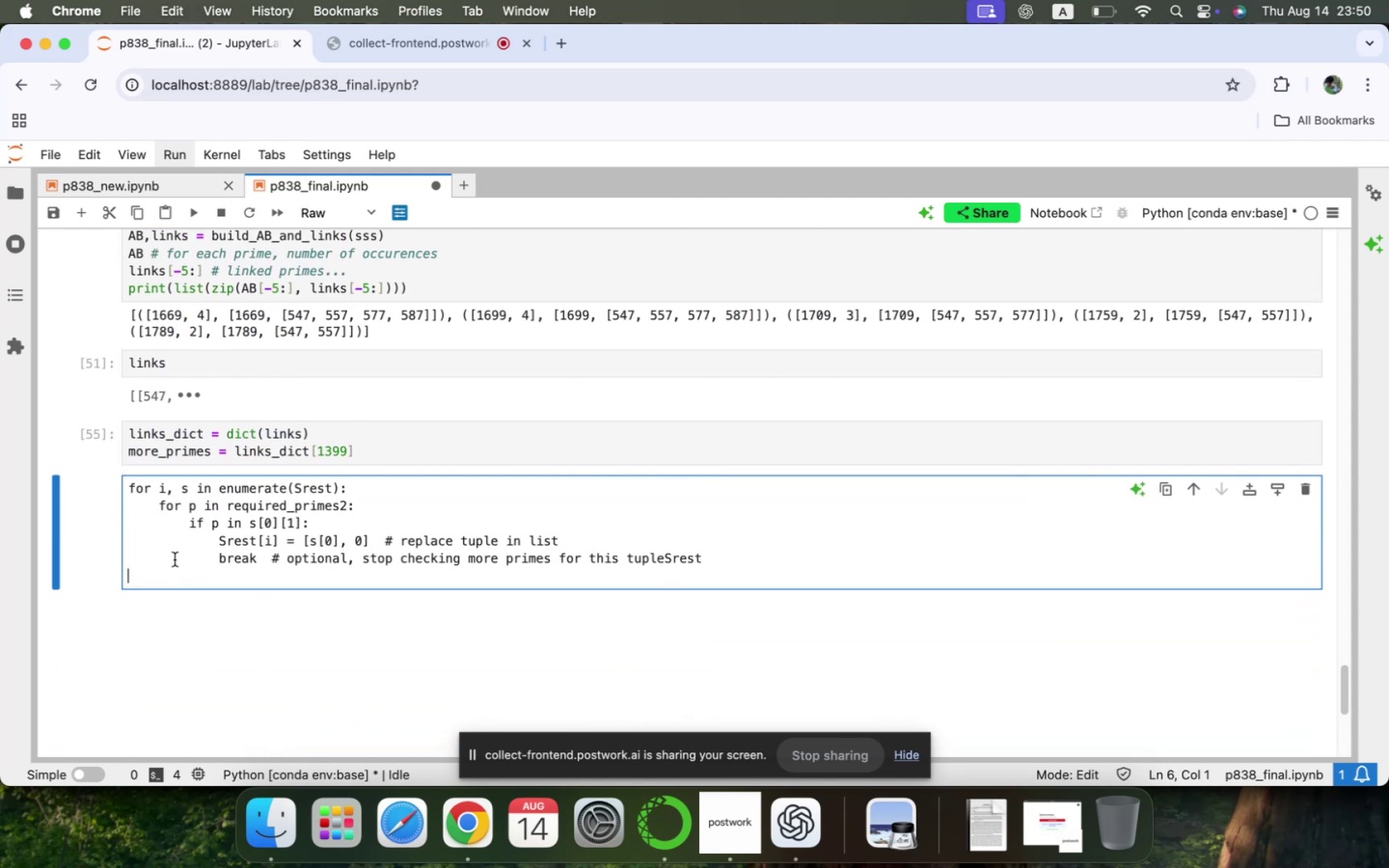 
left_click([175, 559])
 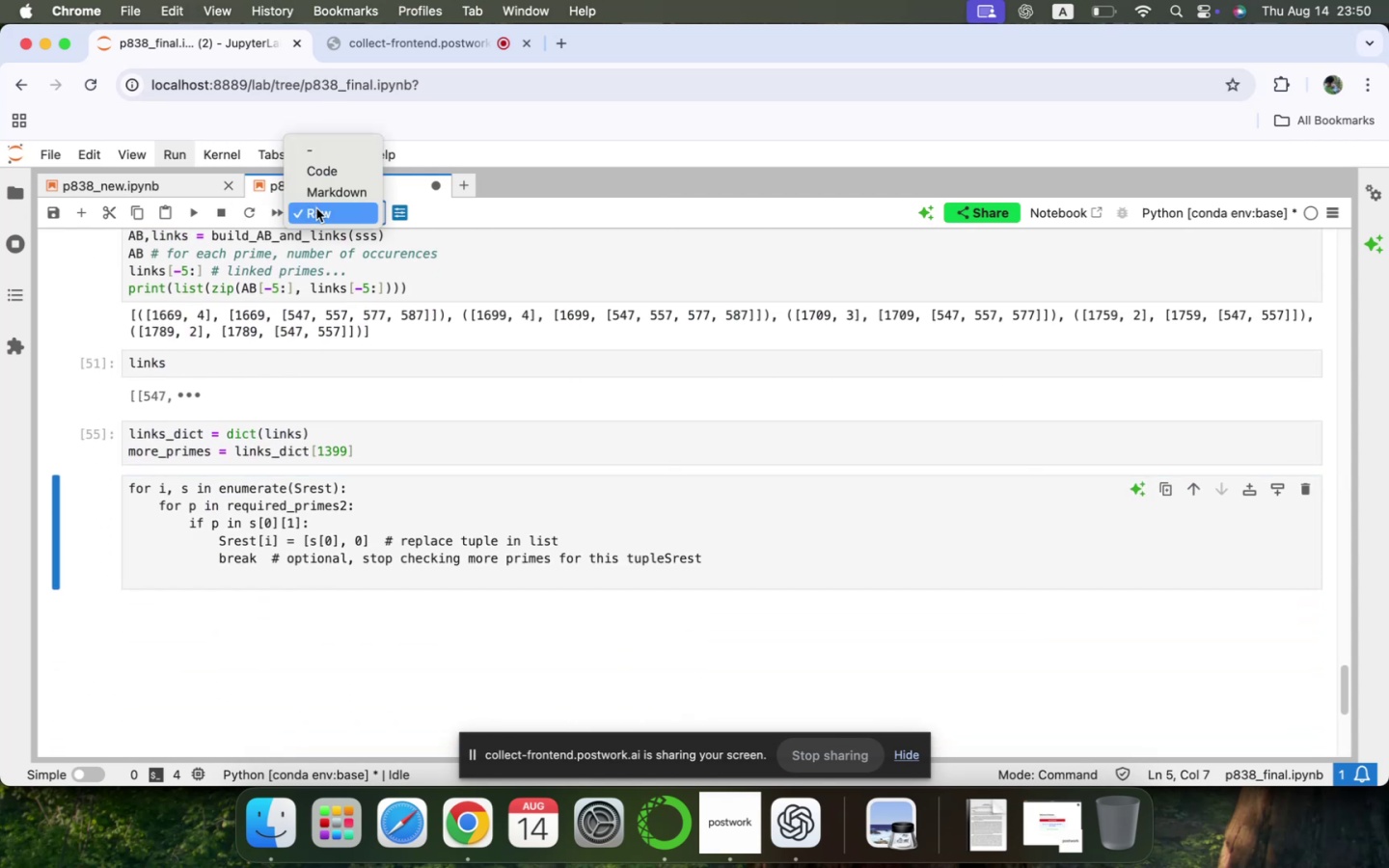 
left_click([325, 176])
 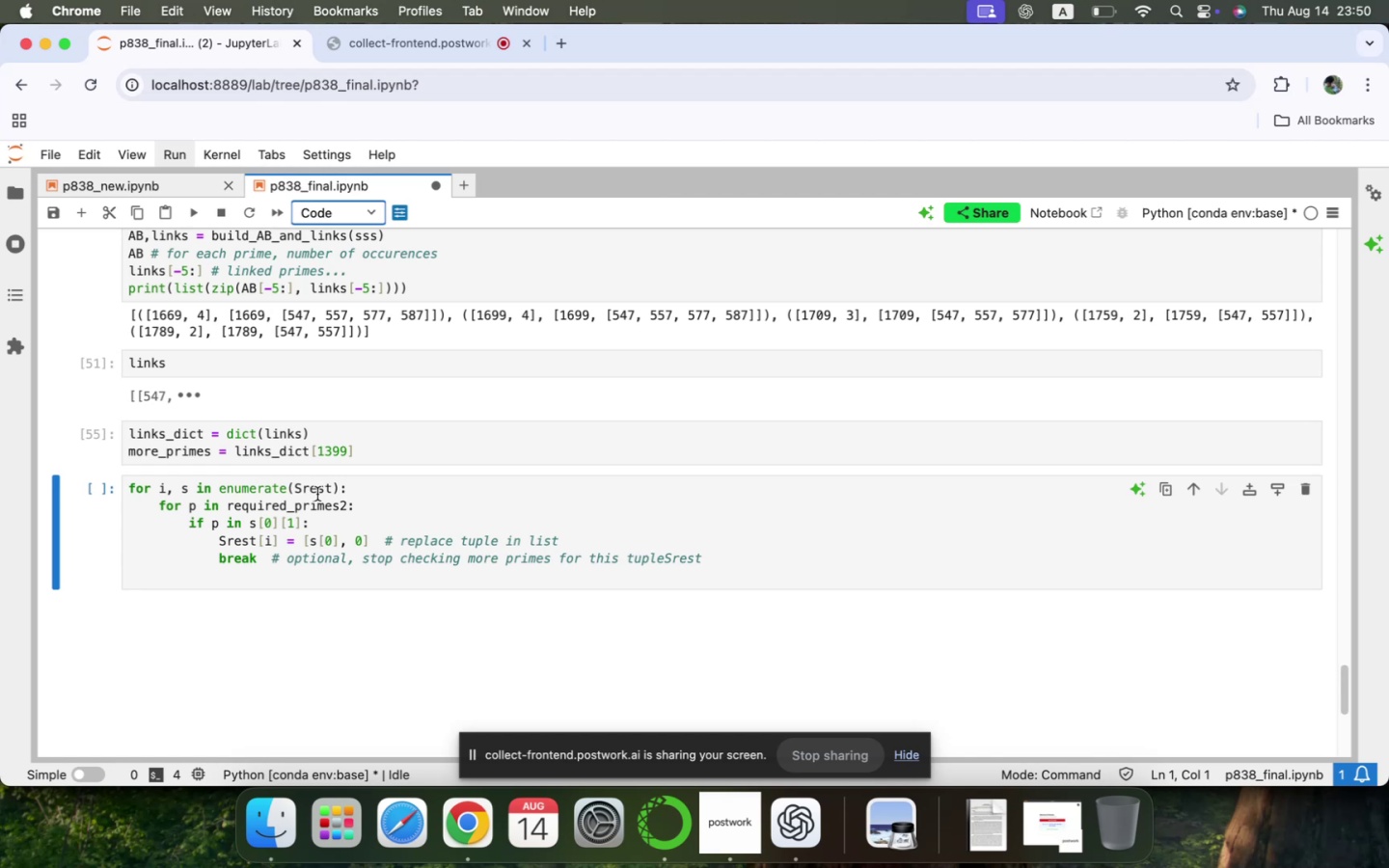 
double_click([314, 487])
 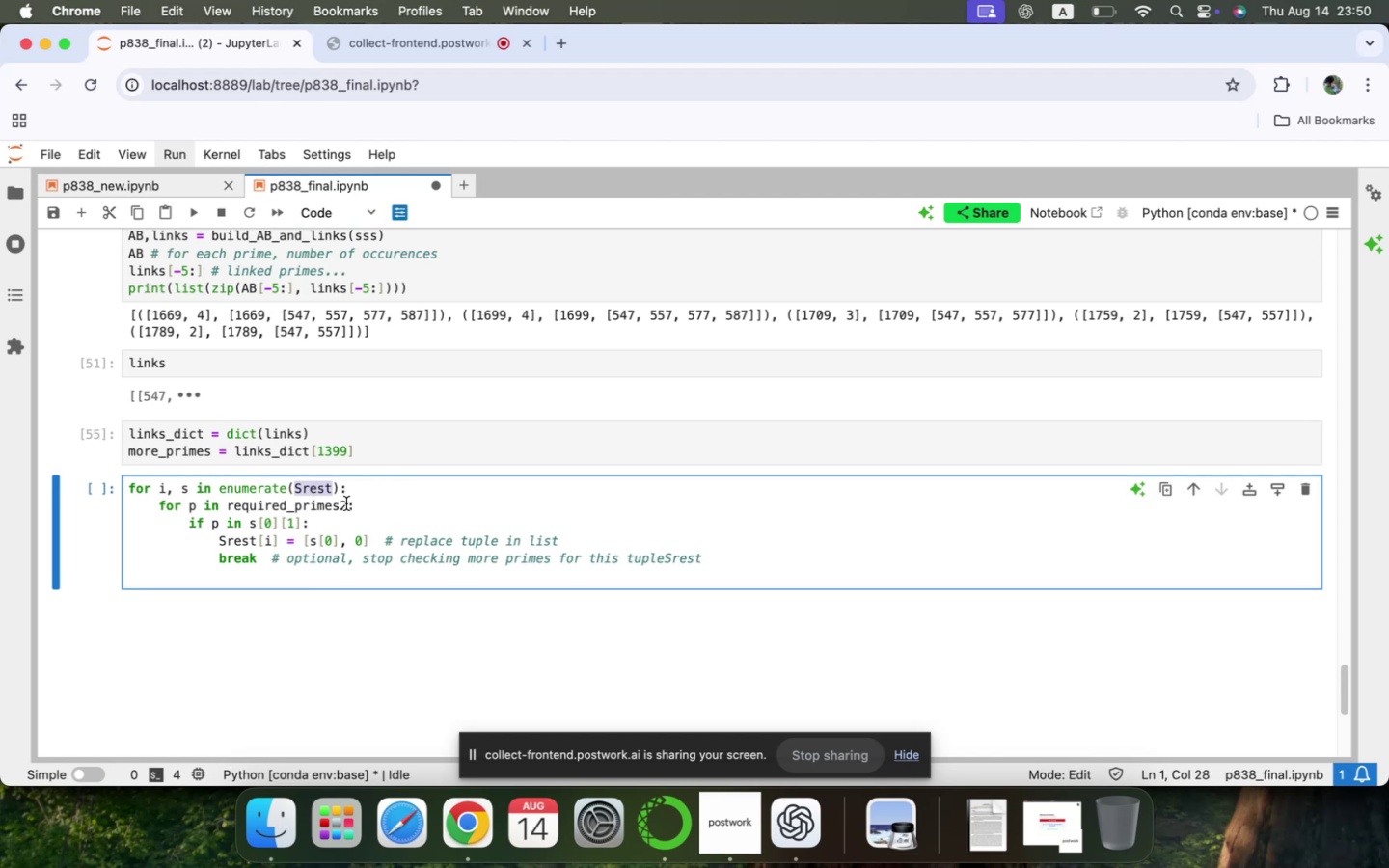 
type(sss)
 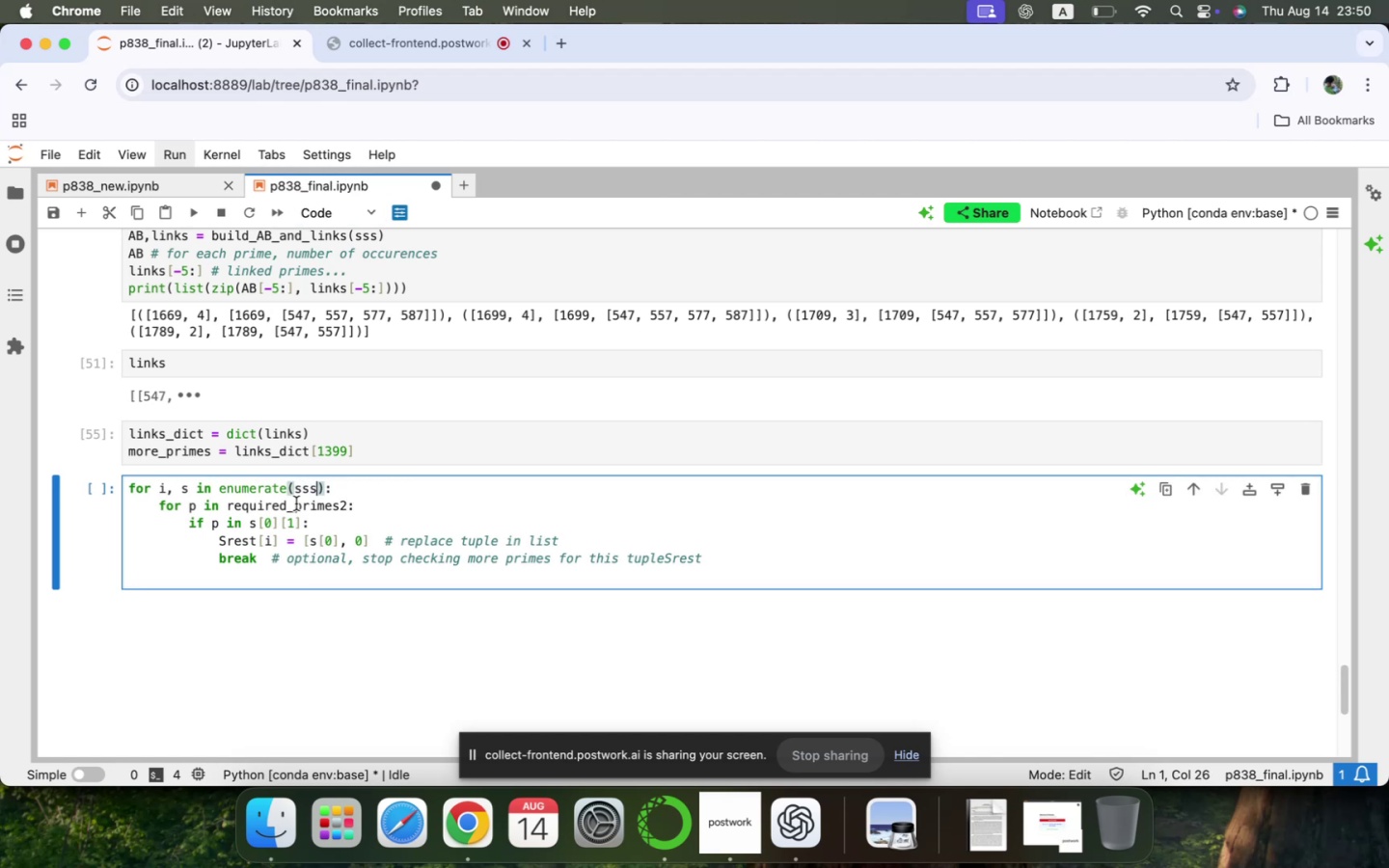 
wait(6.61)
 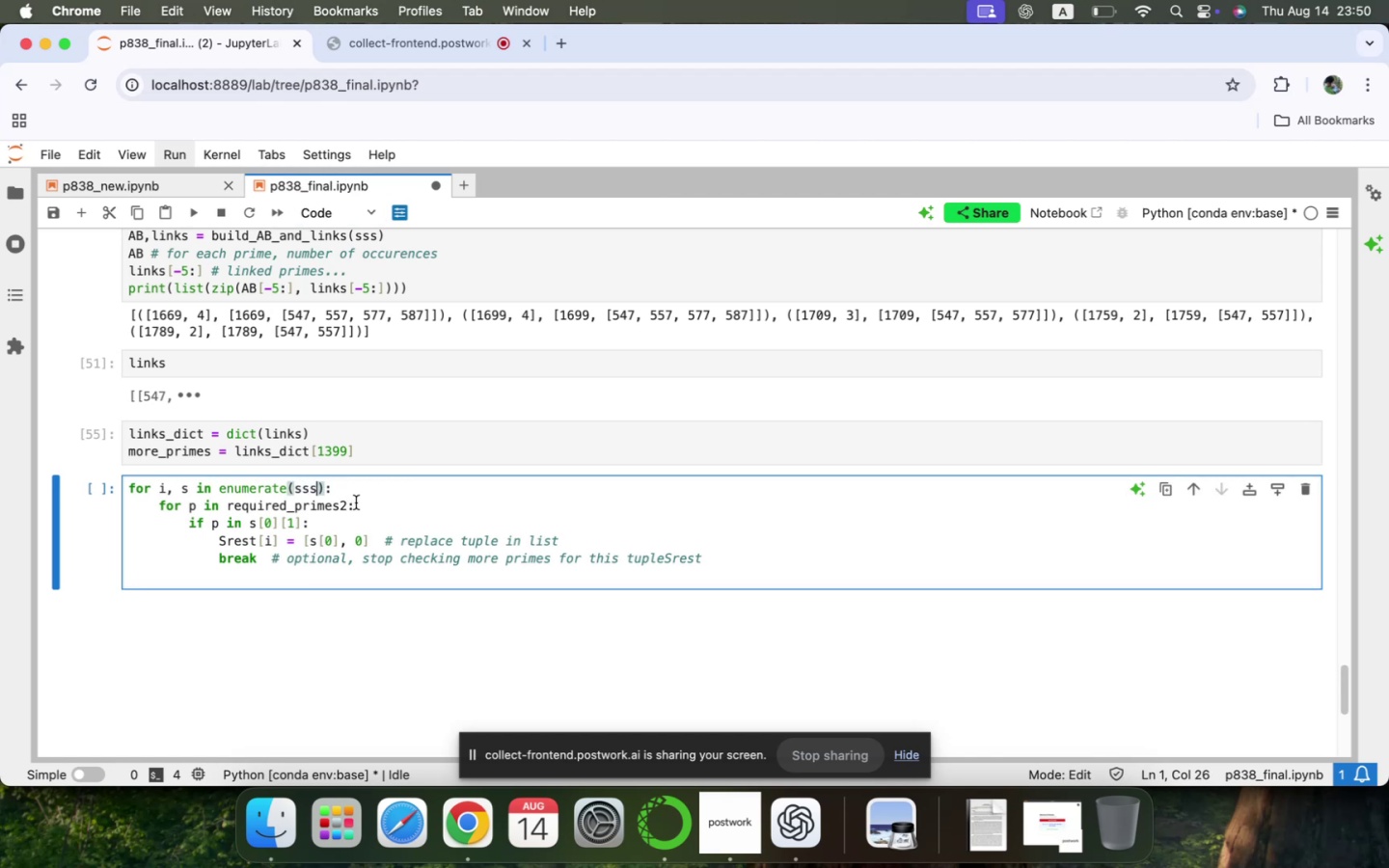 
double_click([165, 457])
 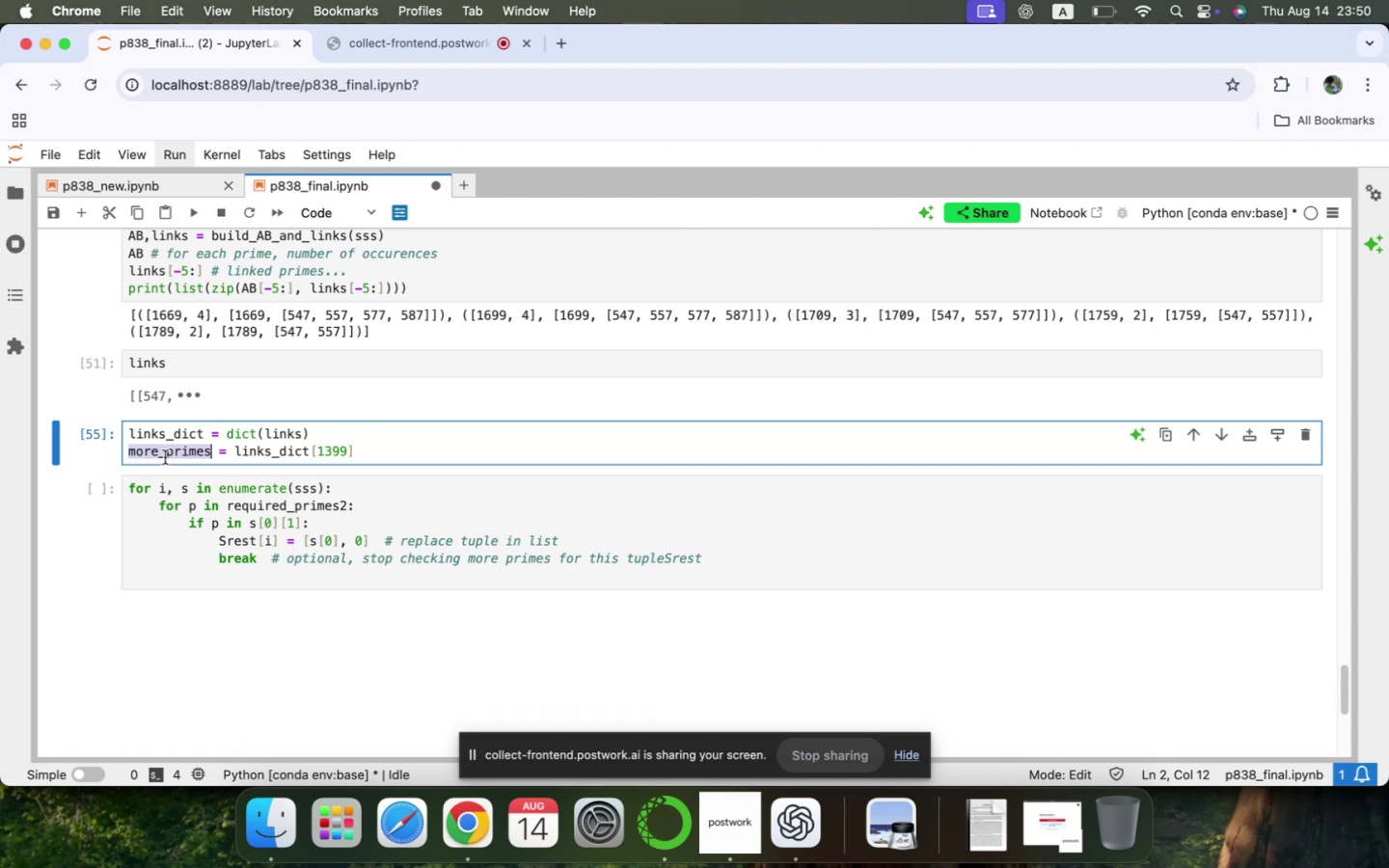 
key(Meta+CommandLeft)
 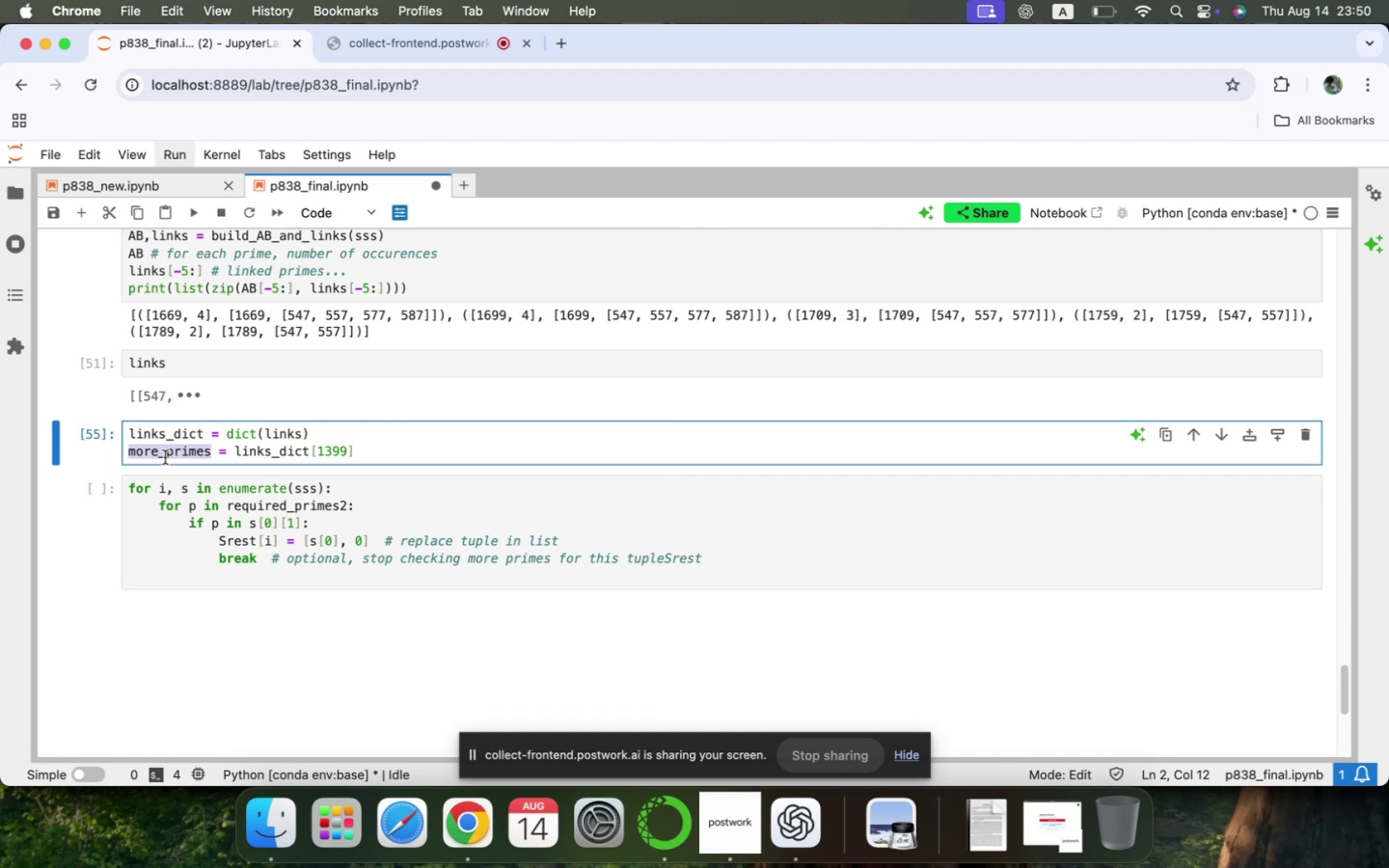 
key(Meta+C)
 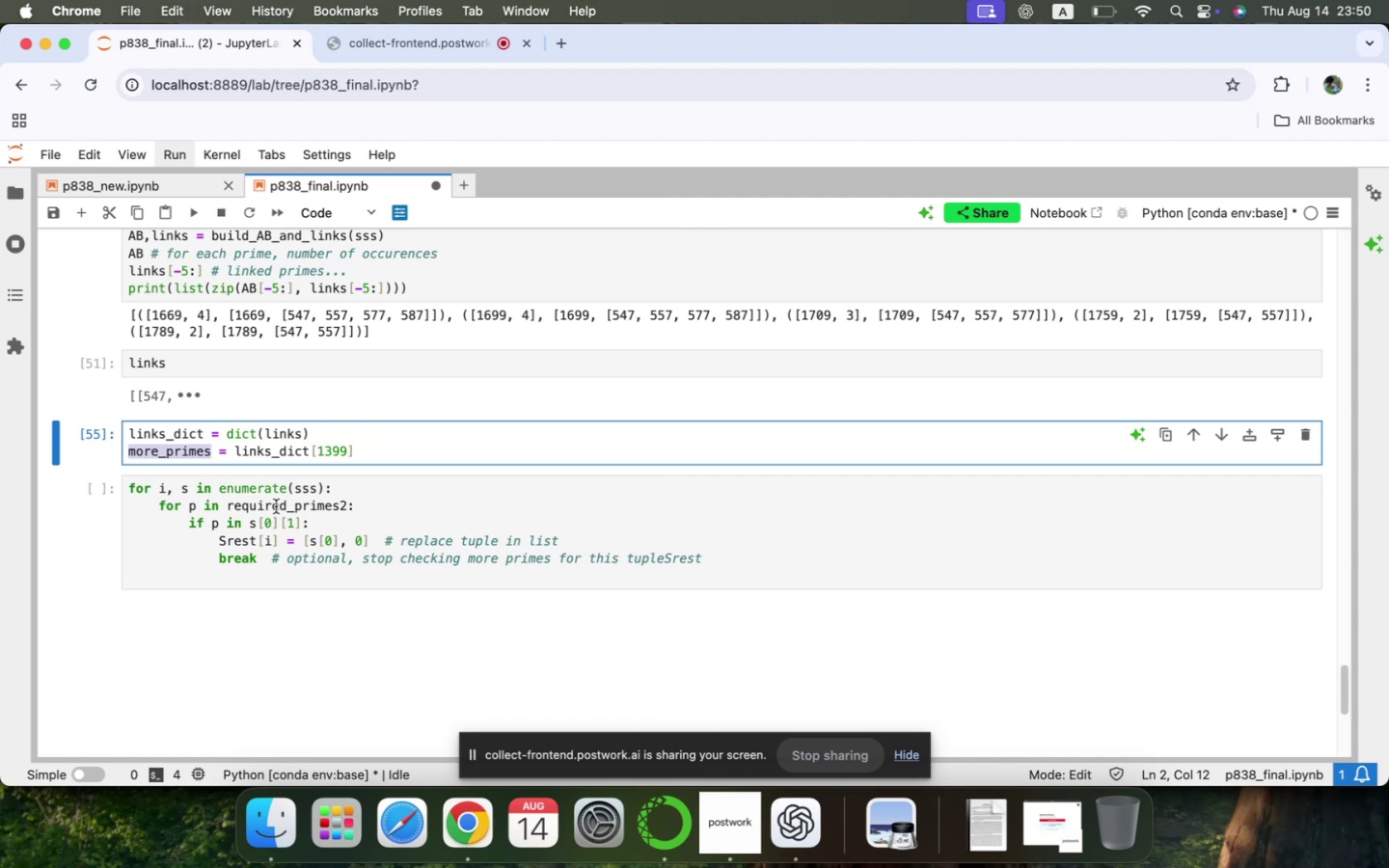 
double_click([277, 506])
 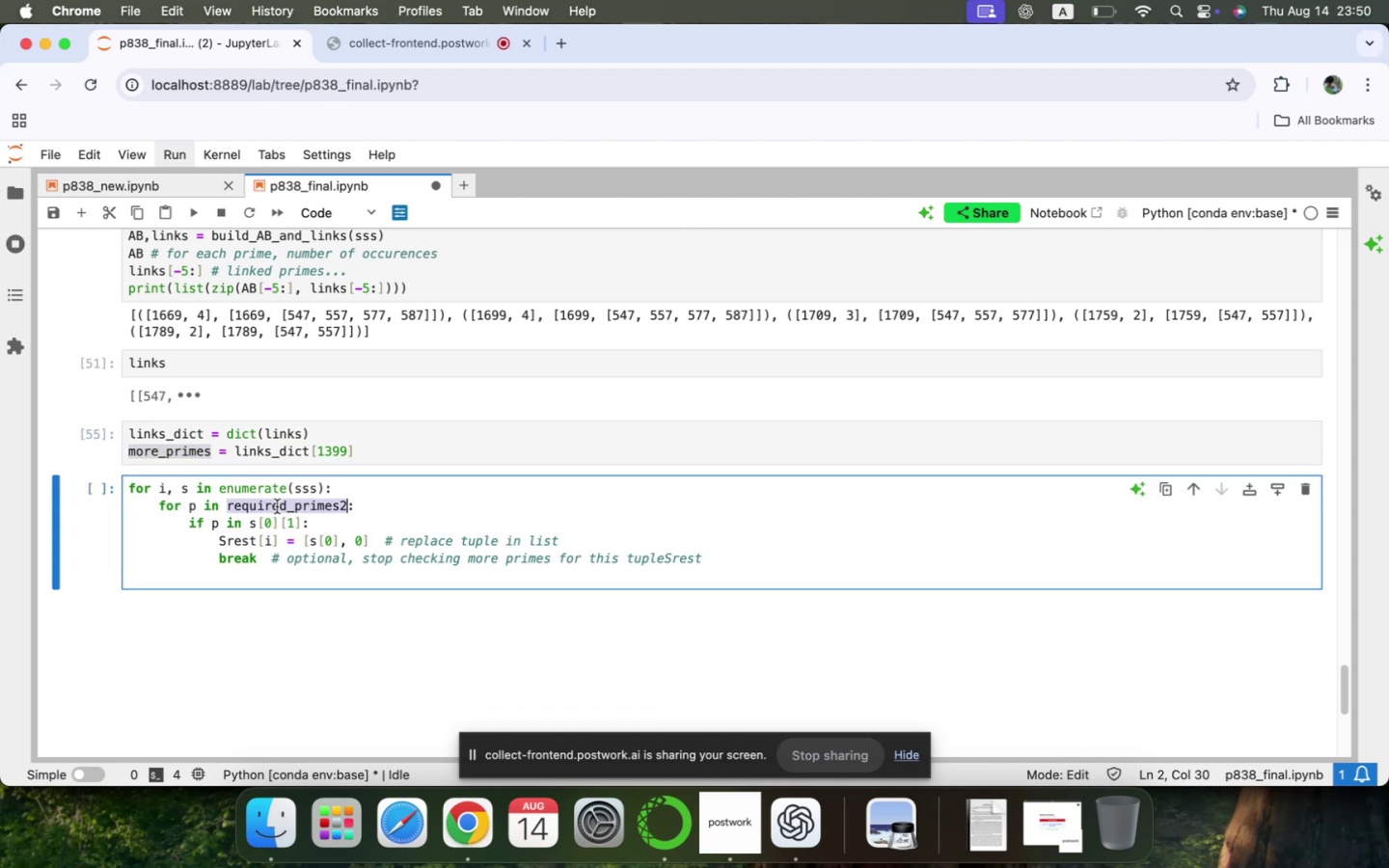 
key(Meta+V)
 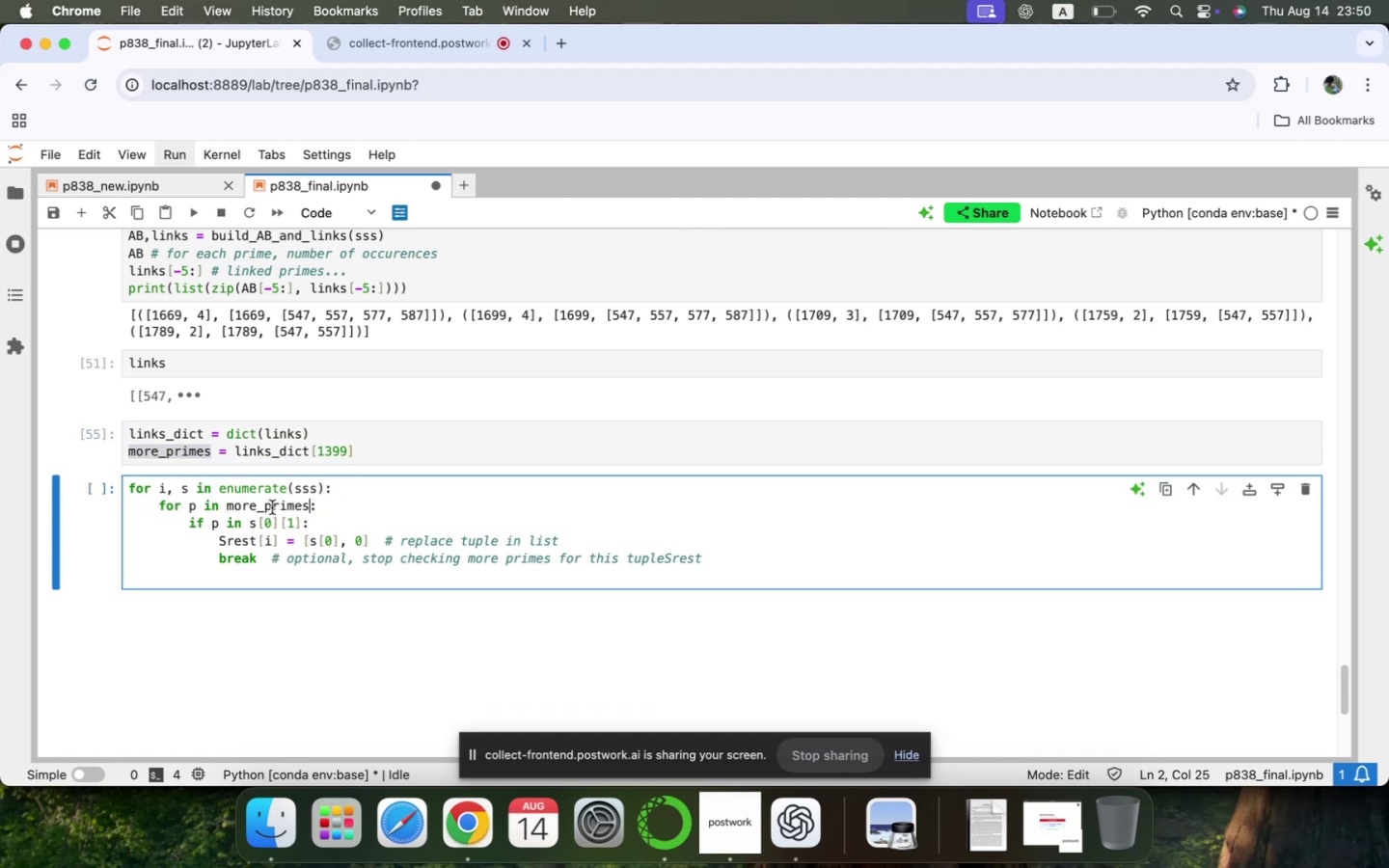 
wait(11.66)
 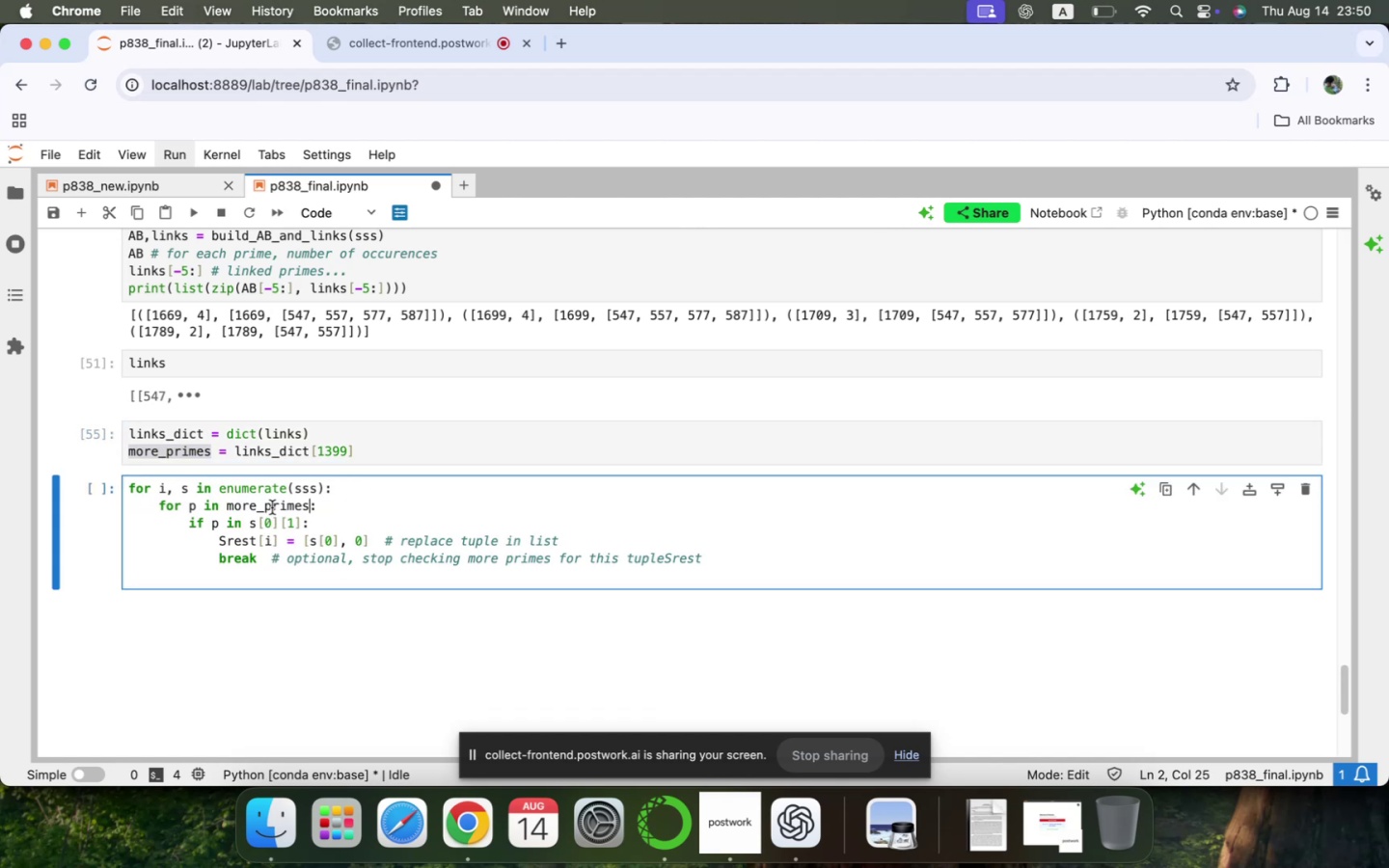 
double_click([277, 502])
 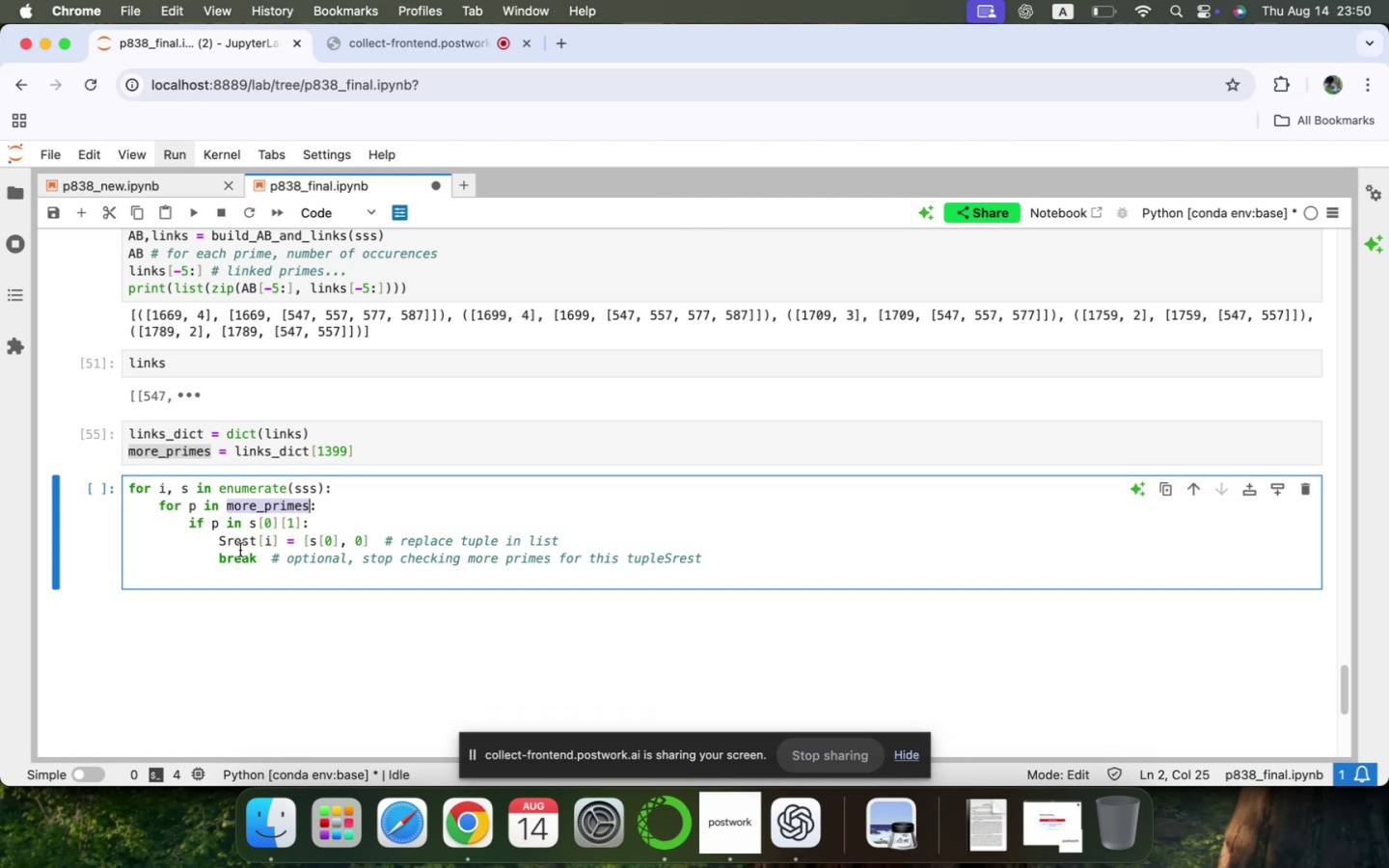 
double_click([234, 541])
 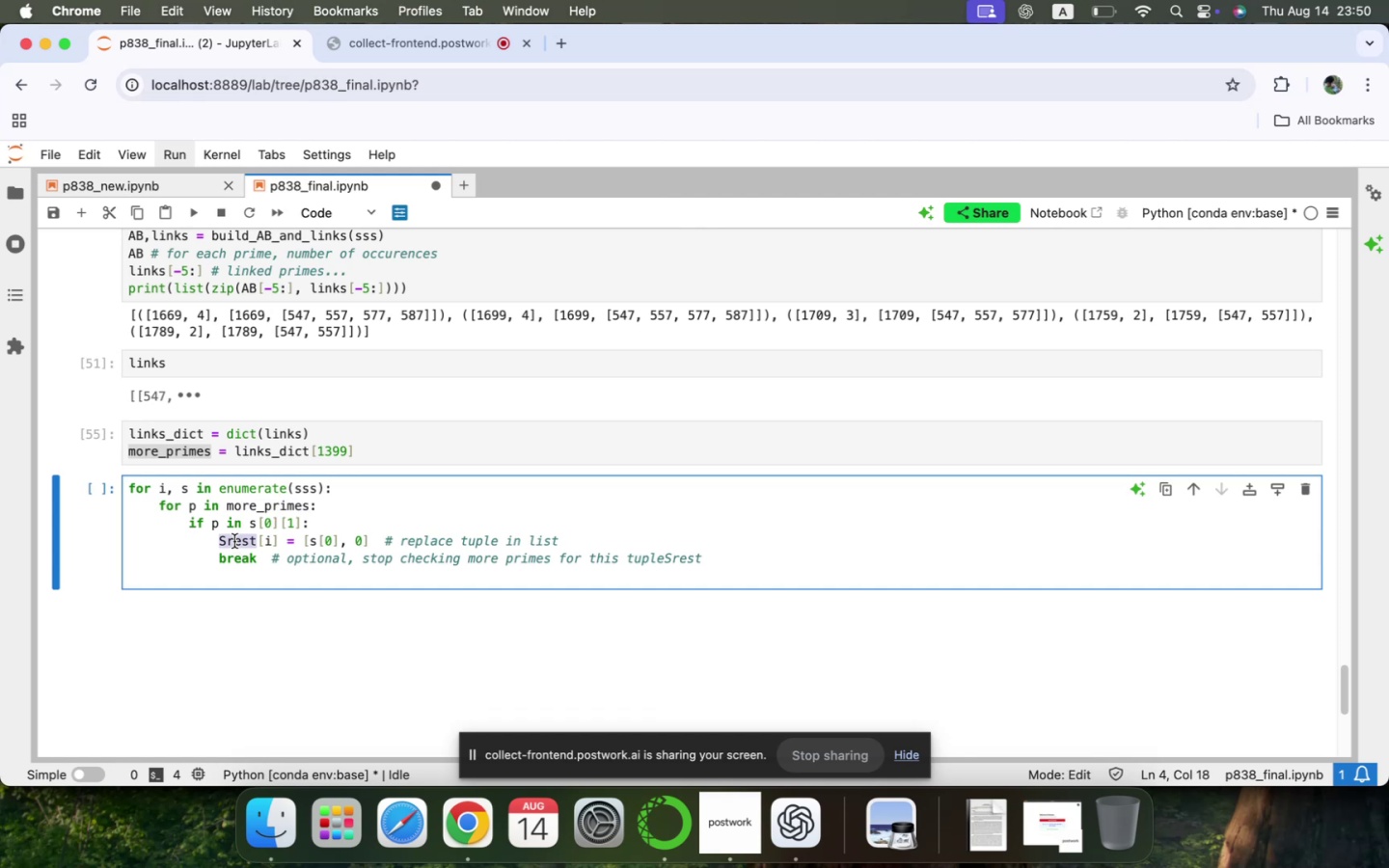 
type(sss)
 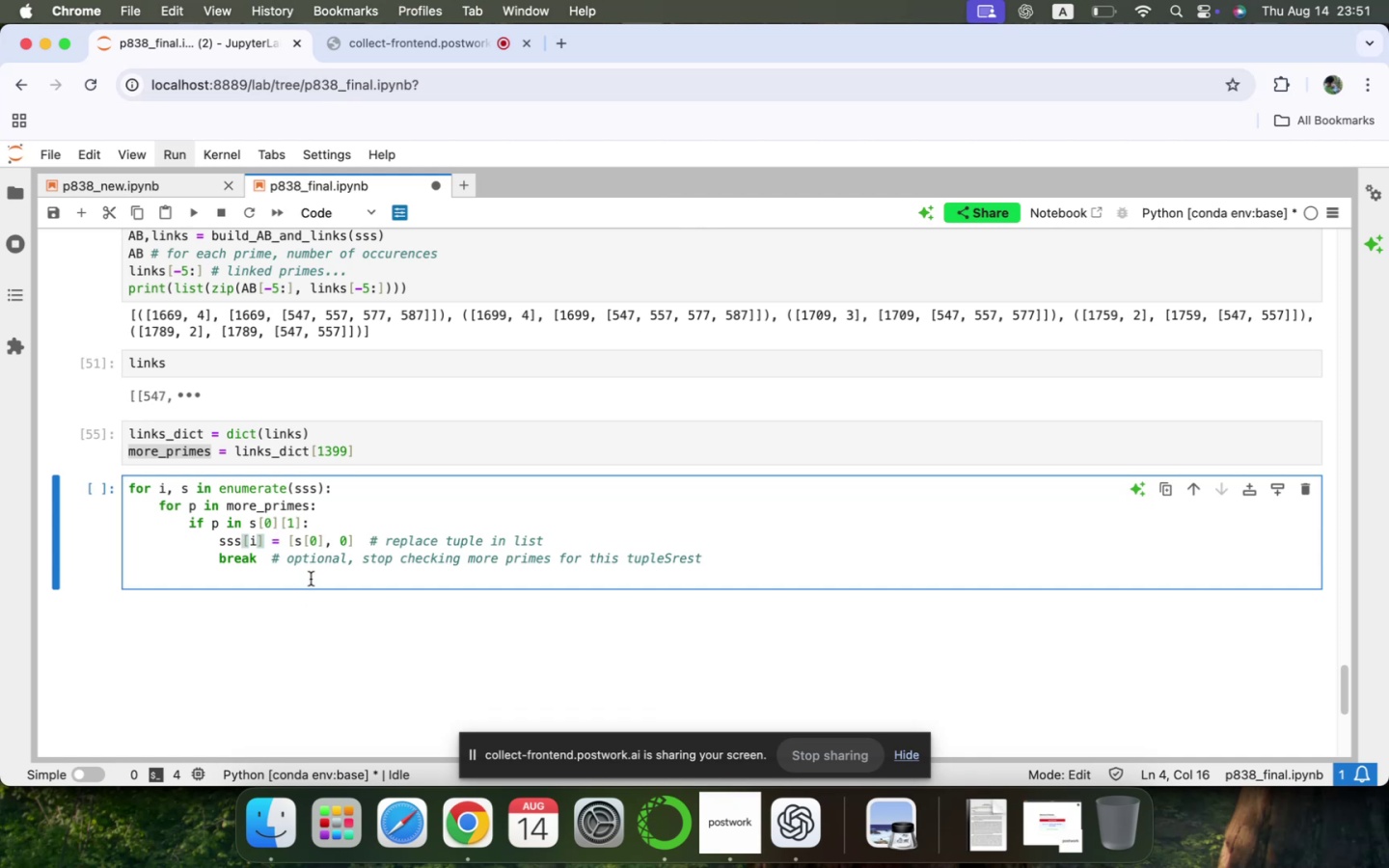 
wait(15.62)
 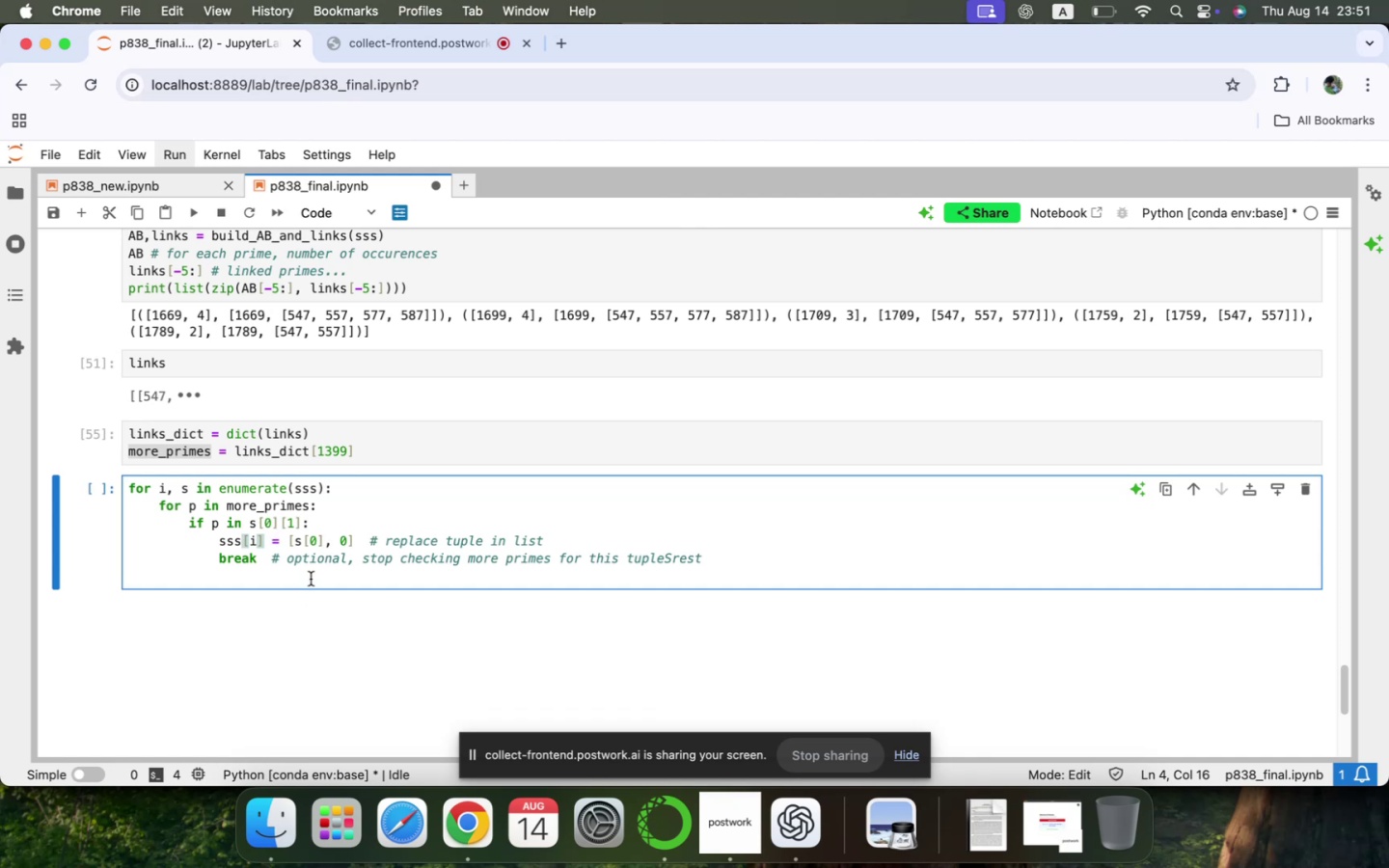 
left_click([305, 584])
 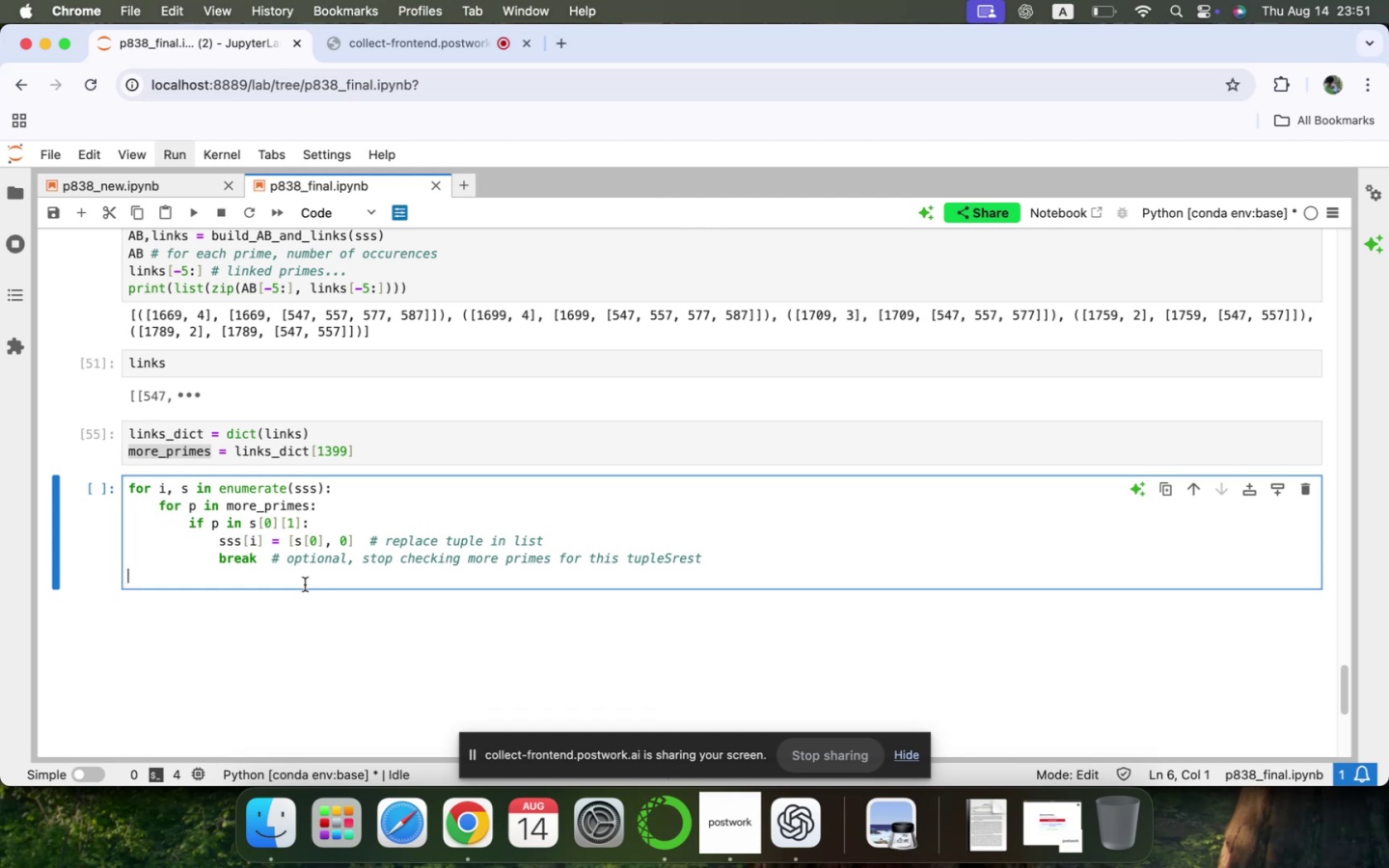 
hold_key(key=ShiftLeft, duration=0.59)
 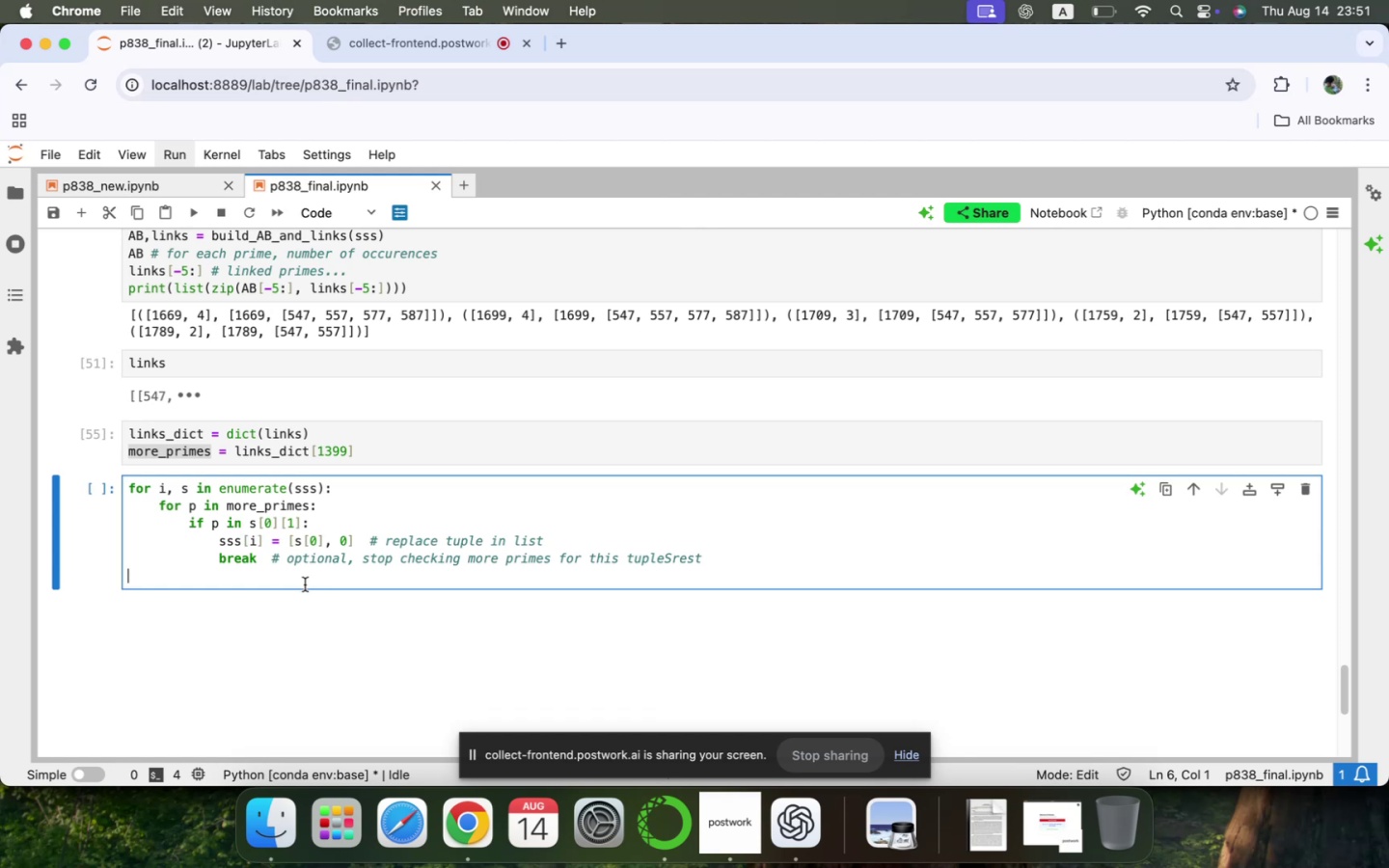 
key(Meta+CommandLeft)
 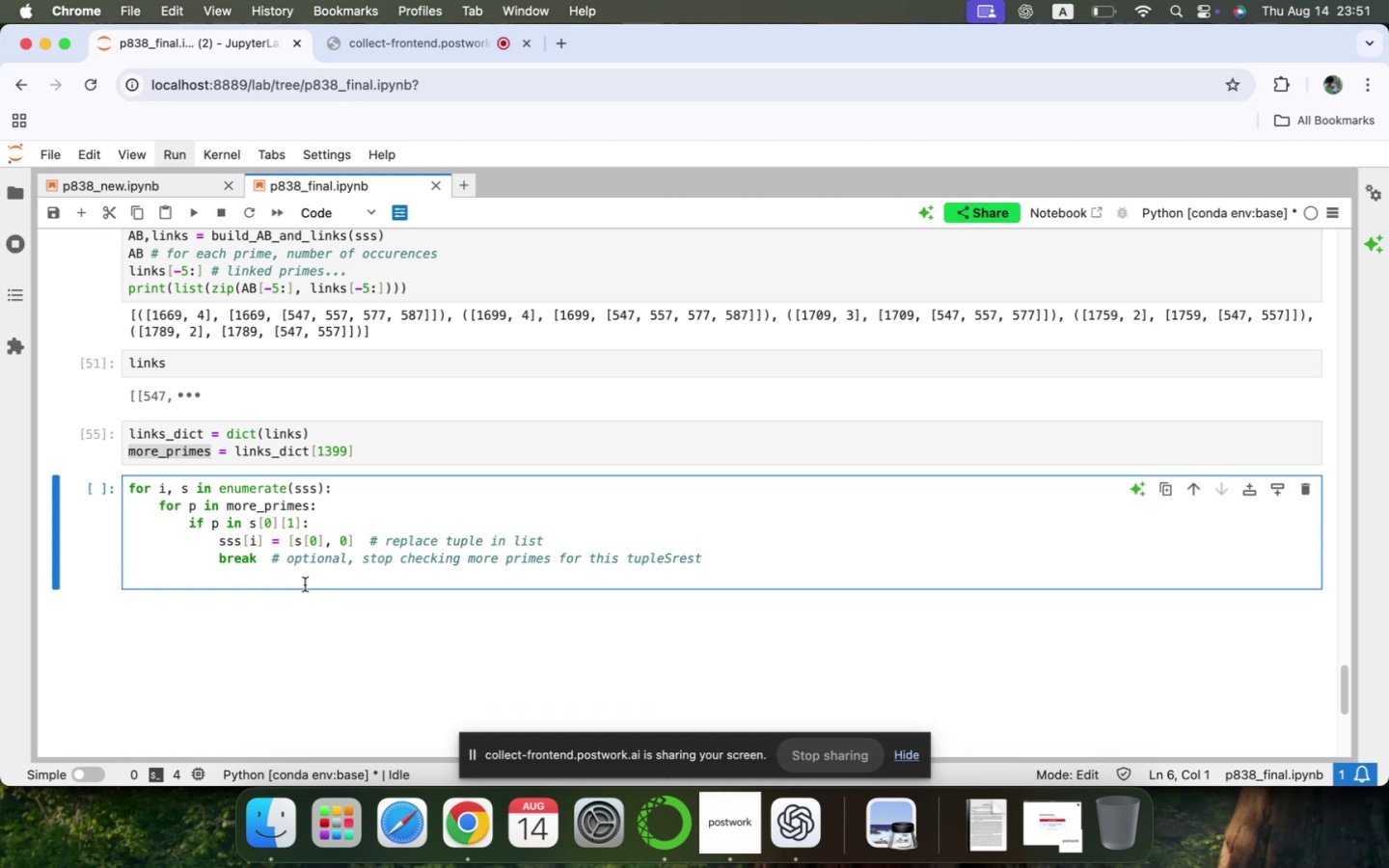 
key(Meta+Tab)
 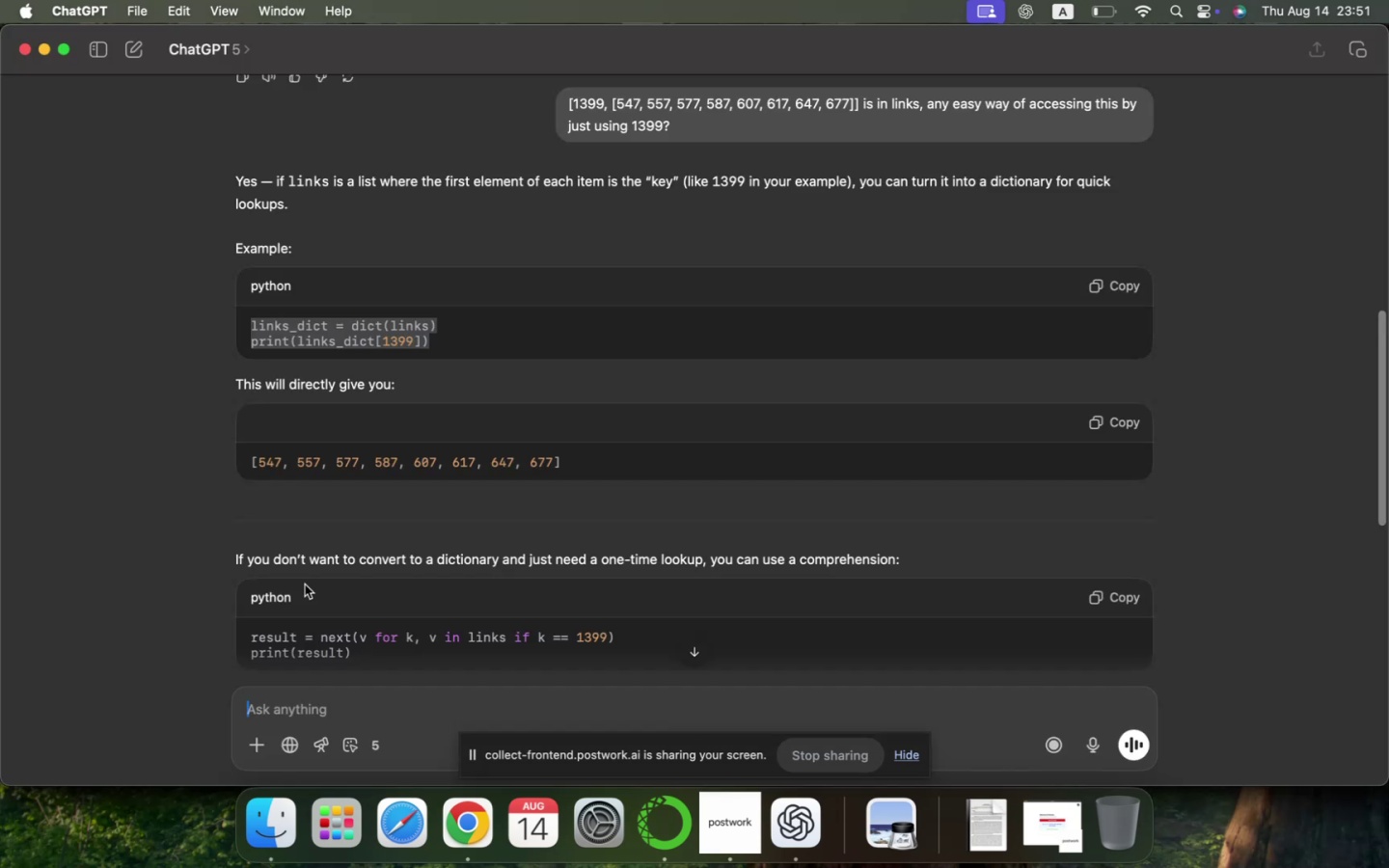 
key(Meta+CommandLeft)
 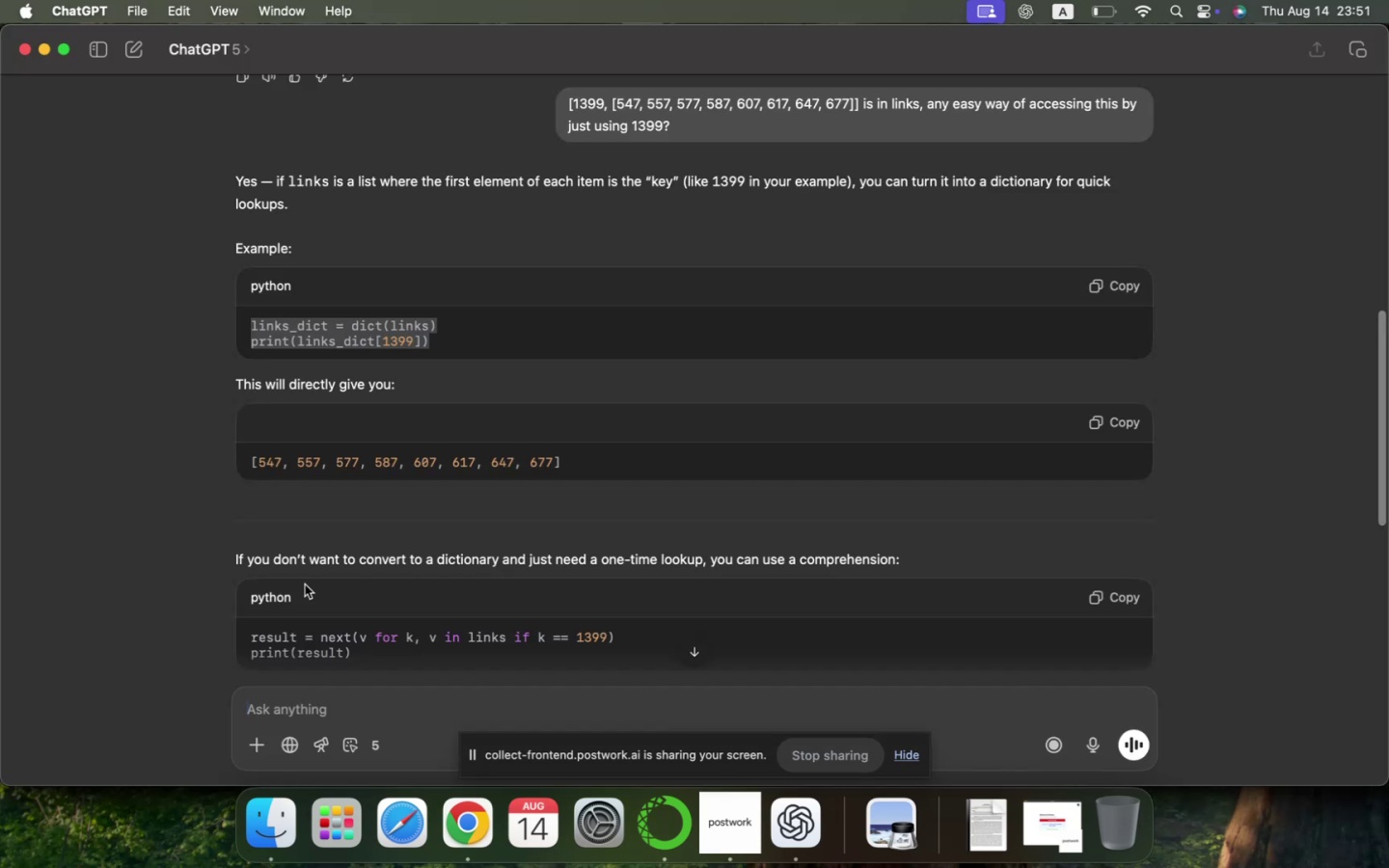 
key(Meta+Tab)
 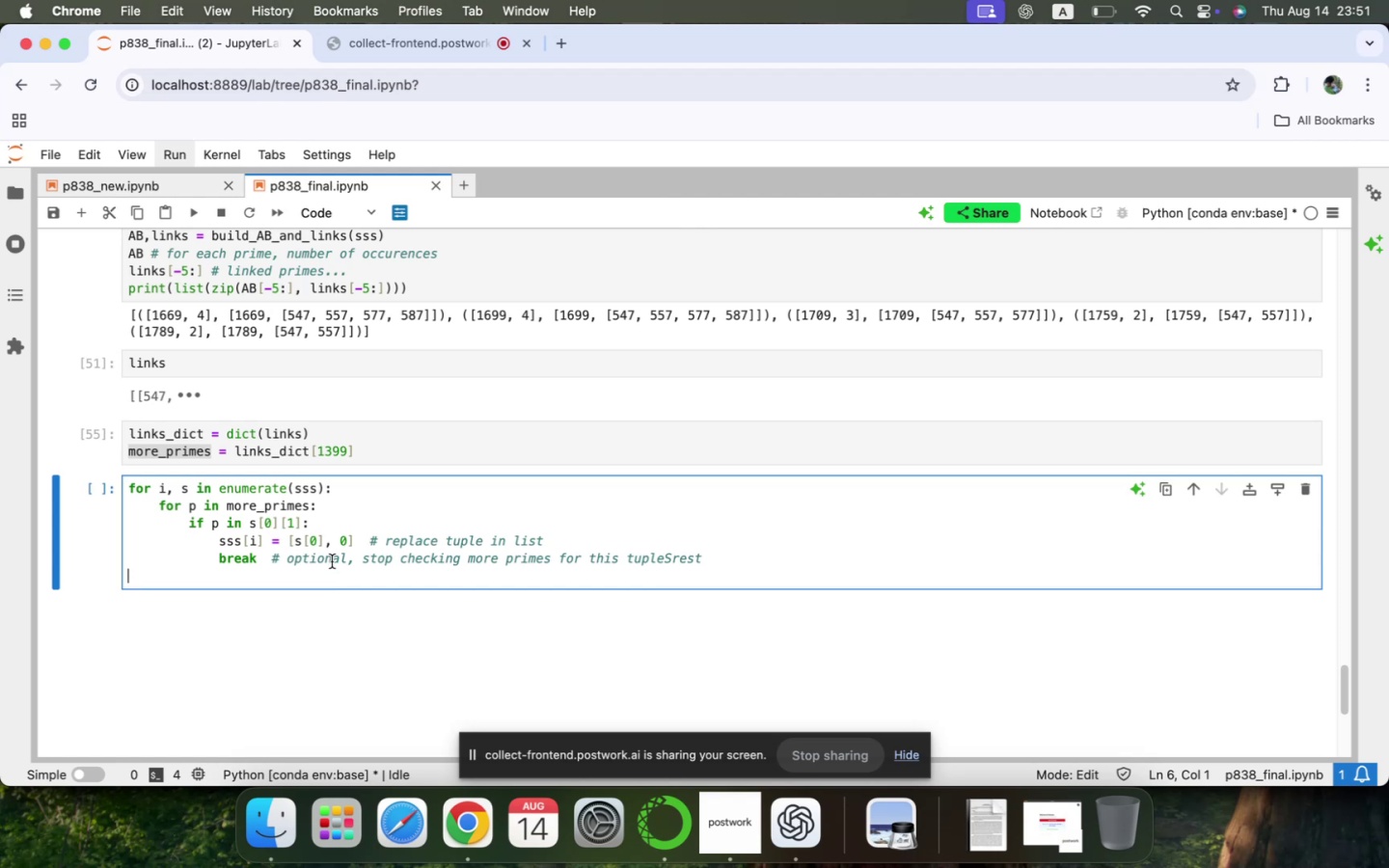 
wait(5.51)
 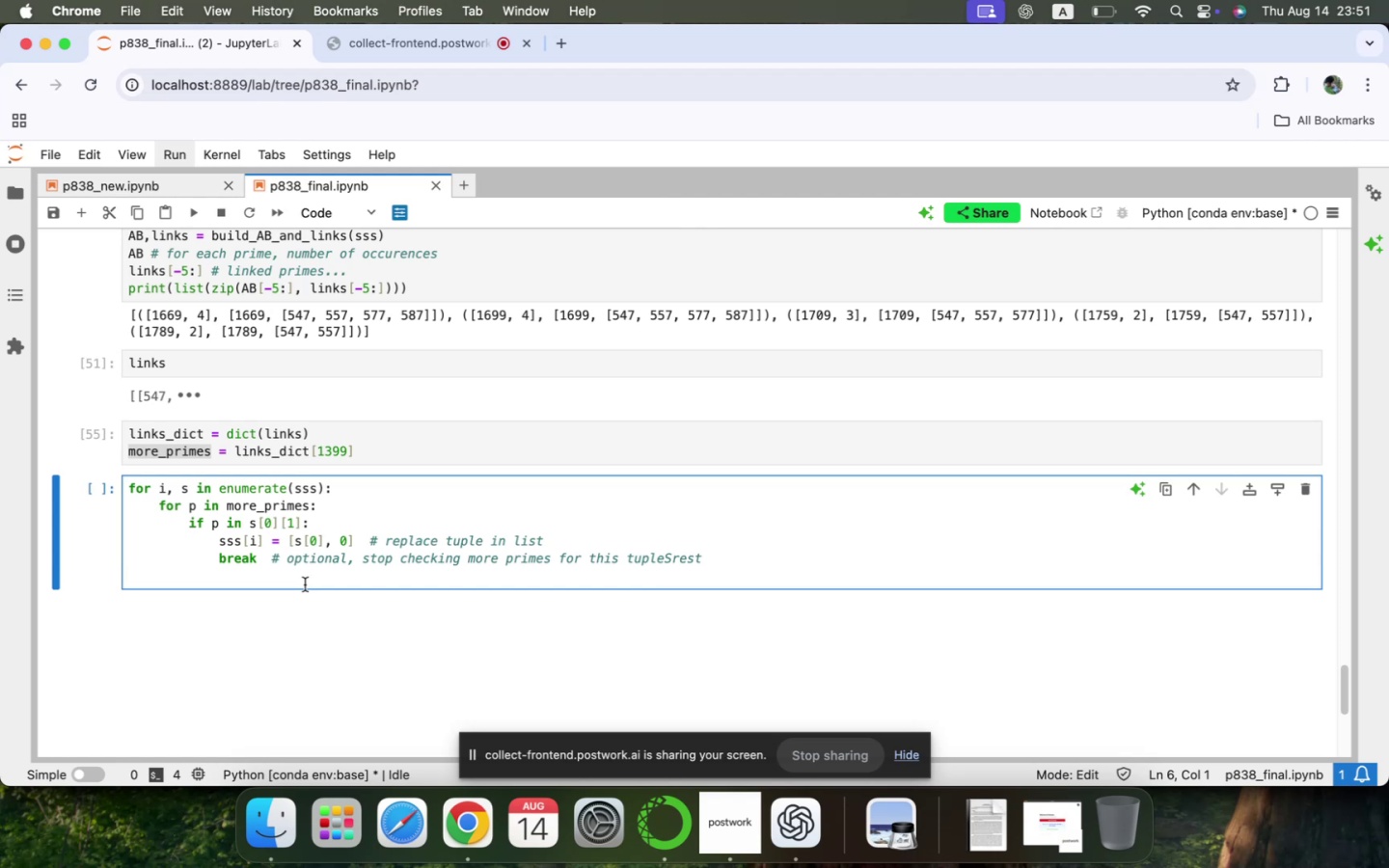 
scroll: coordinate [352, 521], scroll_direction: up, amount: 49.0
 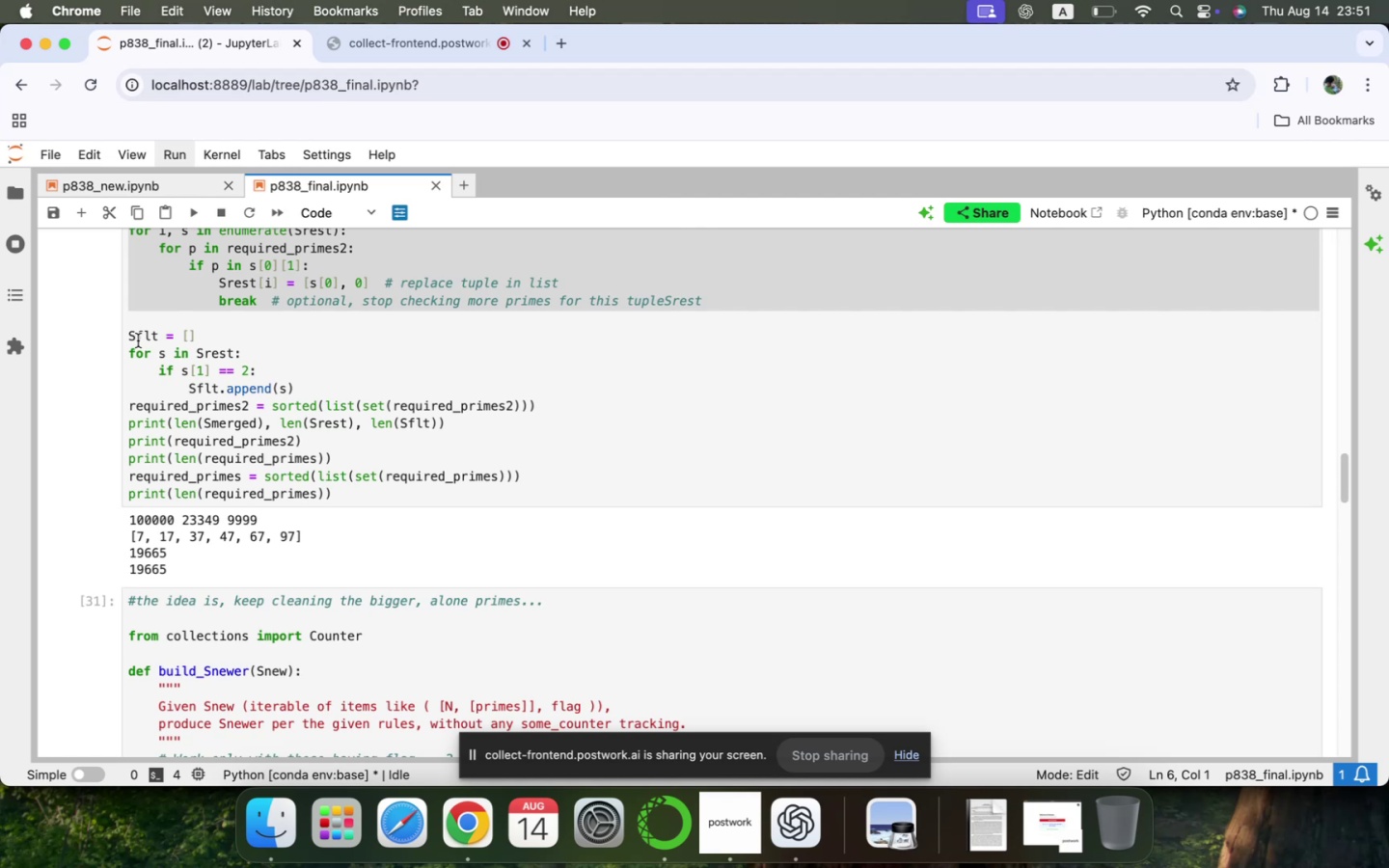 
left_click_drag(start_coordinate=[128, 337], to_coordinate=[329, 388])
 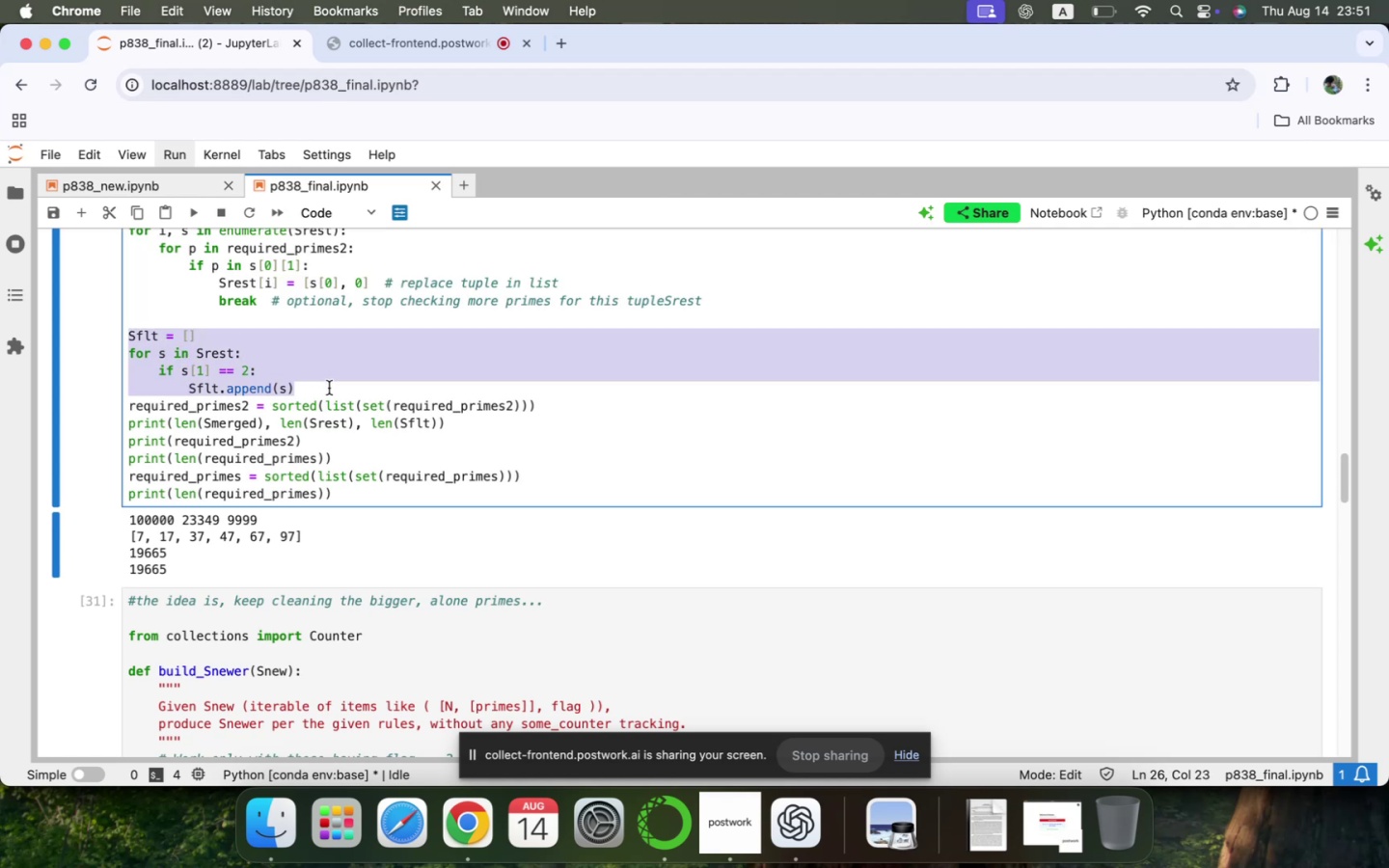 
key(Meta+CommandLeft)
 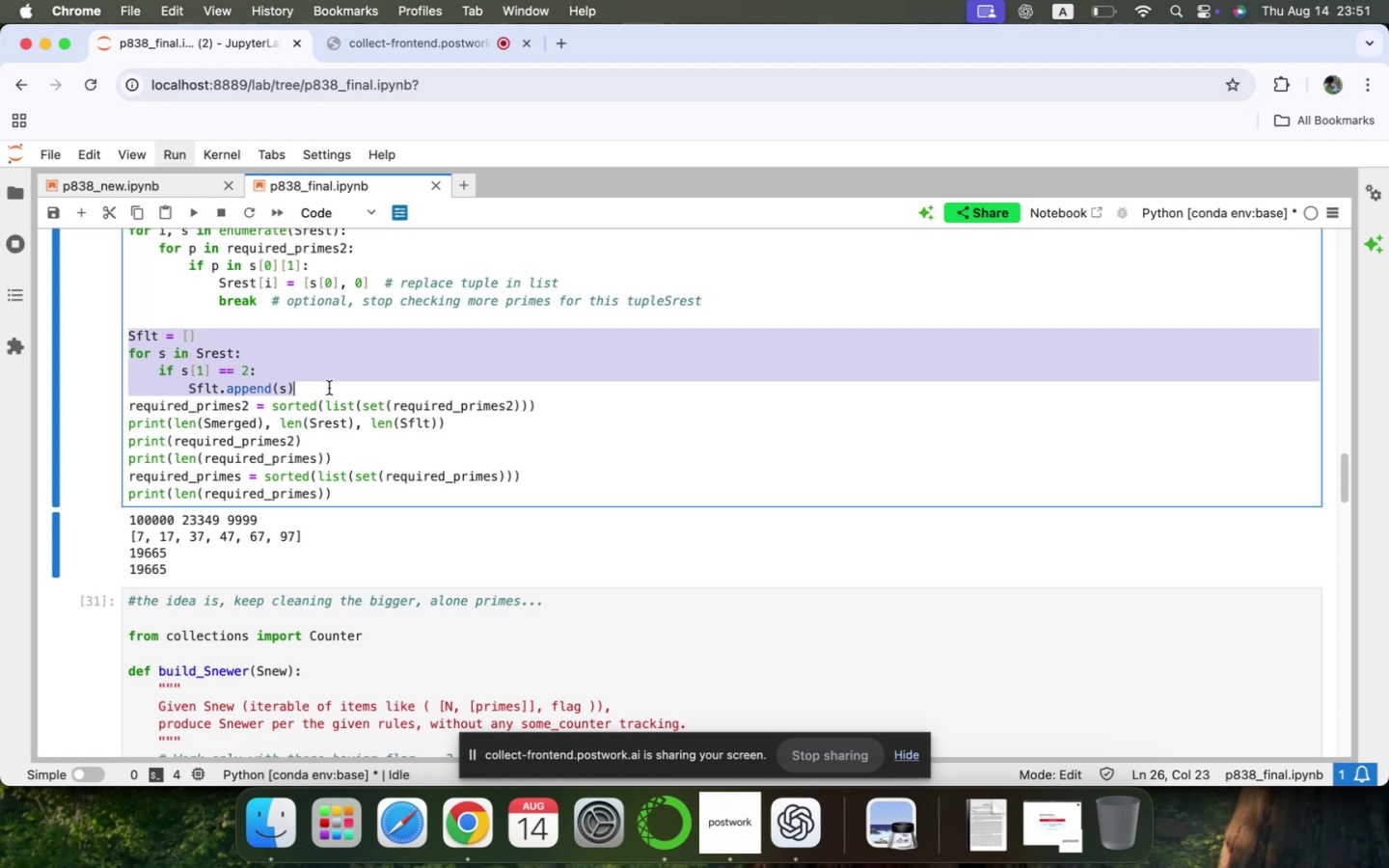 
key(Meta+C)
 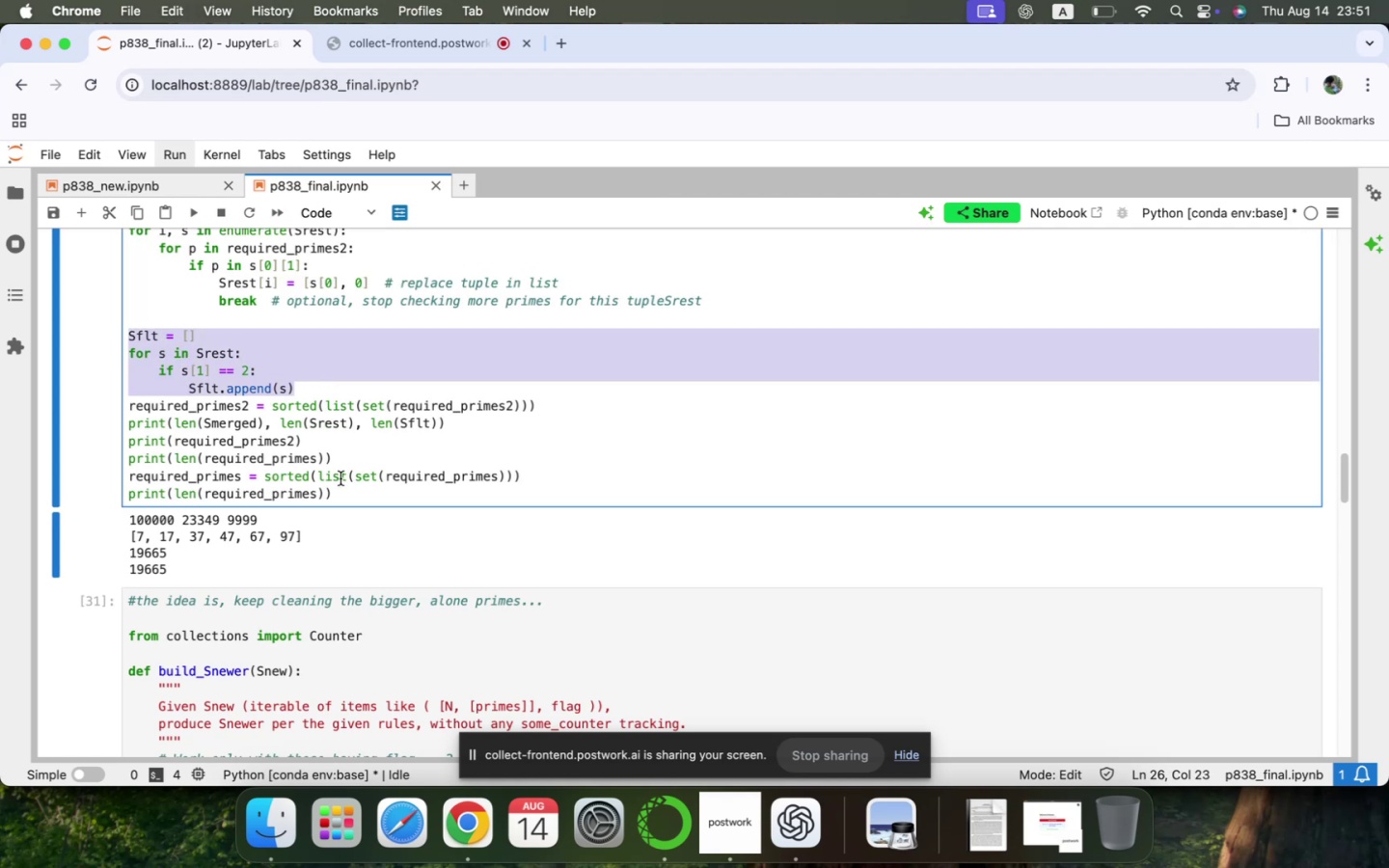 
scroll: coordinate [393, 592], scroll_direction: down, amount: 54.0
 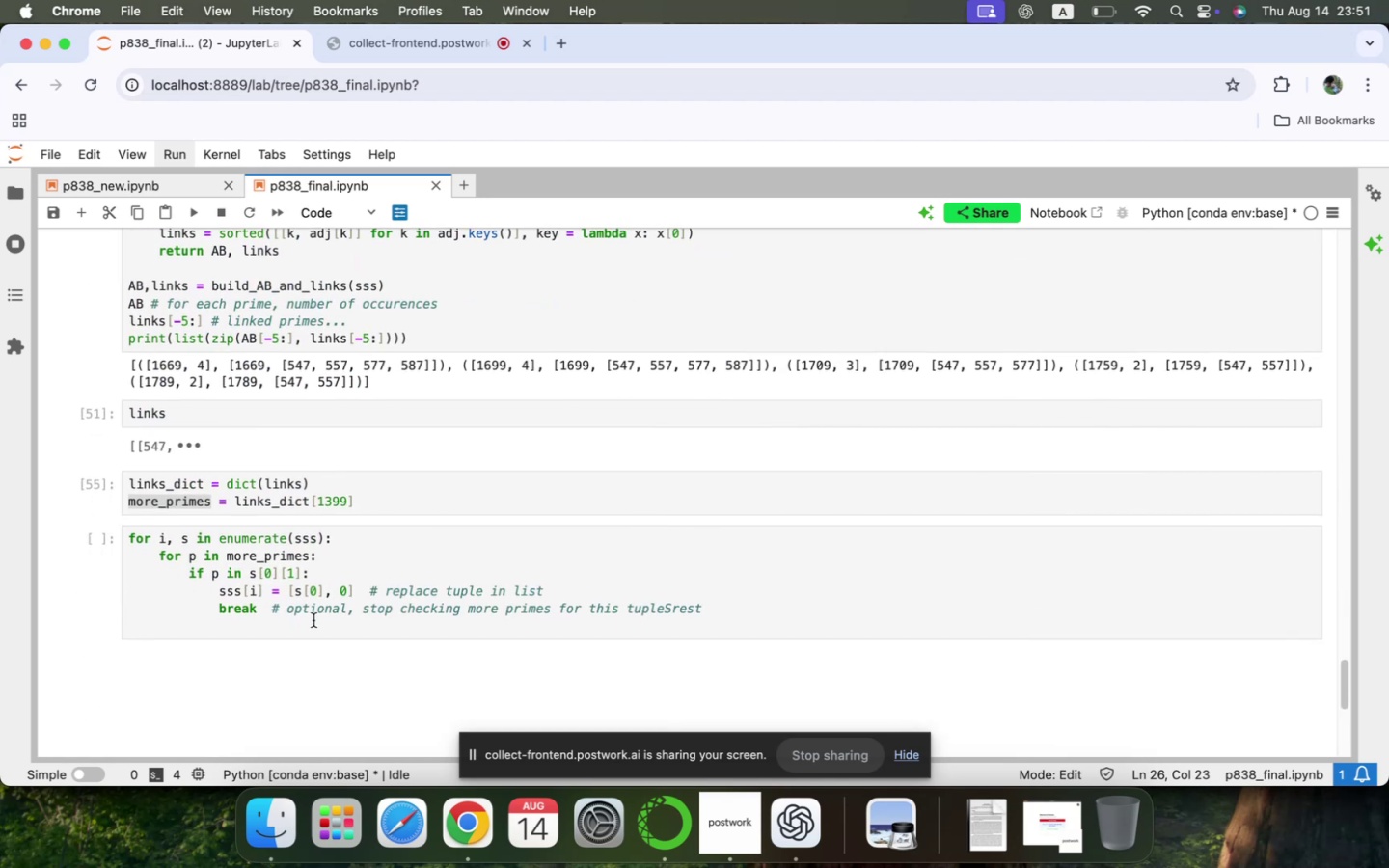 
left_click([288, 627])
 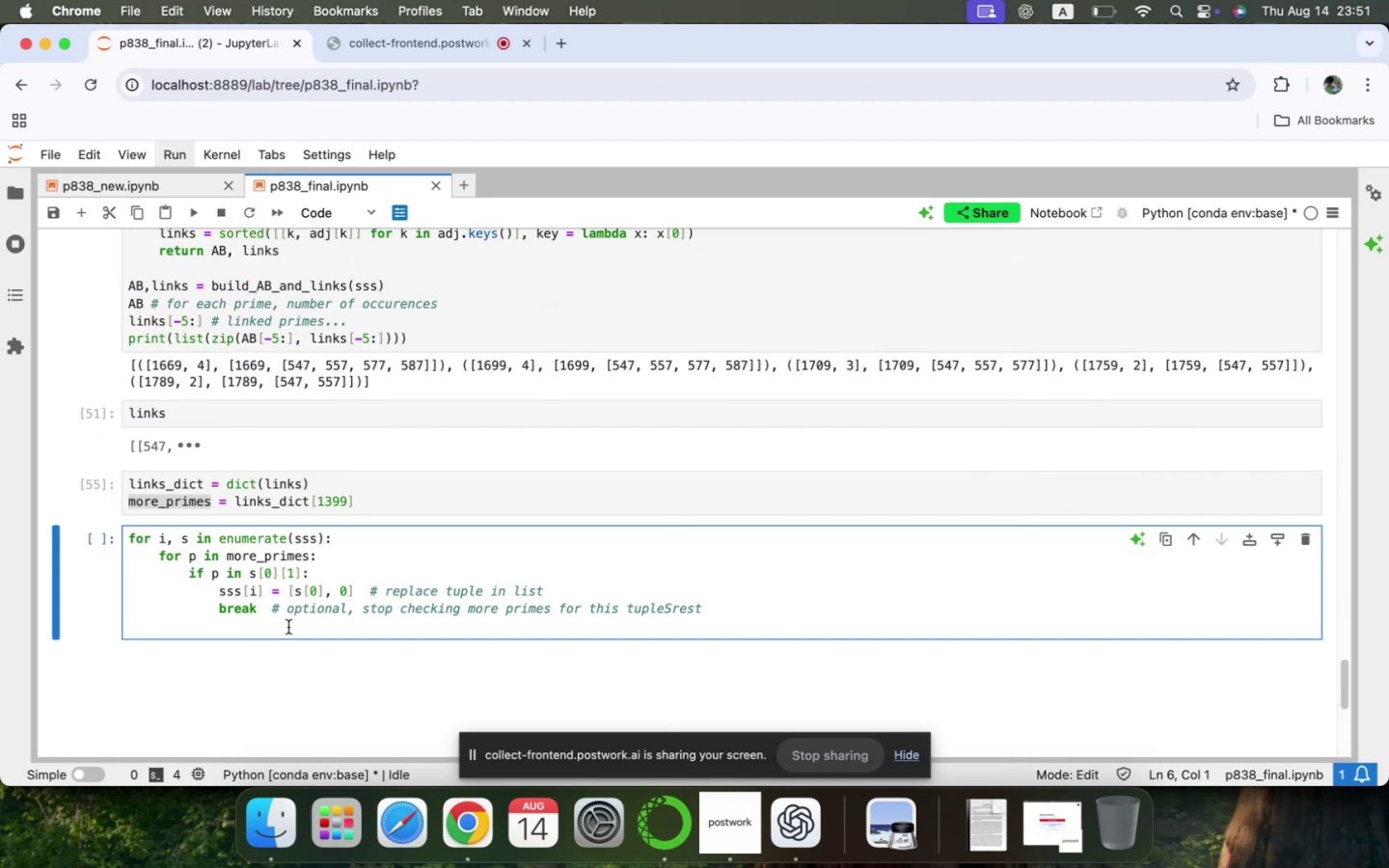 
key(Meta+V)
 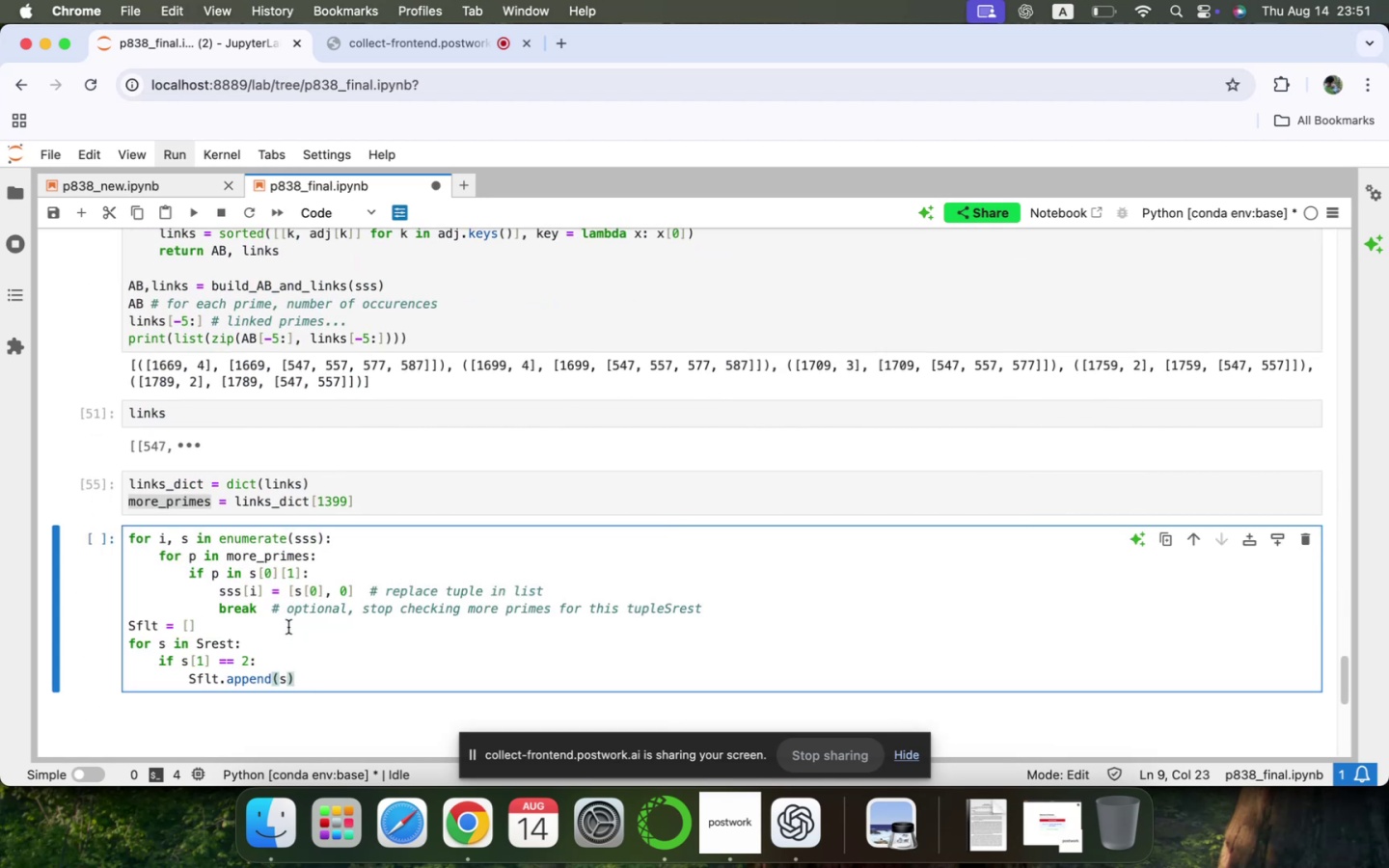 
key(Shift+ShiftRight)
 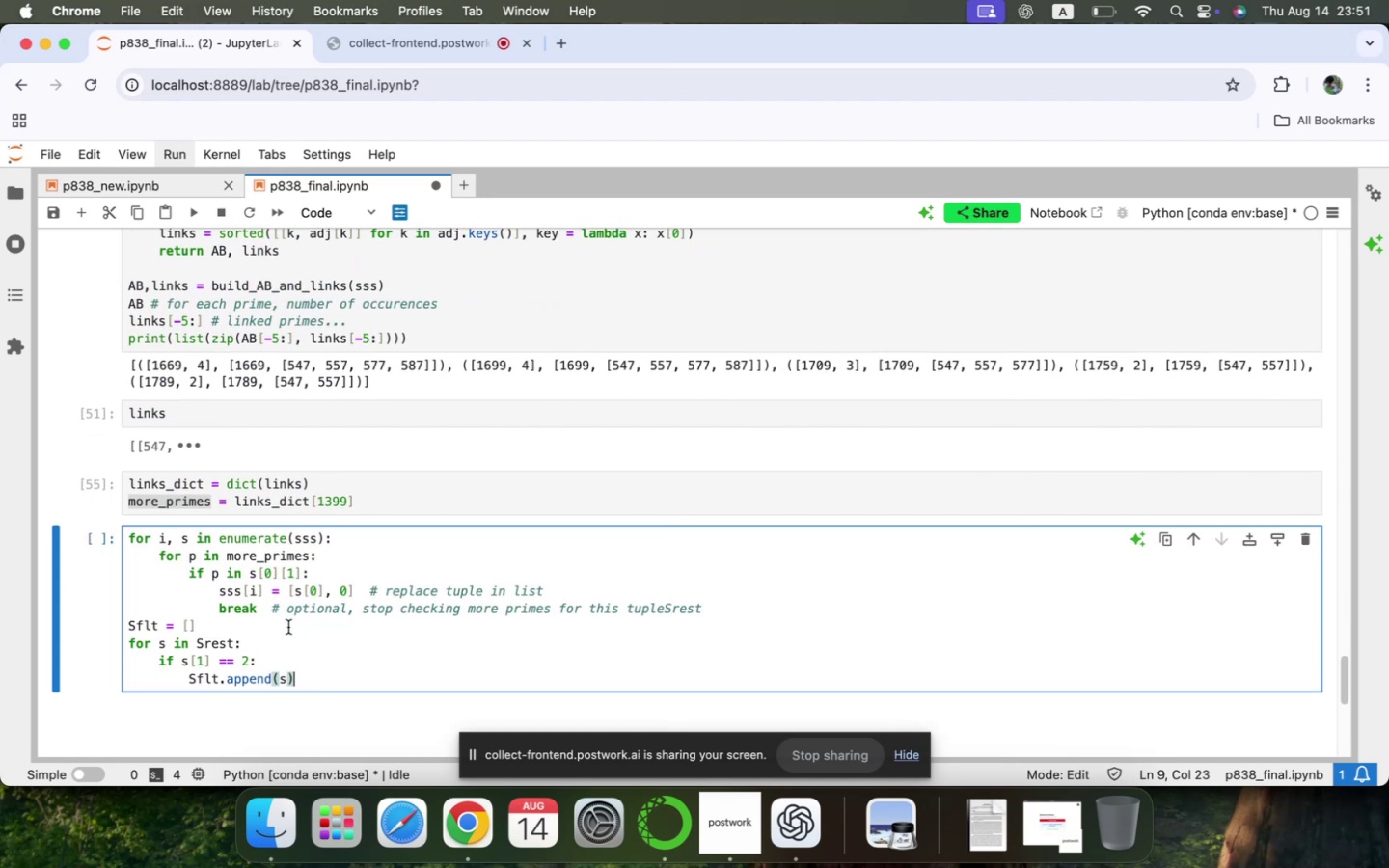 
key(ArrowUp)
 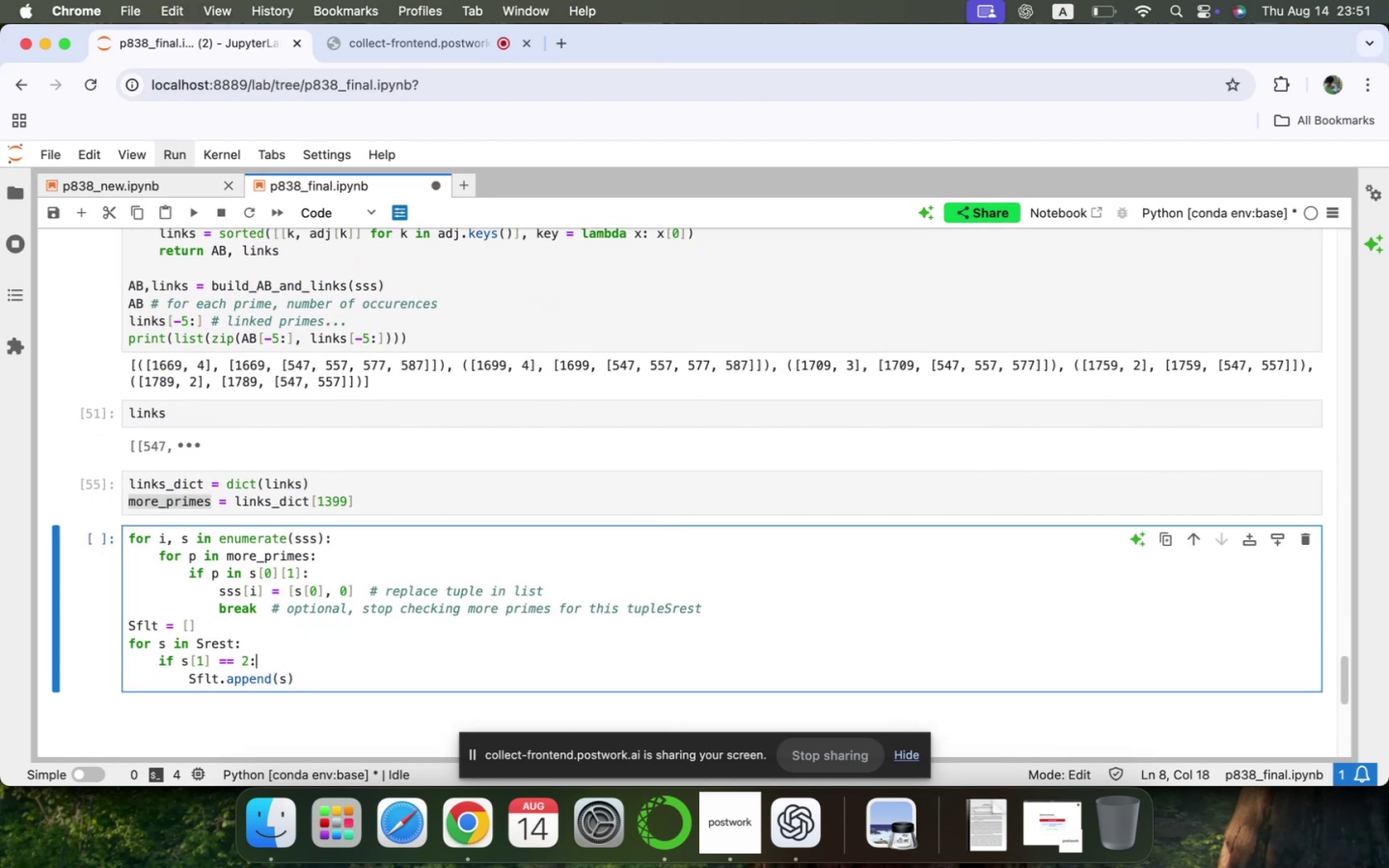 
key(ArrowUp)
 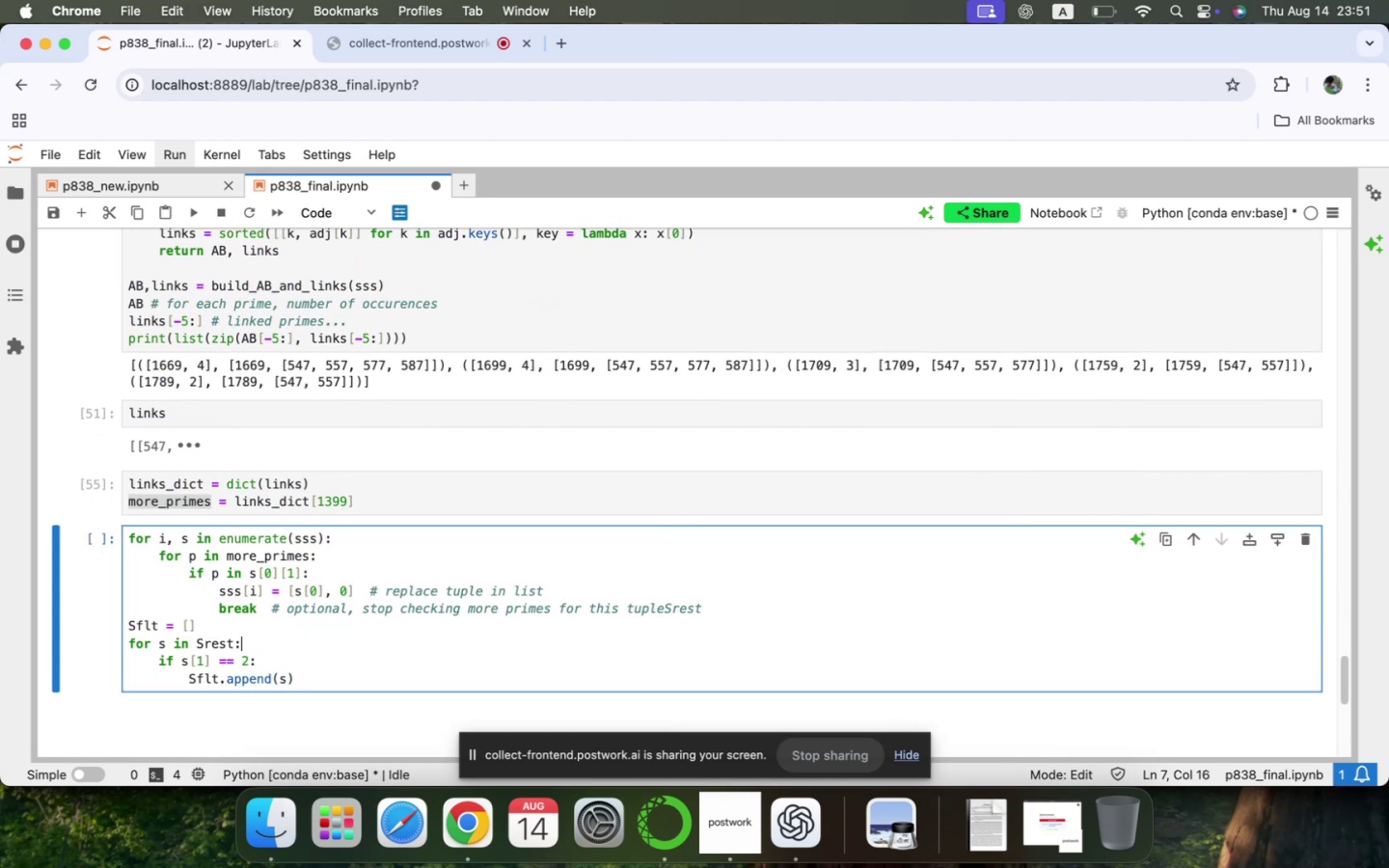 
key(ArrowLeft)
 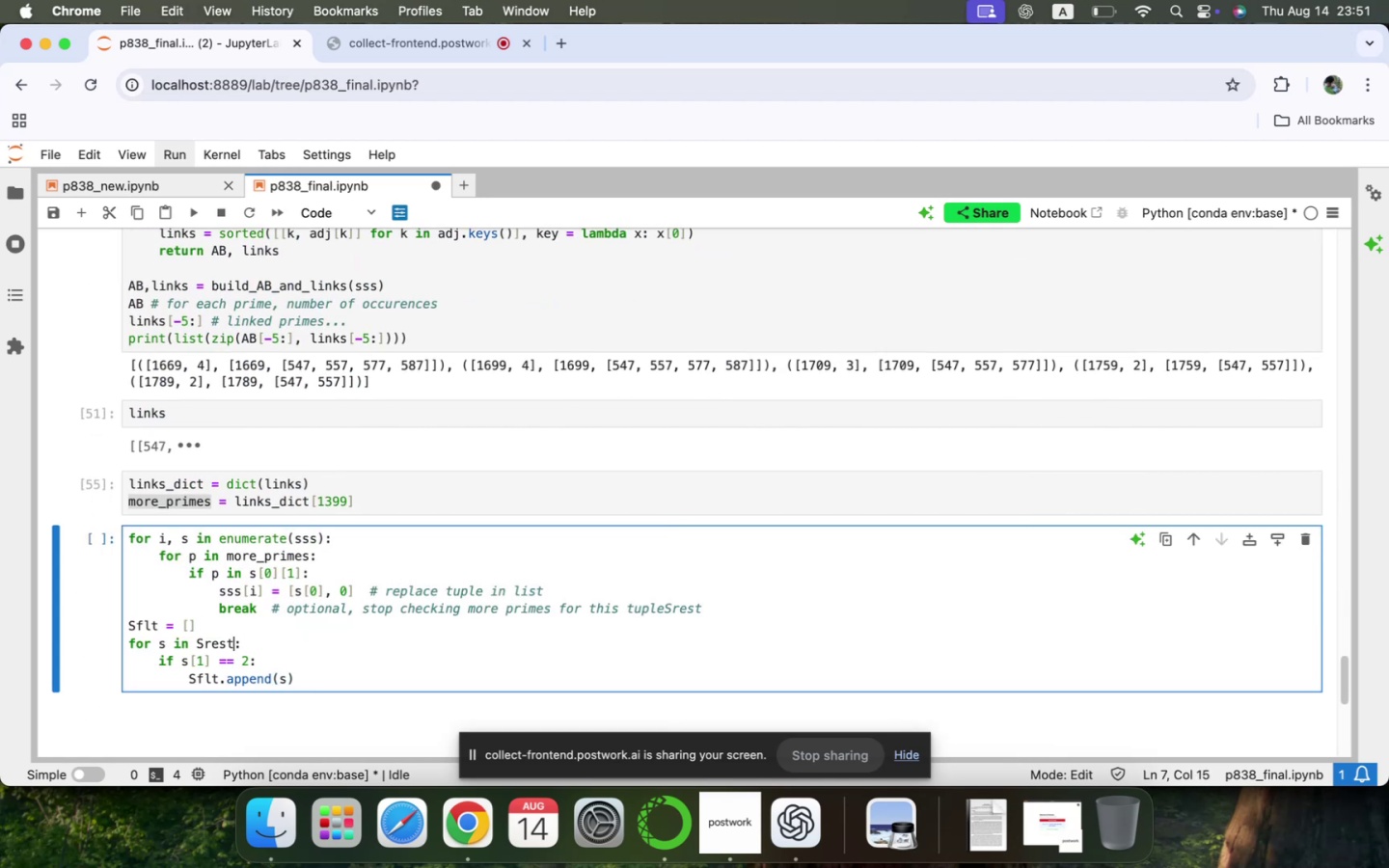 
key(Backspace)
key(Backspace)
key(Backspace)
key(Backspace)
key(Backspace)
type(sss)
 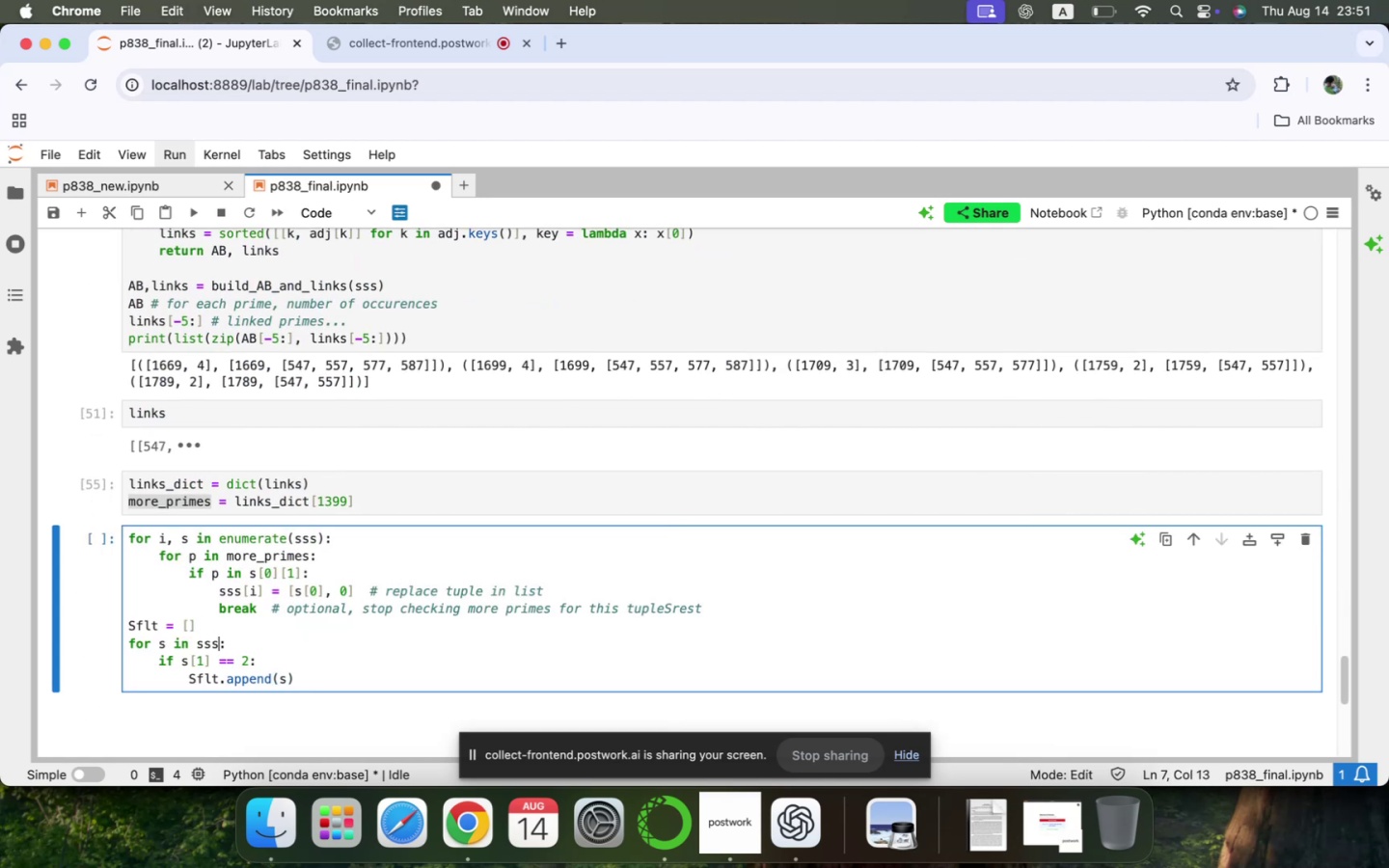 
key(ArrowDown)
 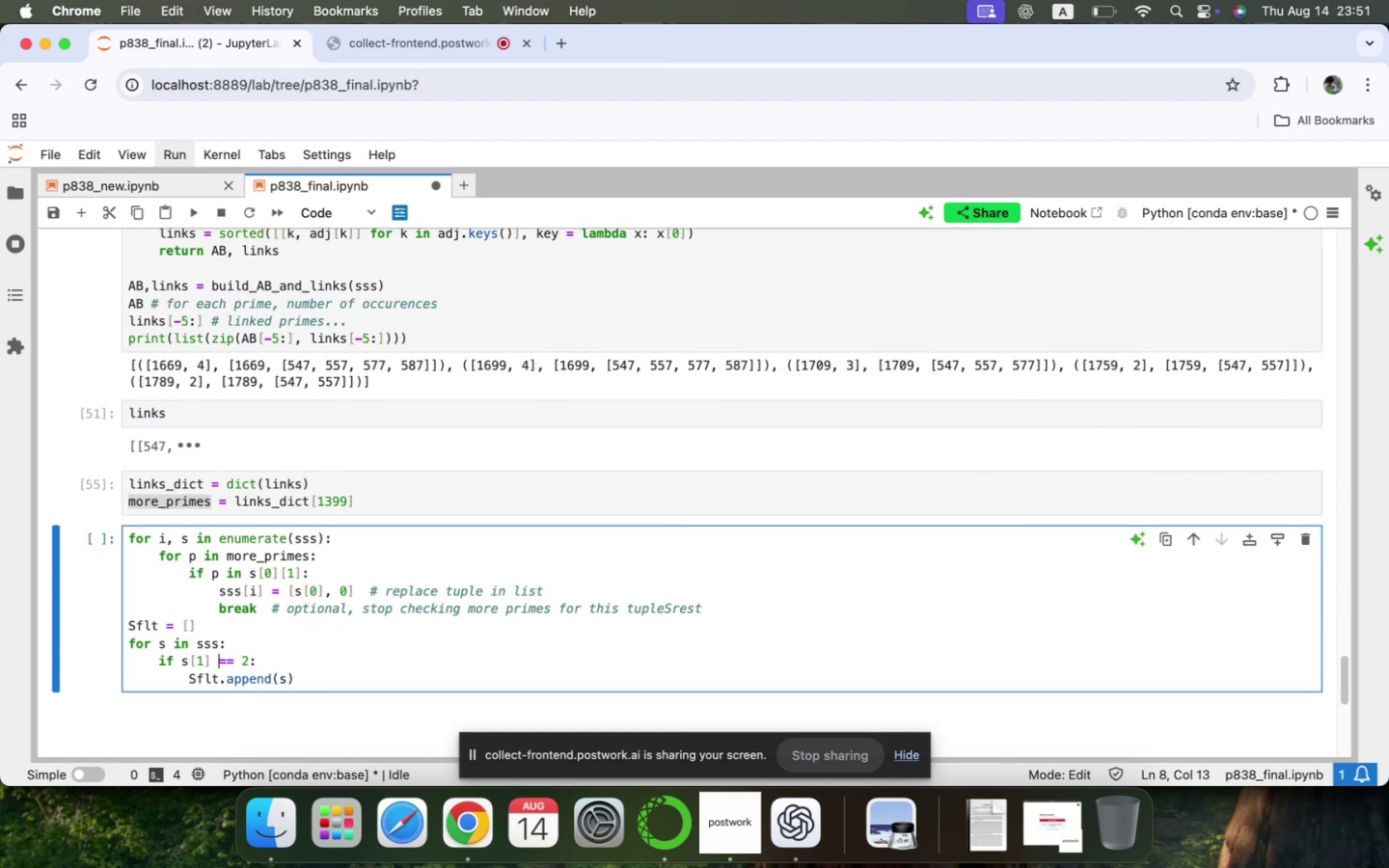 
key(ArrowDown)
 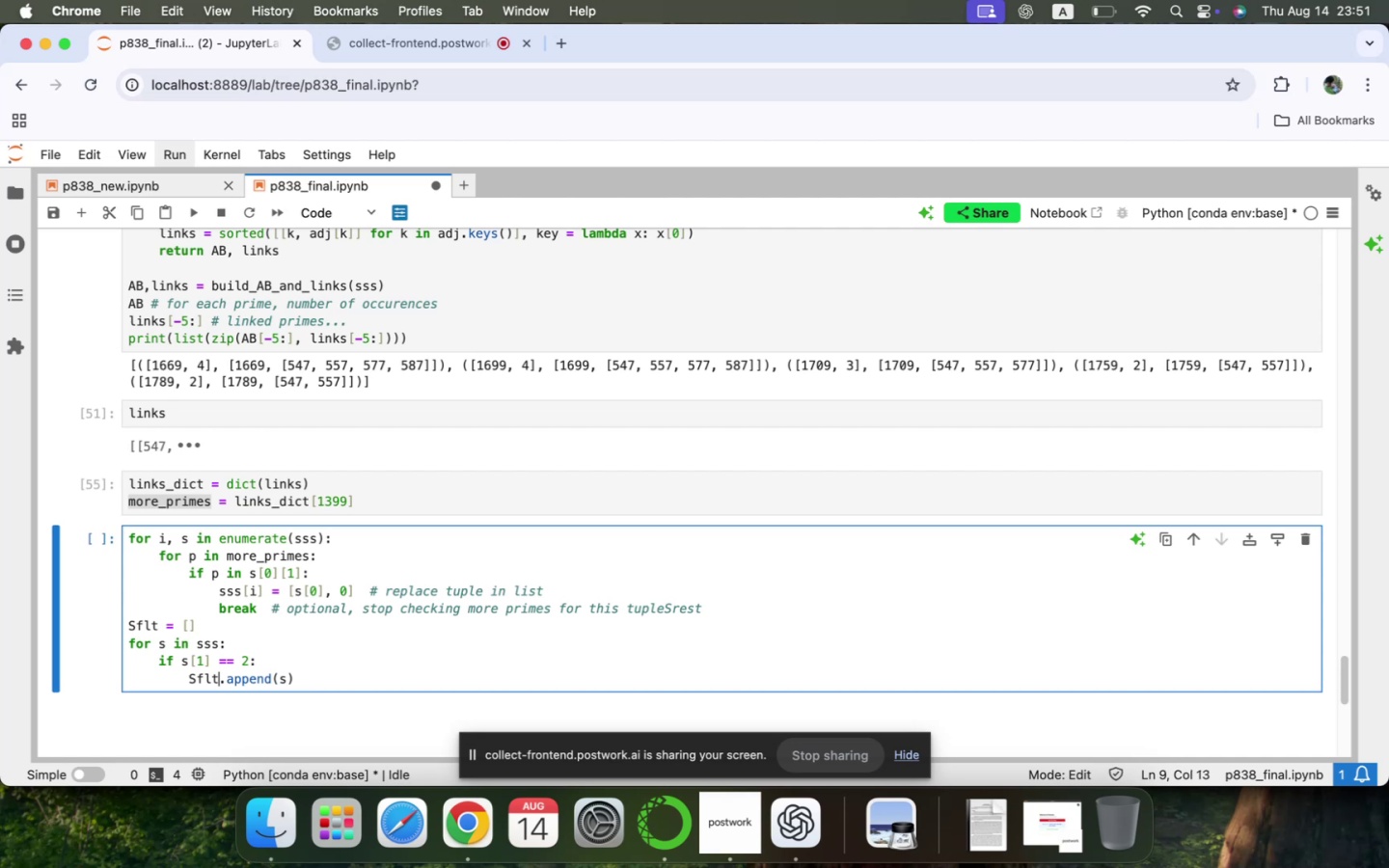 
key(Enter)
 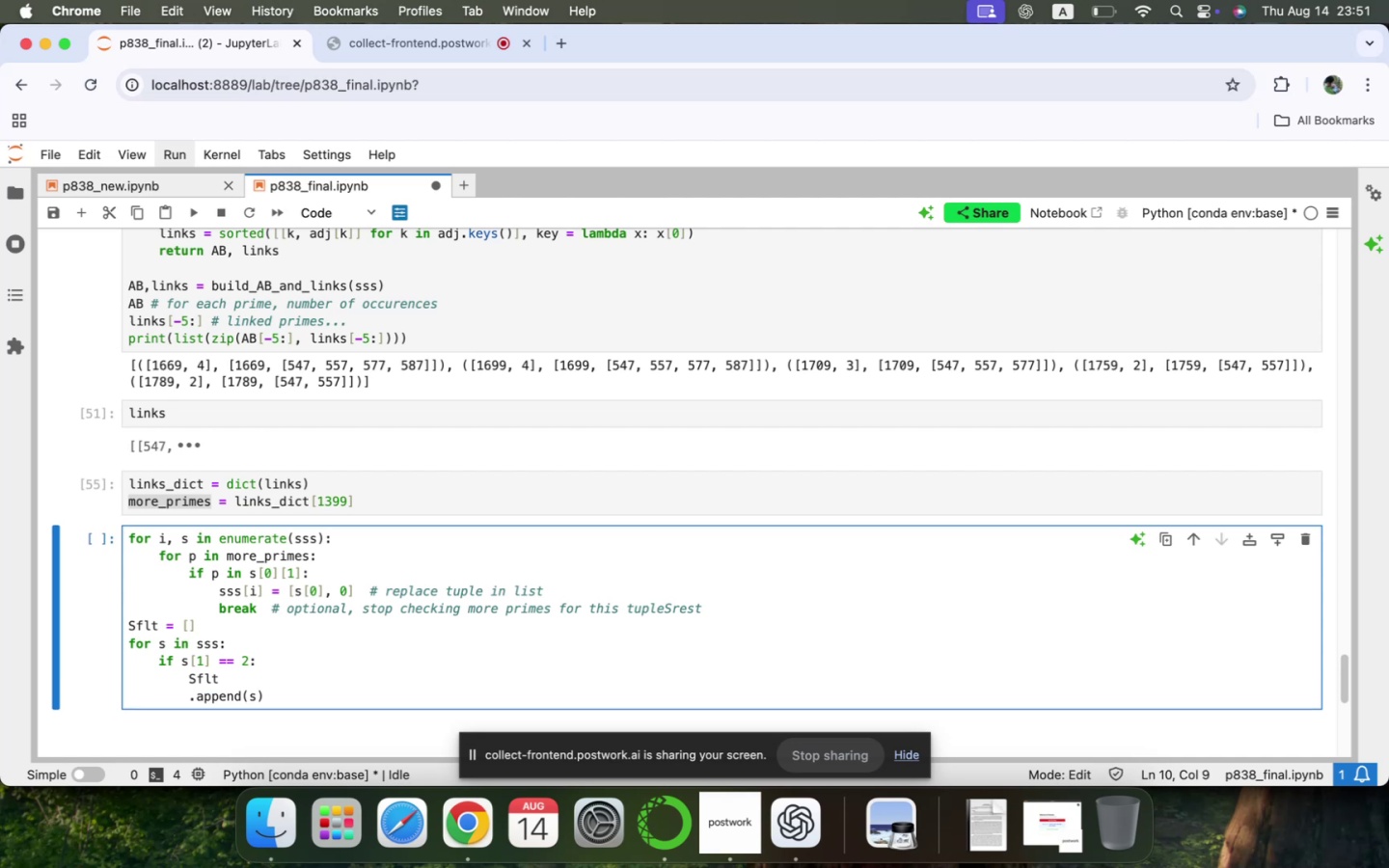 
key(Meta+Z)
 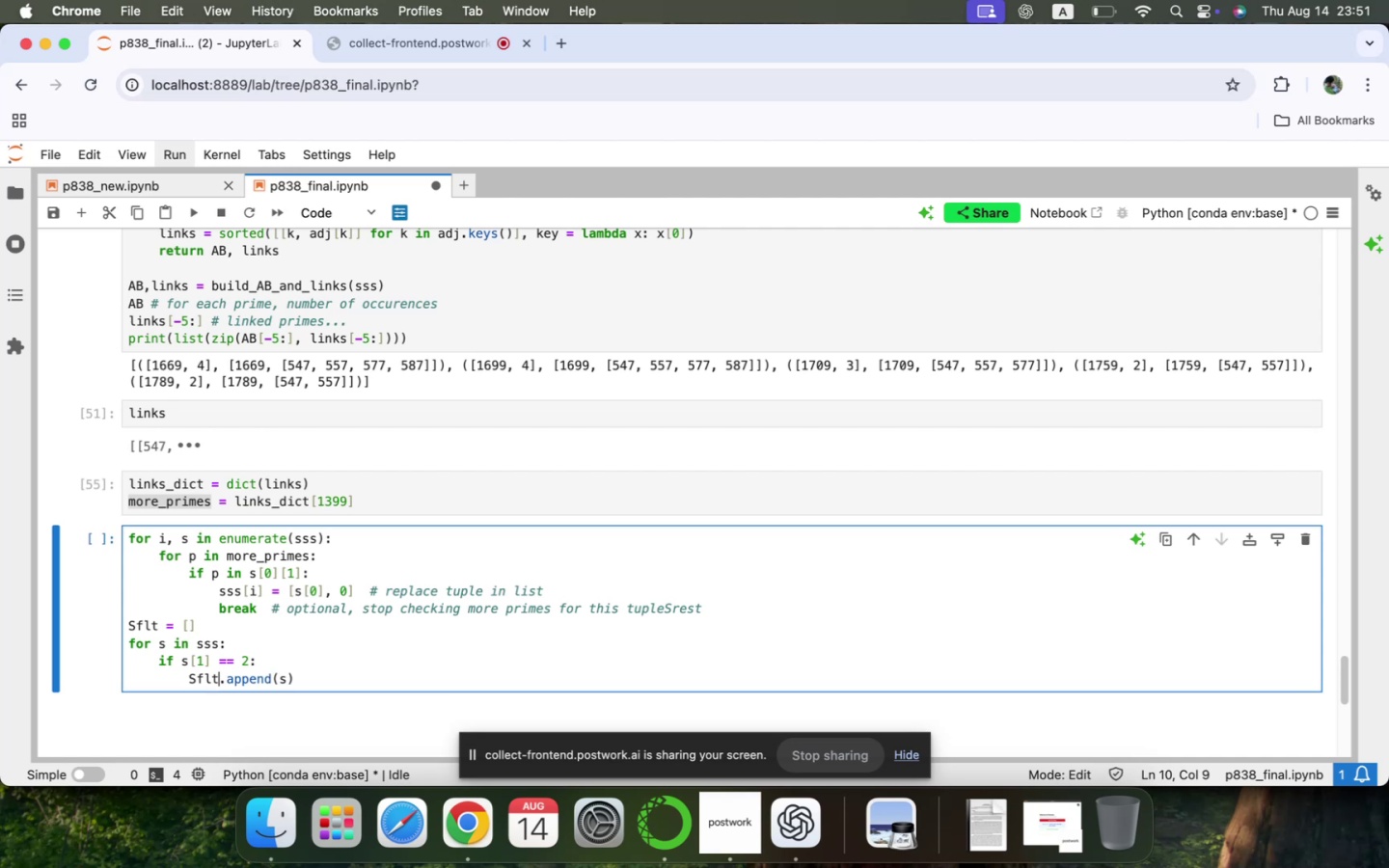 
key(ArrowUp)
 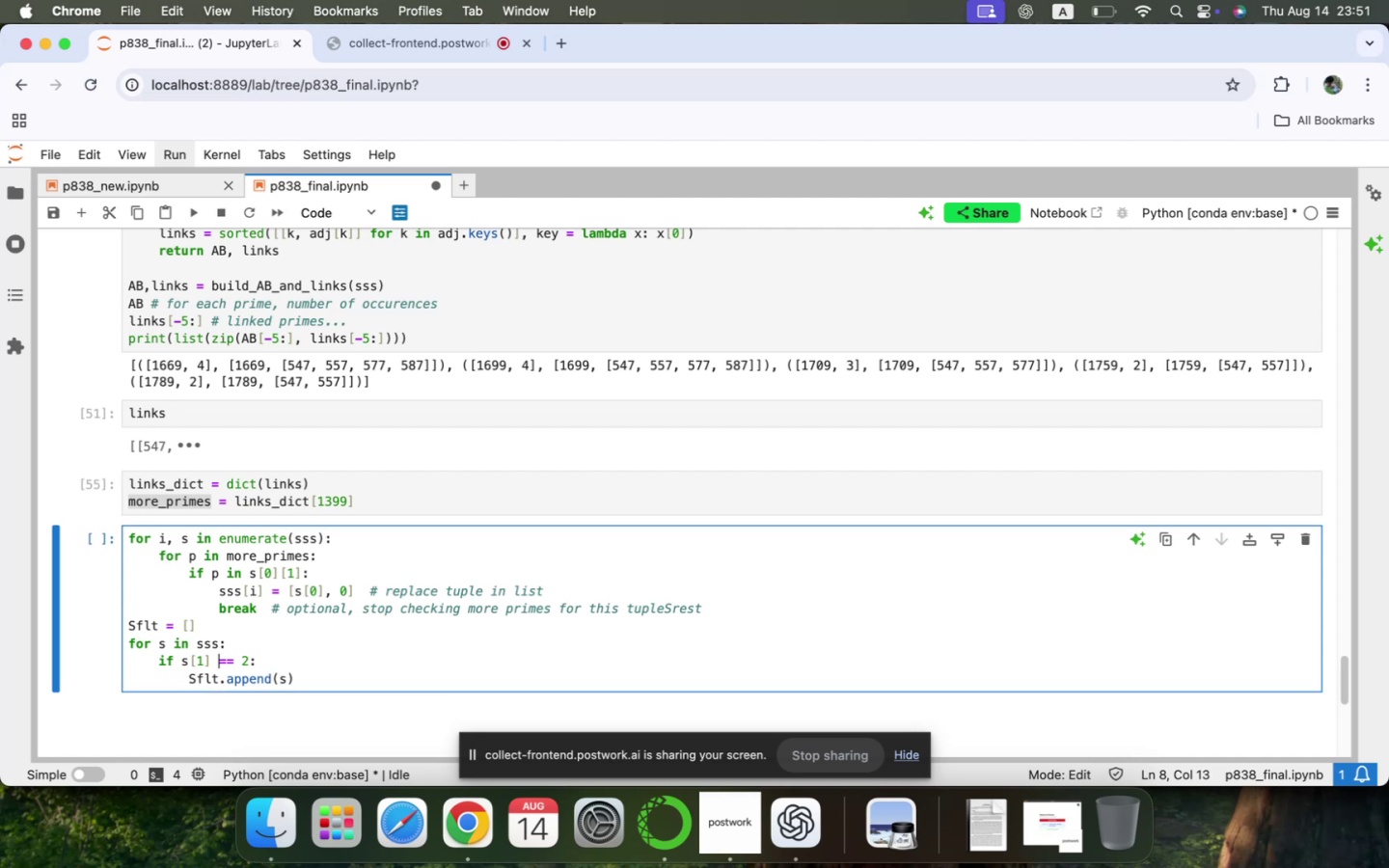 
key(ArrowUp)
 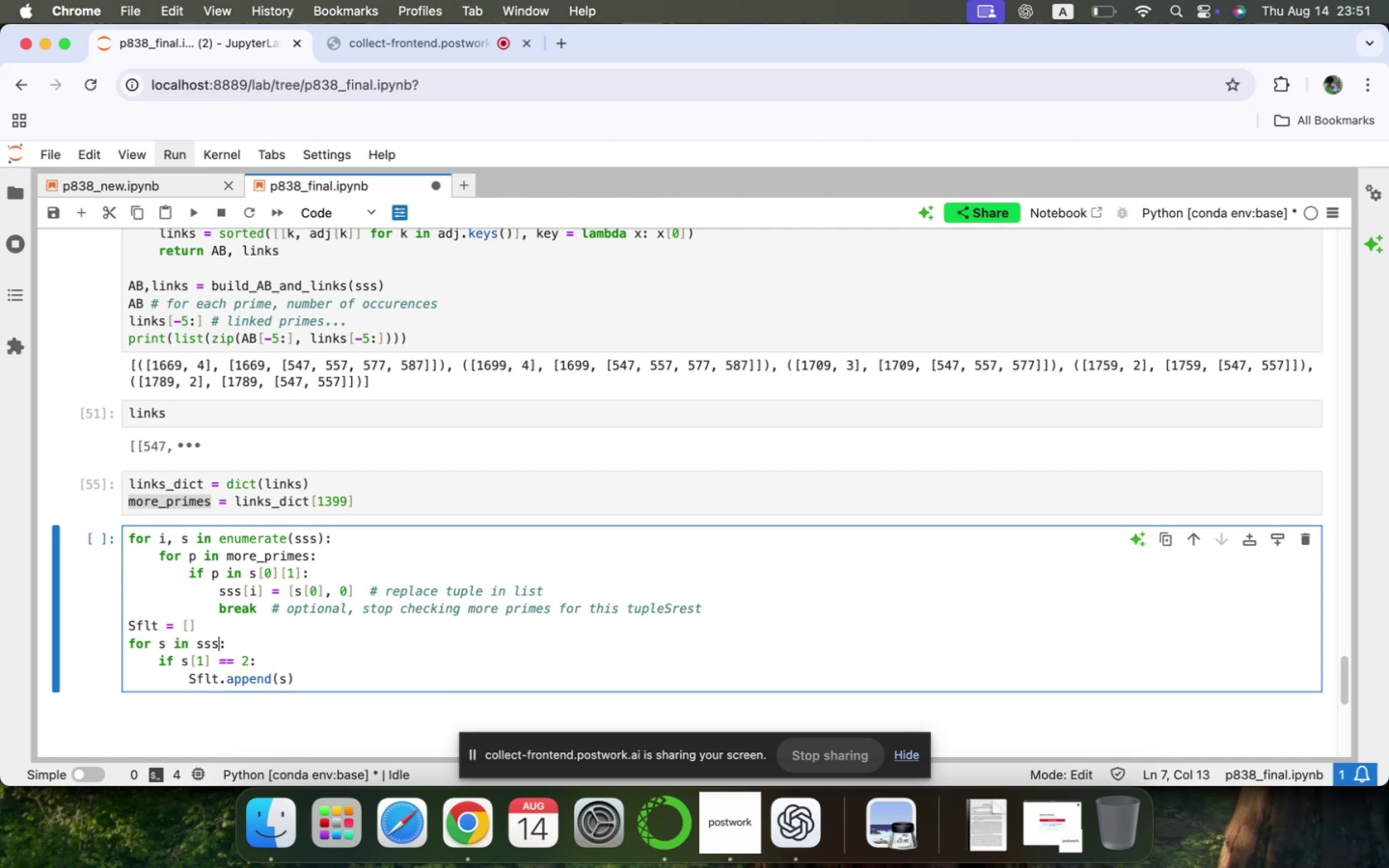 
key(ArrowUp)
 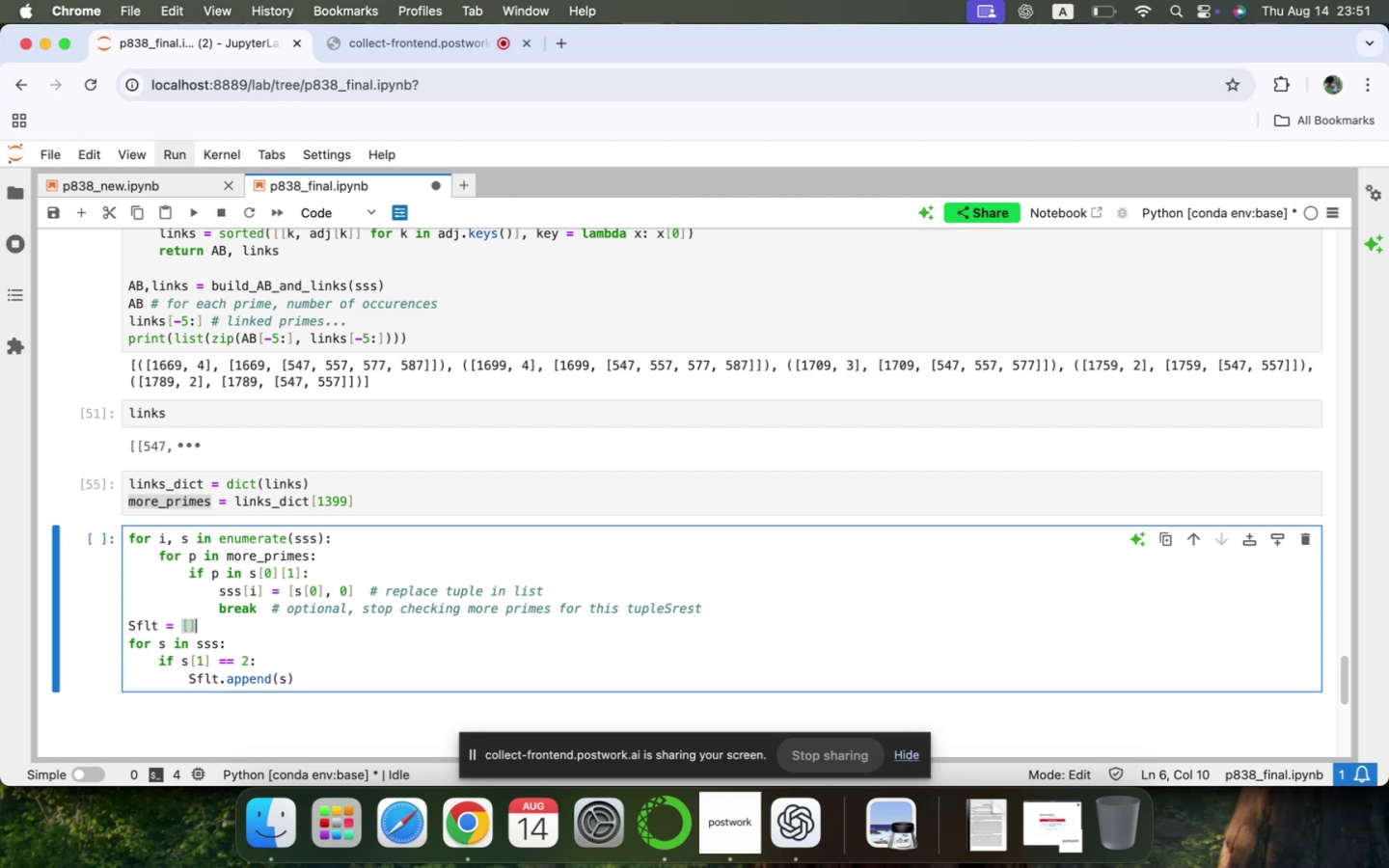 
key(ArrowRight)
 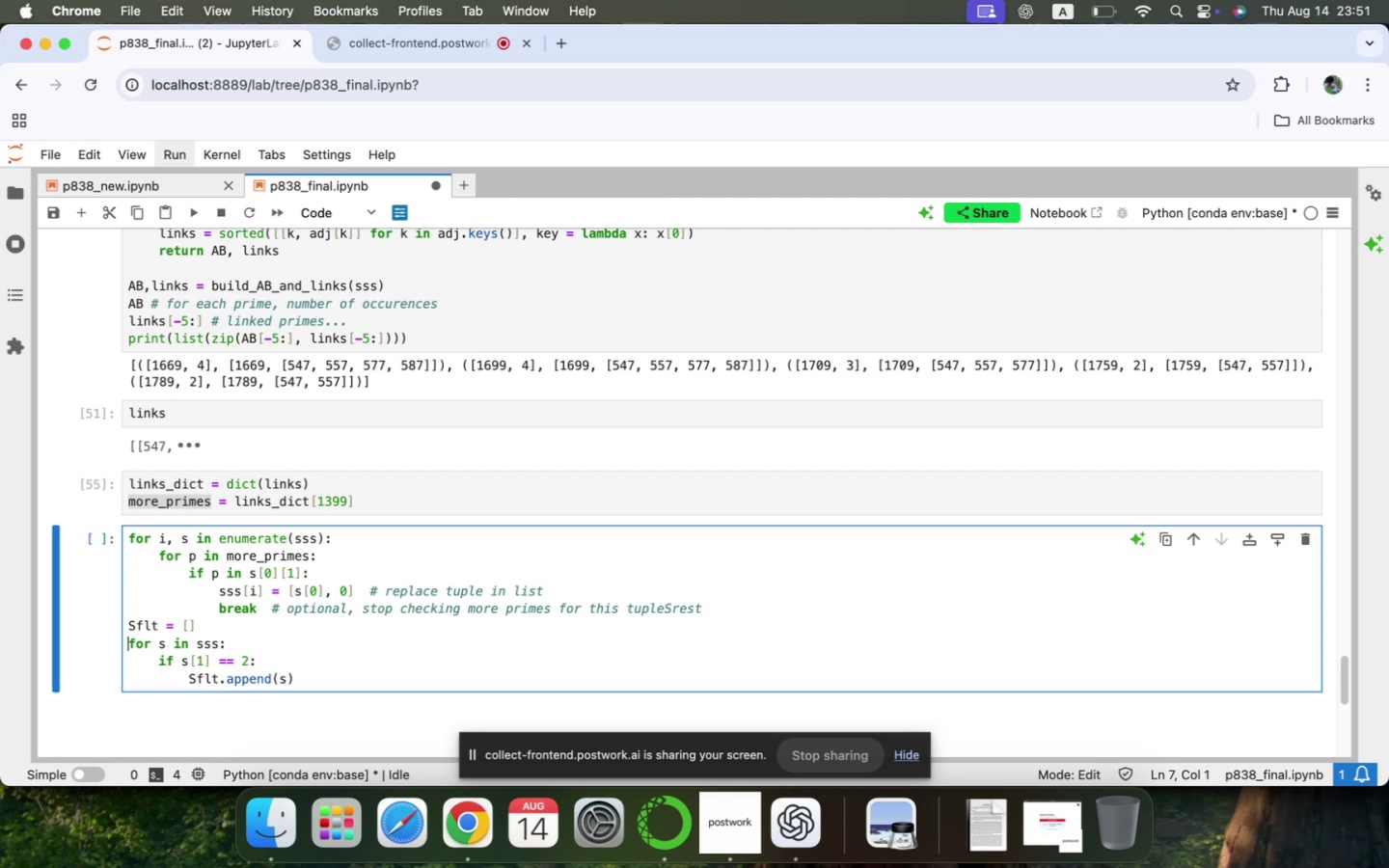 
key(ArrowUp)
 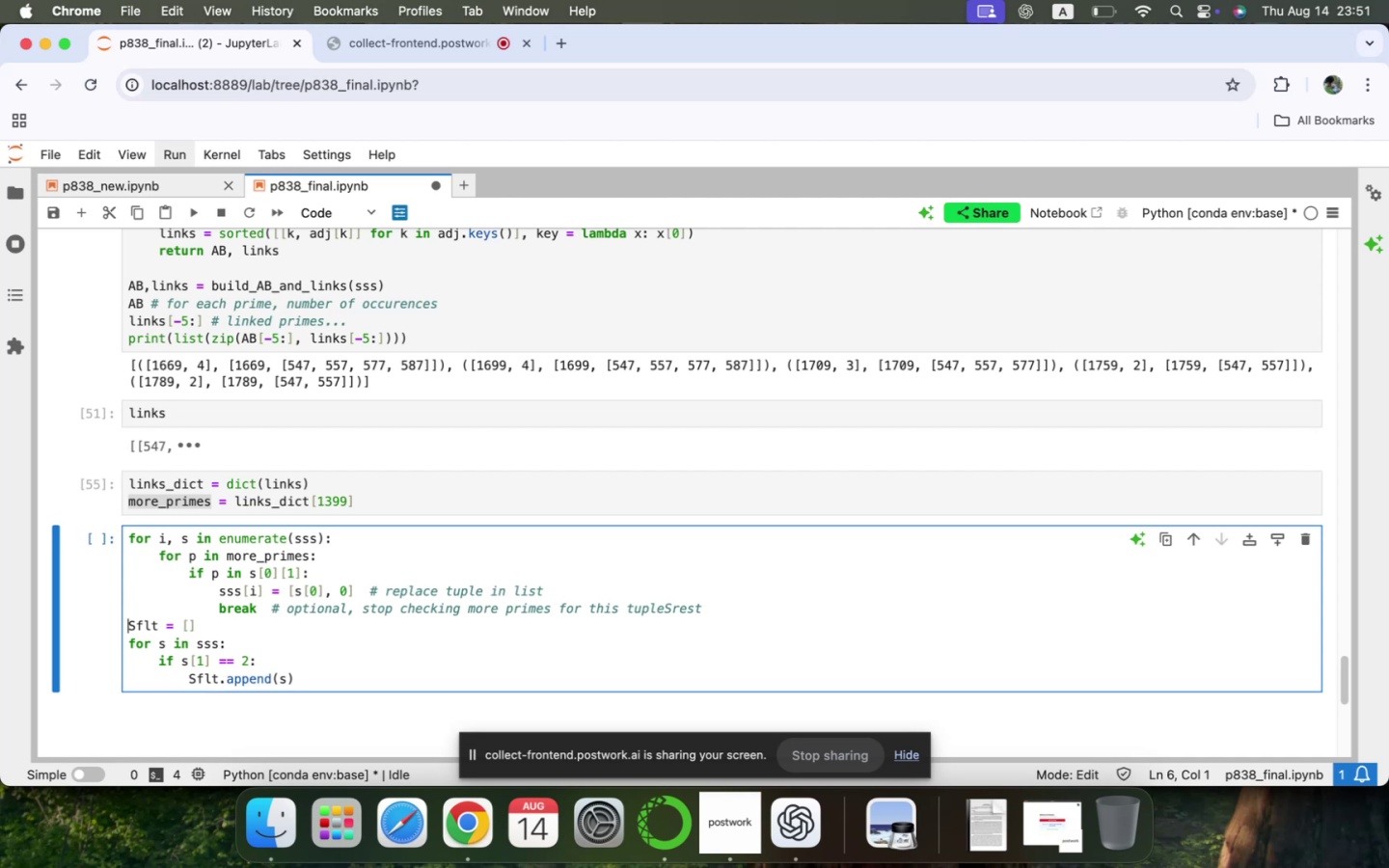 
key(Enter)
 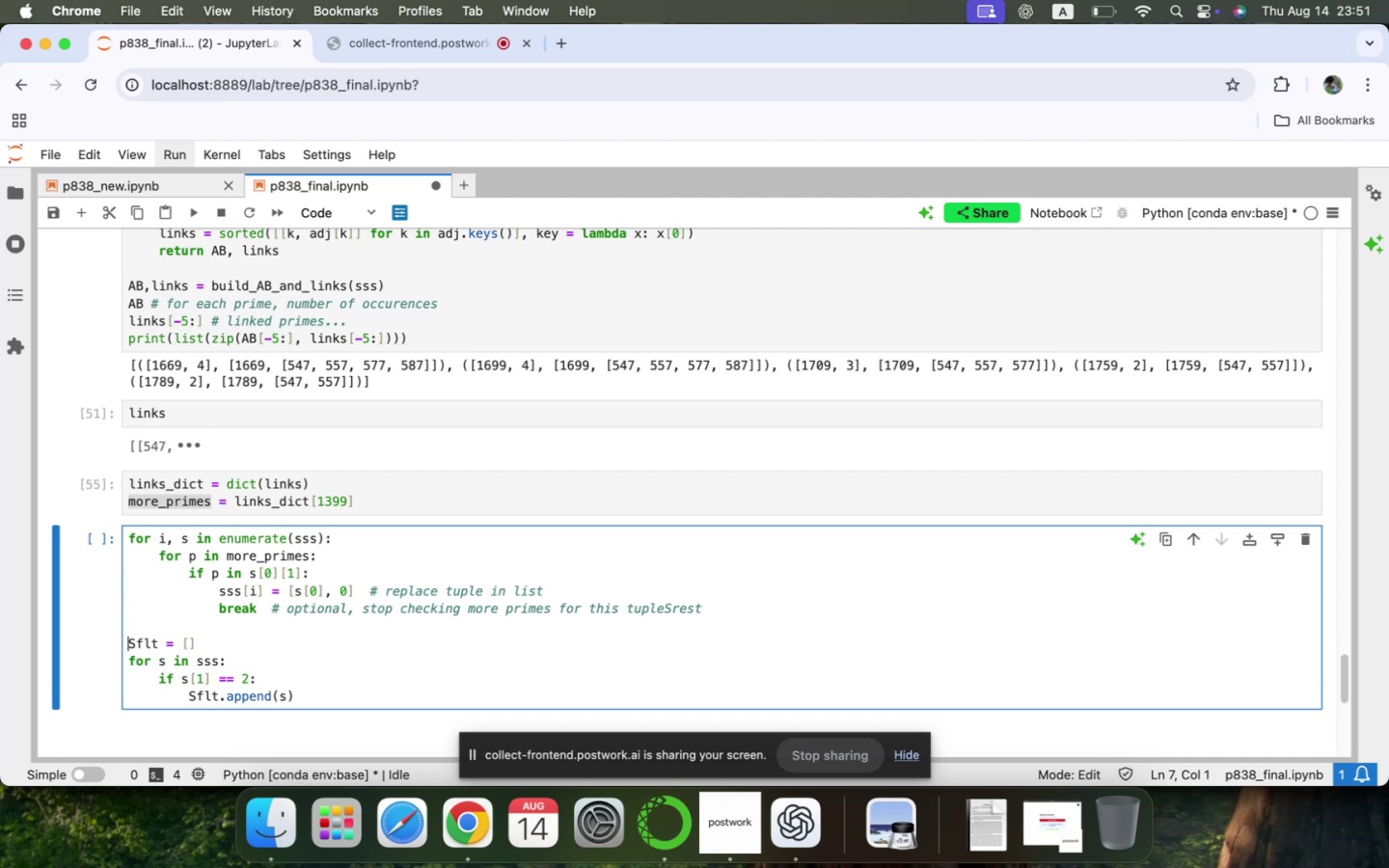 
key(ArrowUp)
 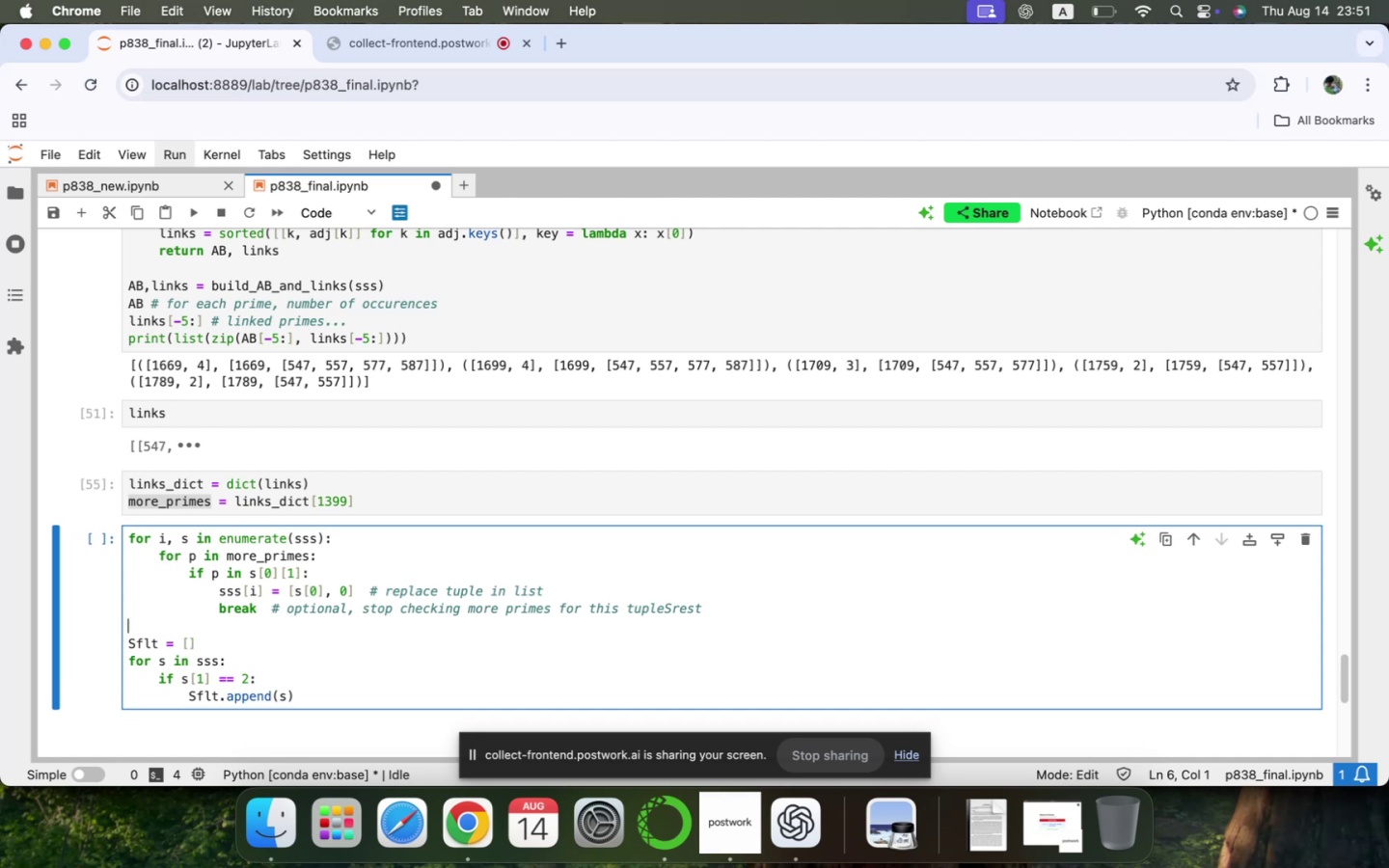 
type(print(len(sss)
 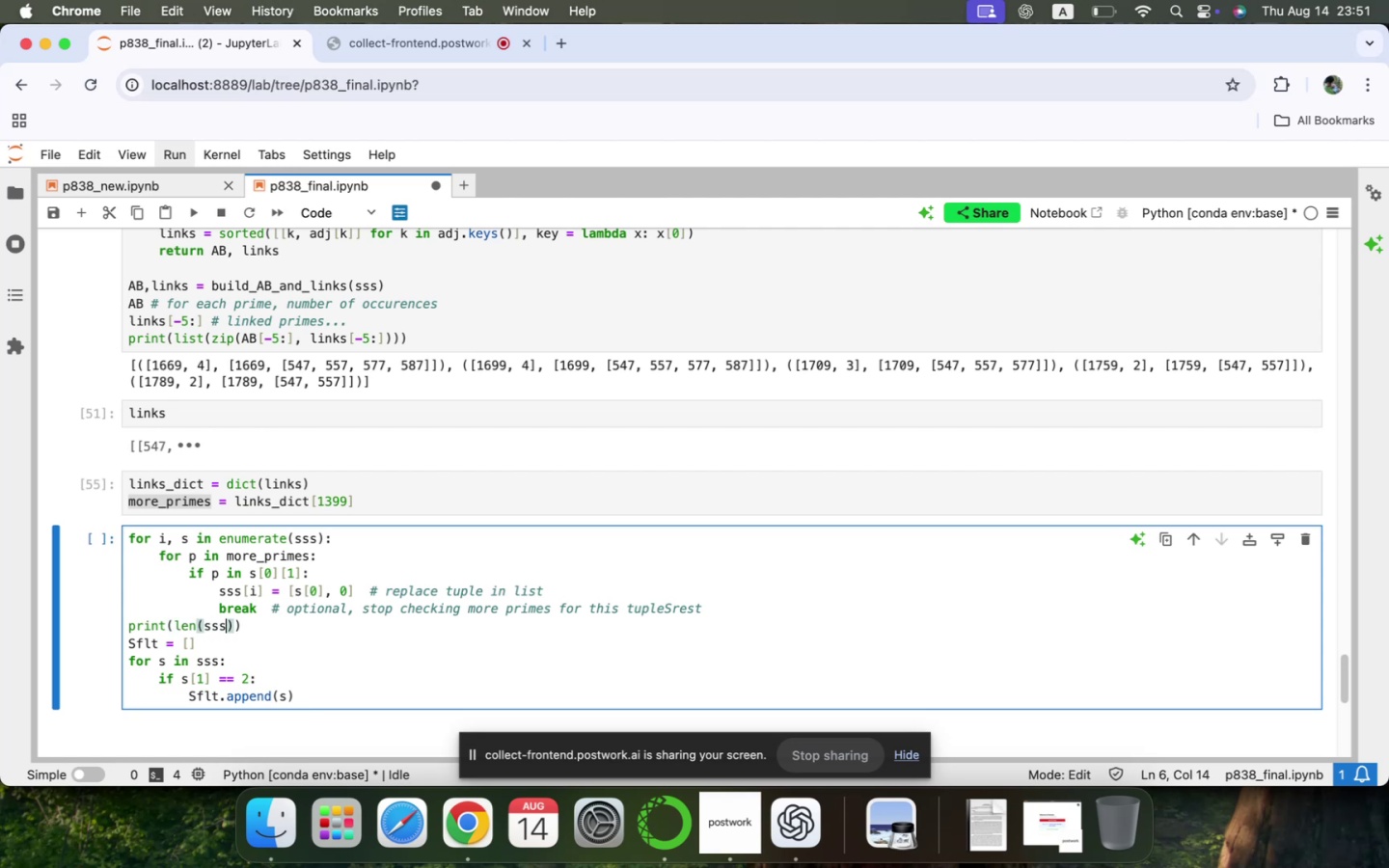 
key(ArrowDown)
 